 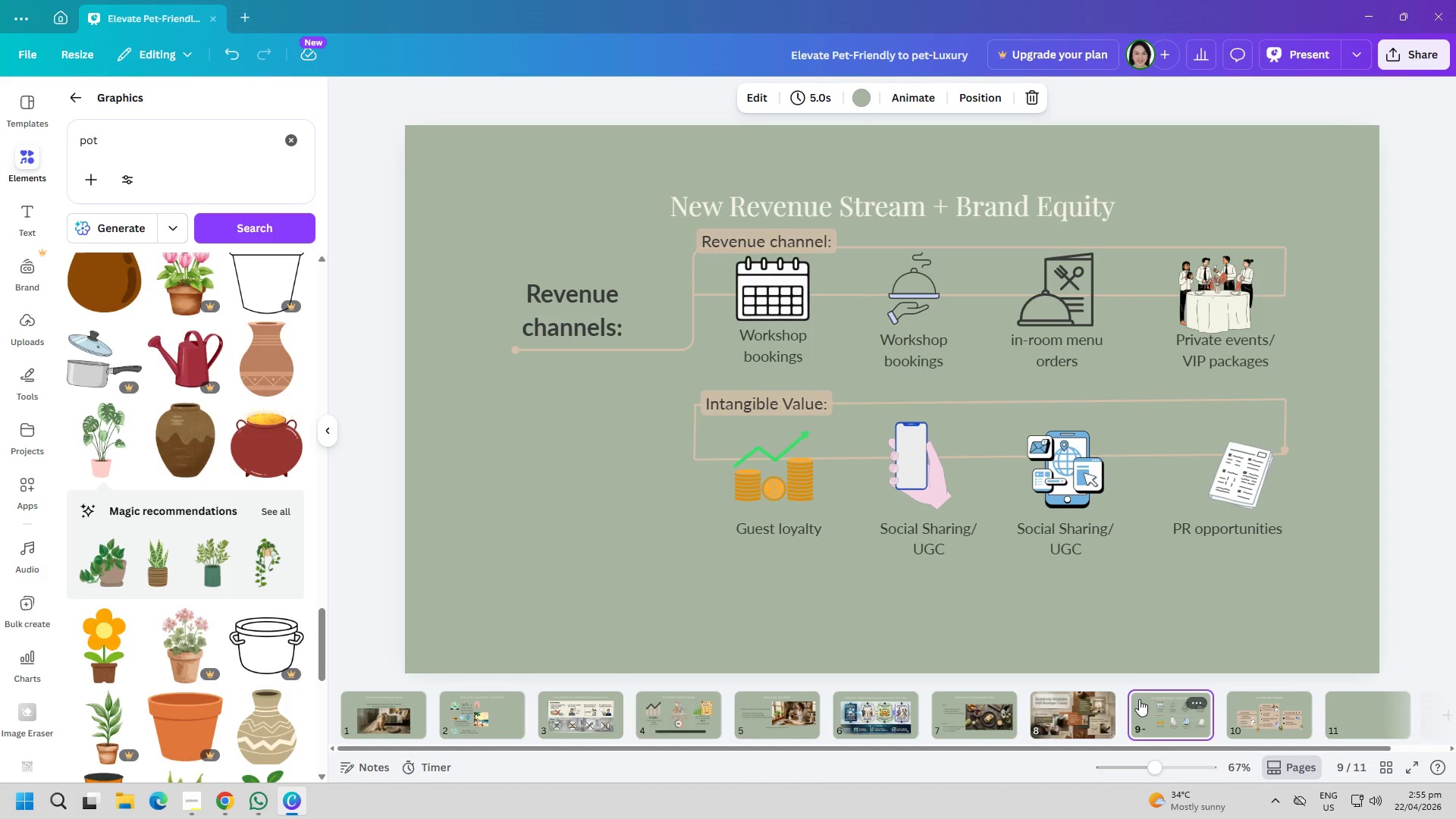 
left_click([1296, 720])
 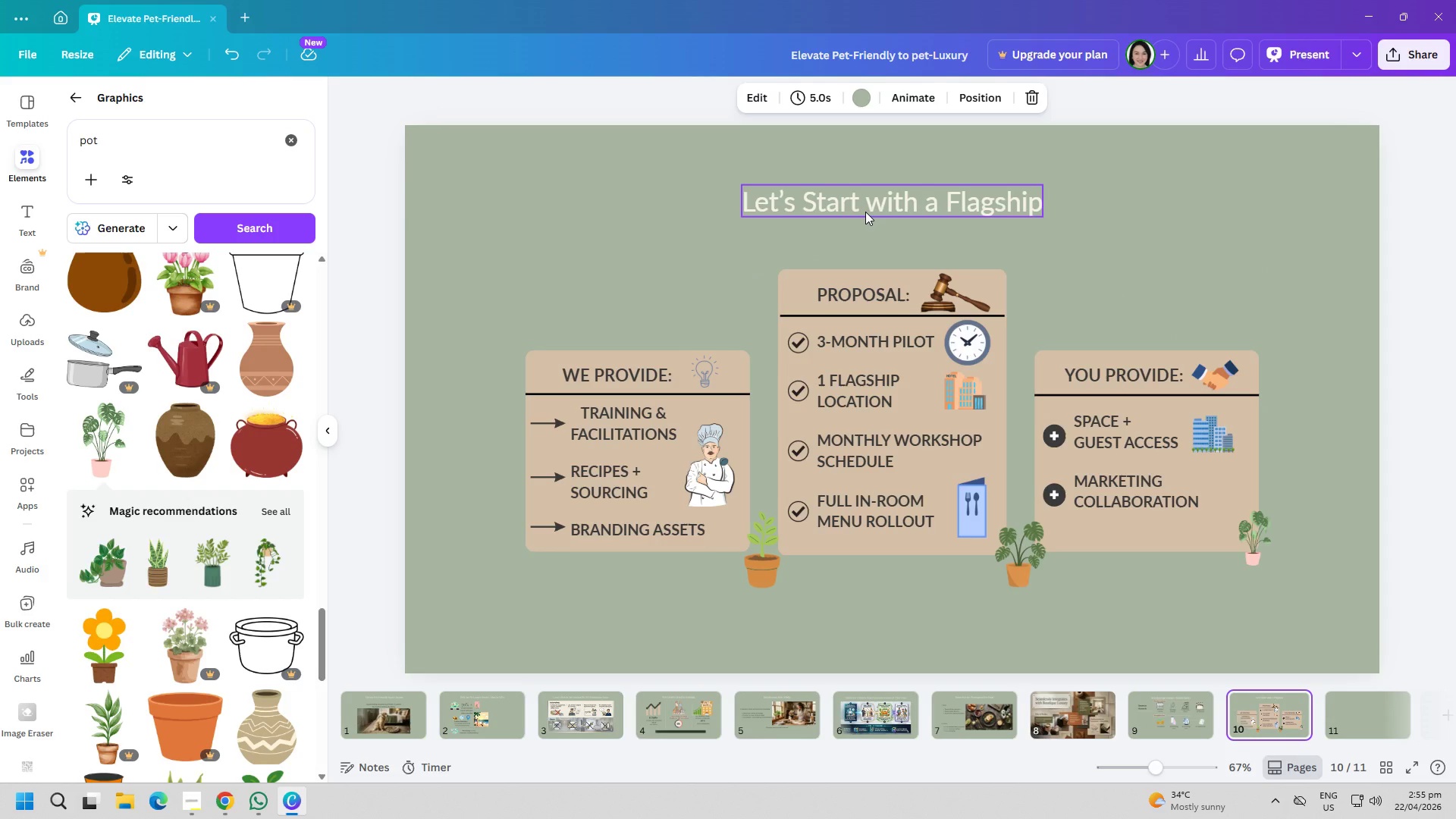 
wait(48.77)
 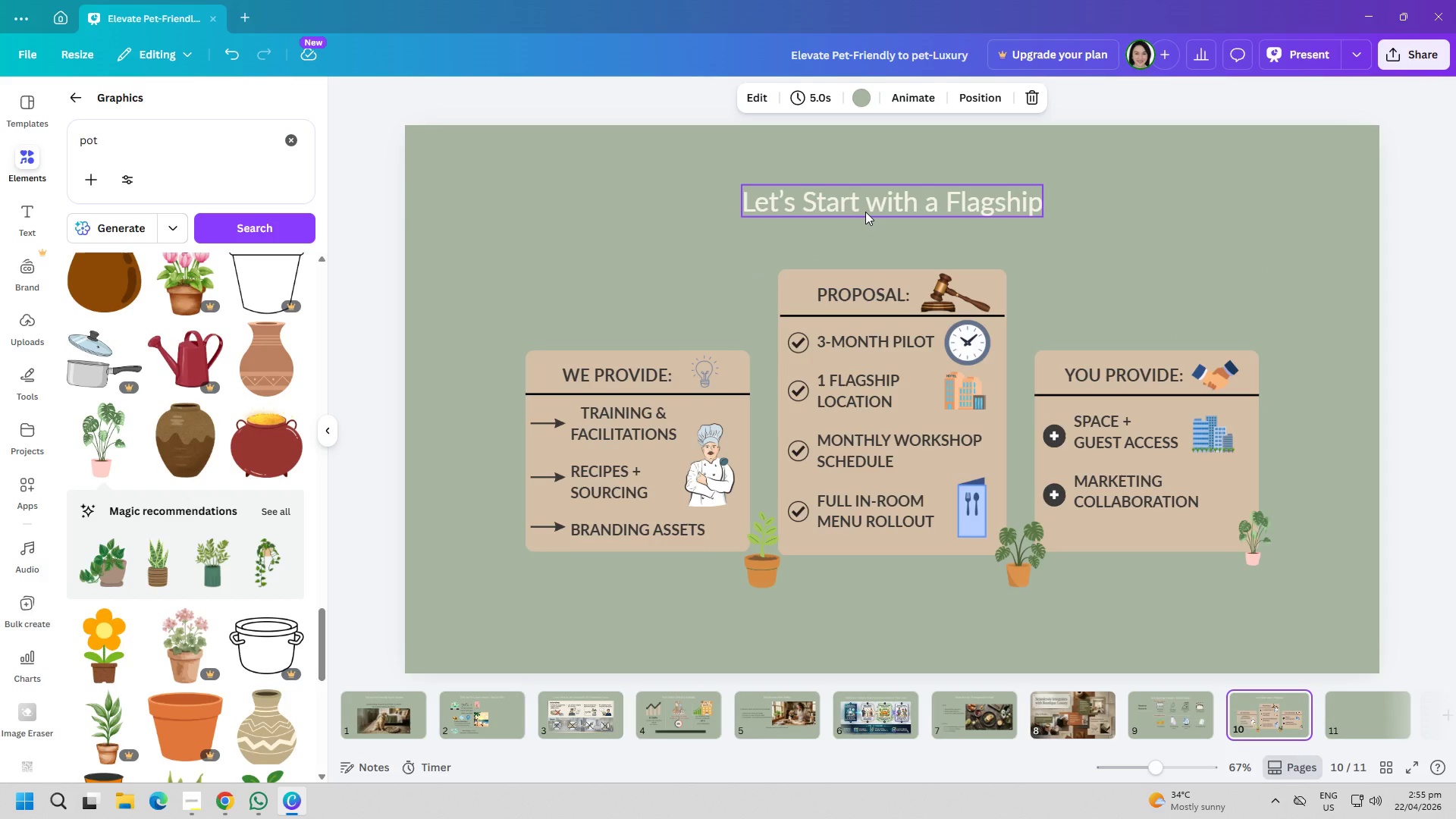 
left_click([1357, 699])
 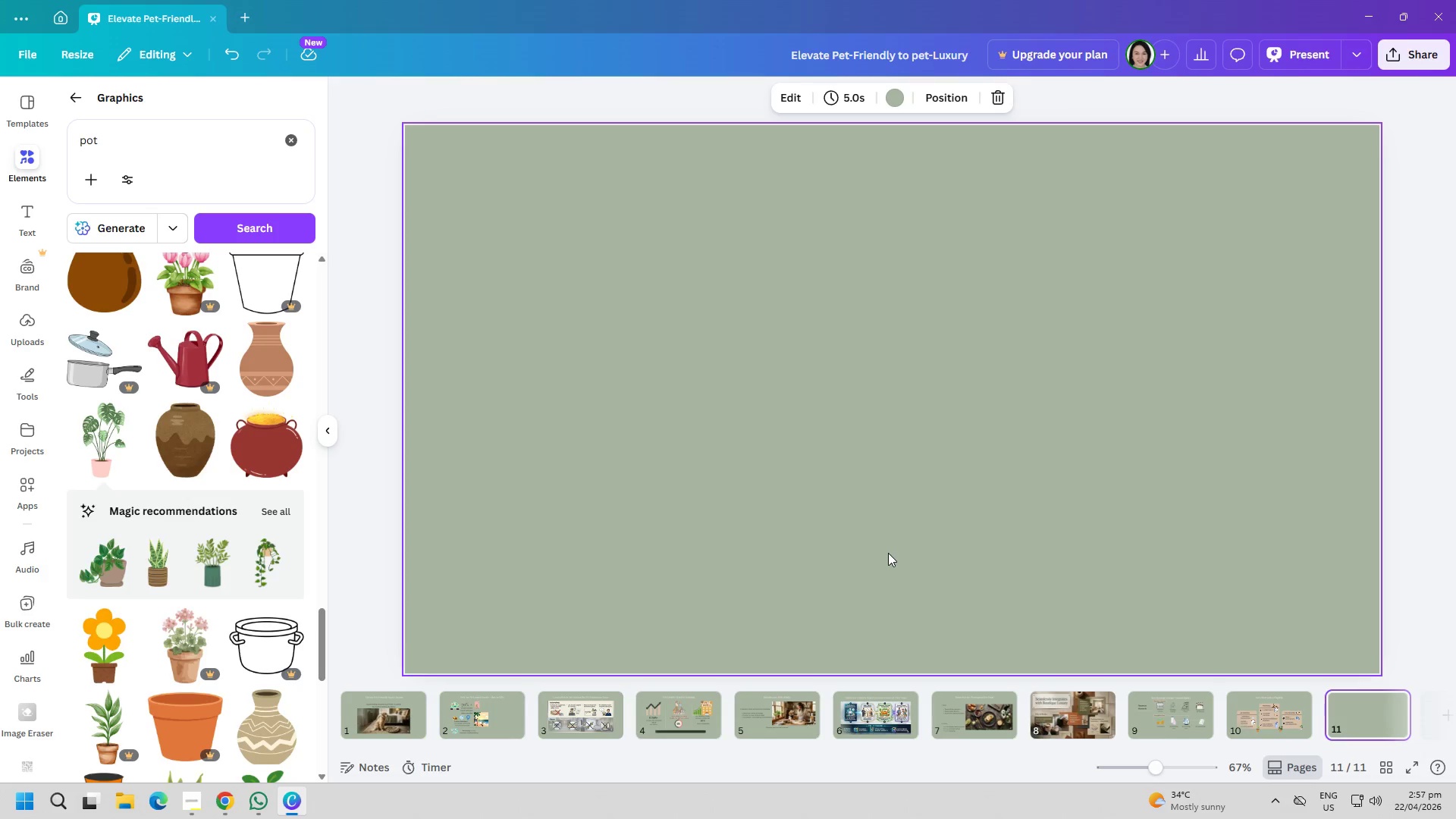 
wait(70.94)
 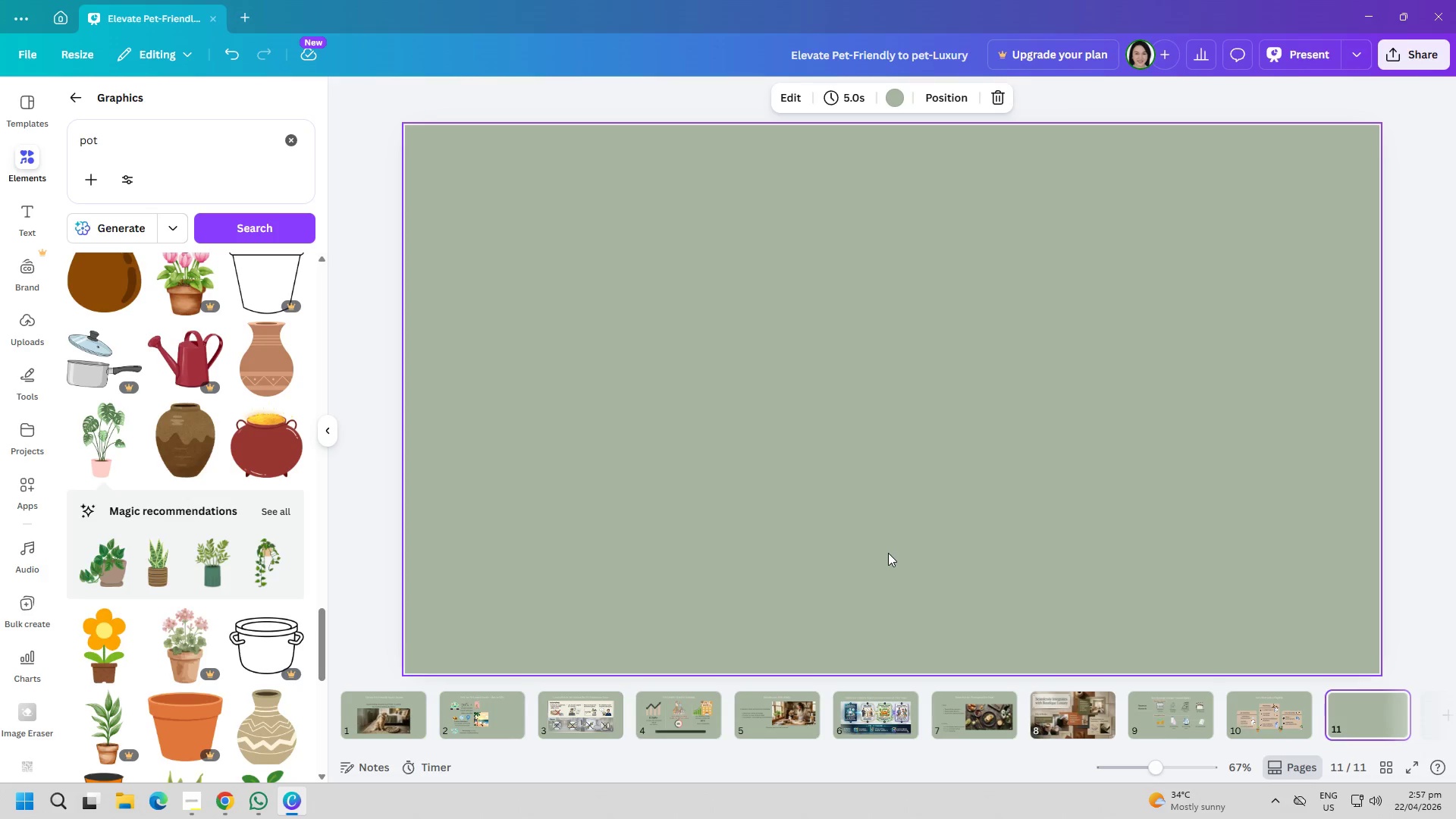 
left_click([1263, 723])
 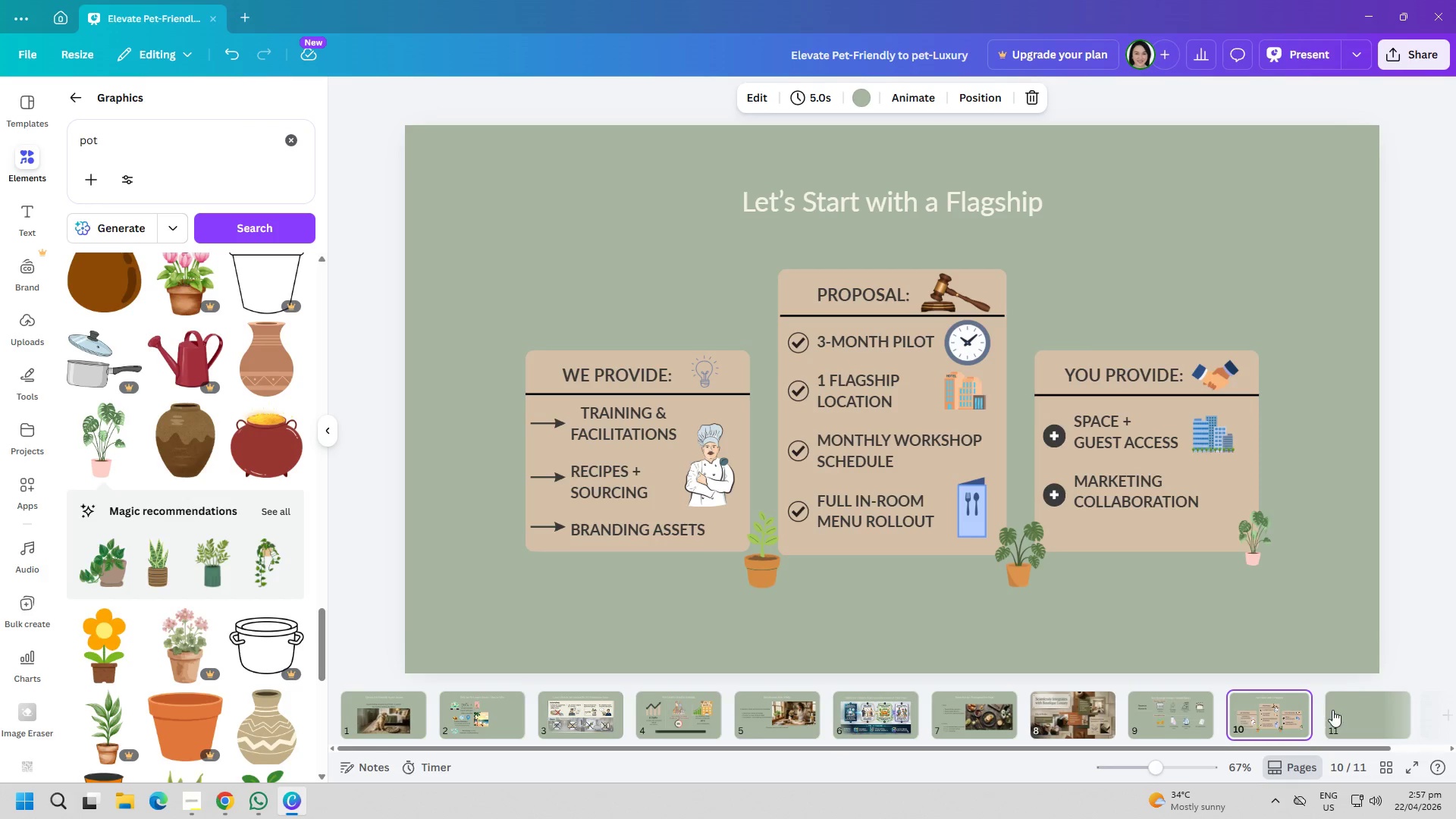 
left_click([1338, 710])
 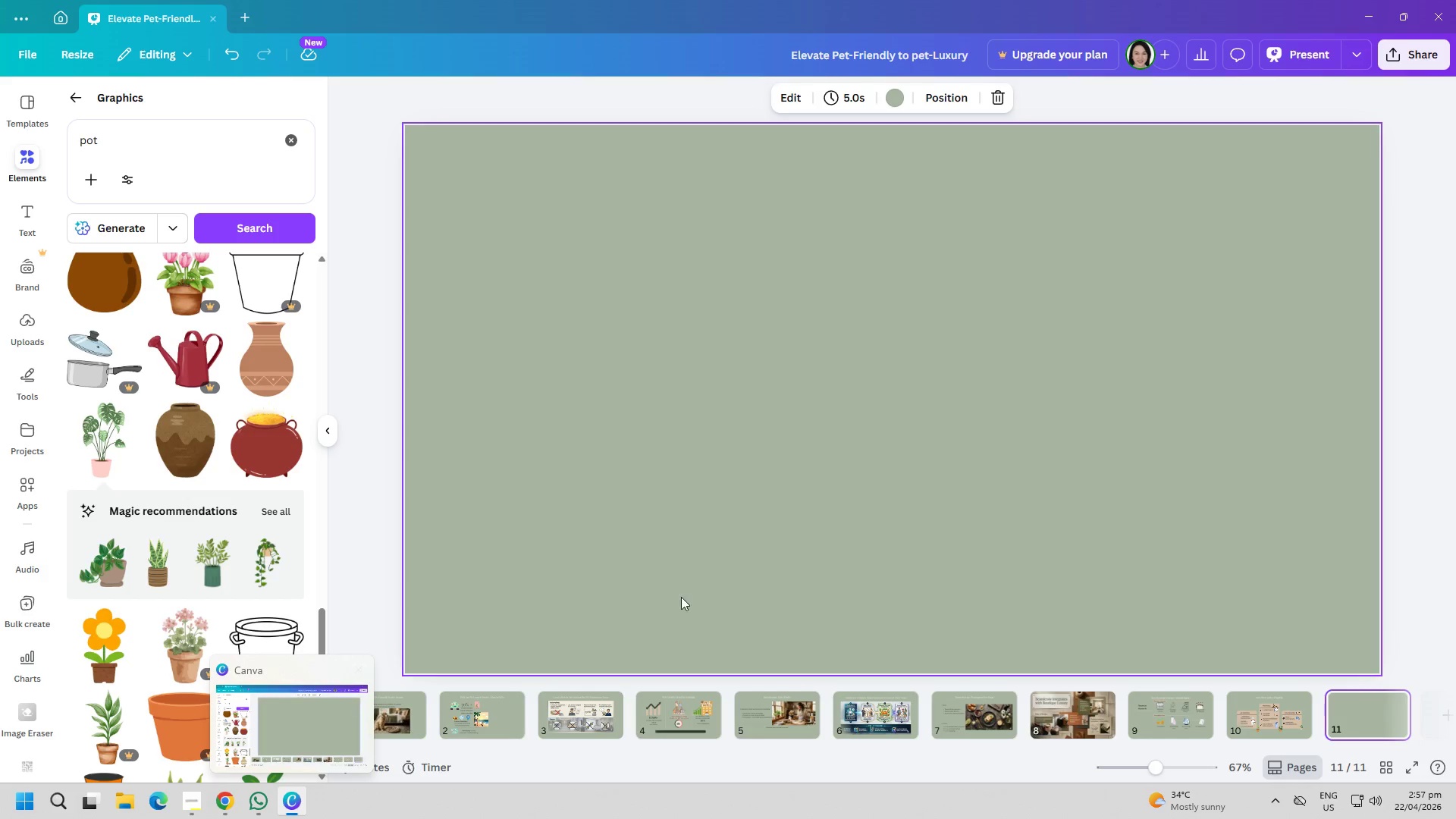 
wait(9.42)
 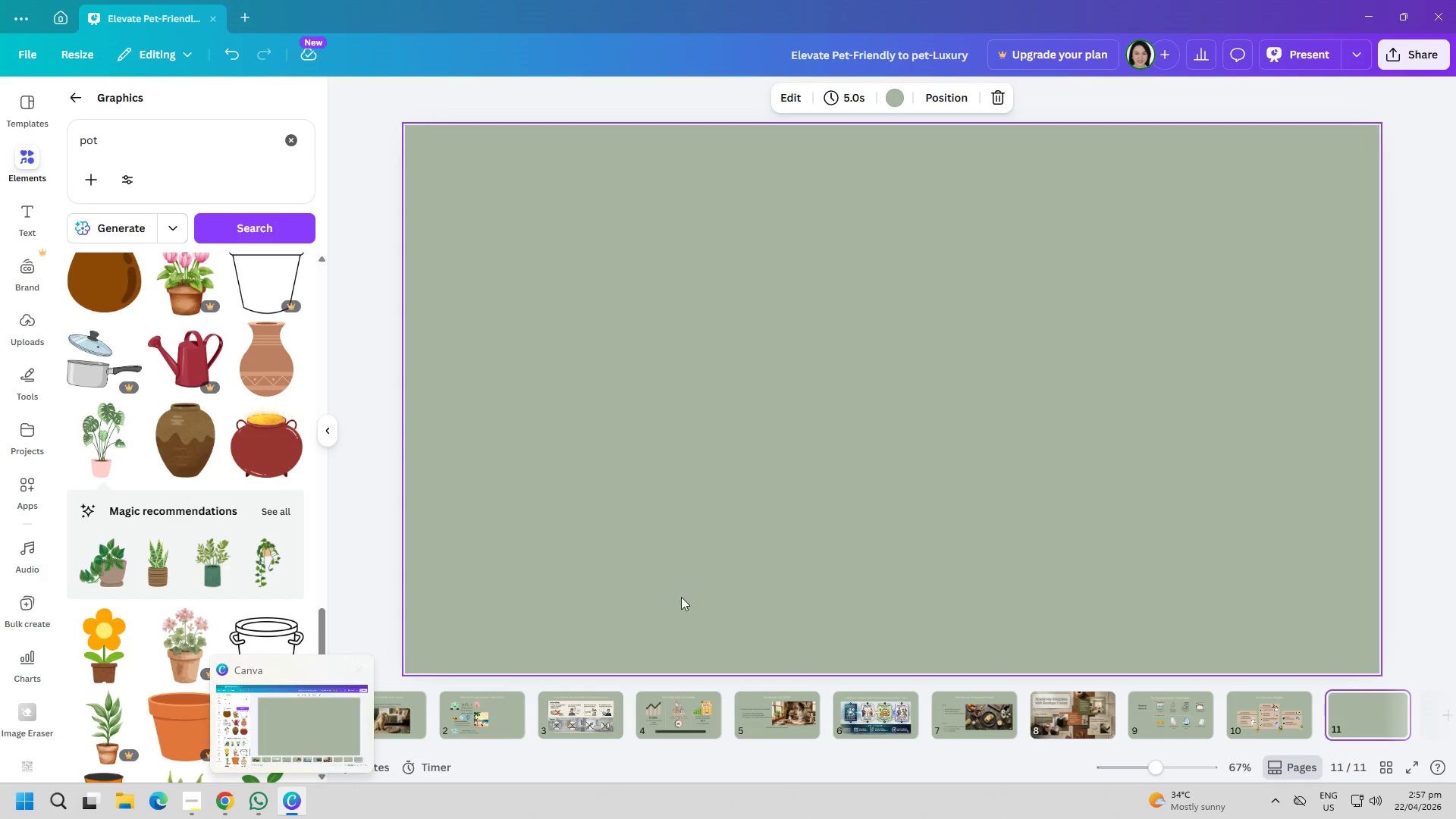 
left_click([287, 143])
 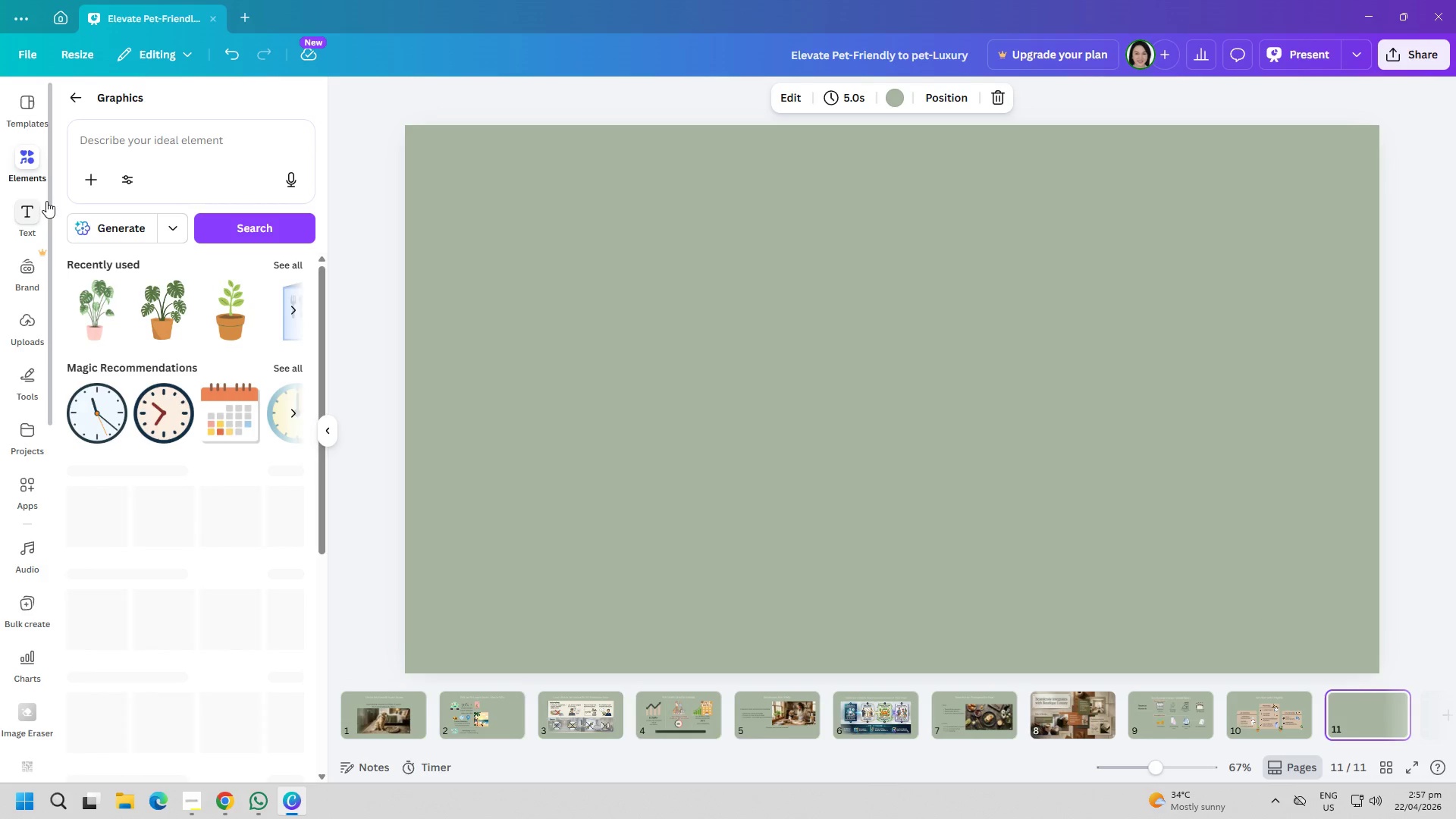 
left_click([24, 209])
 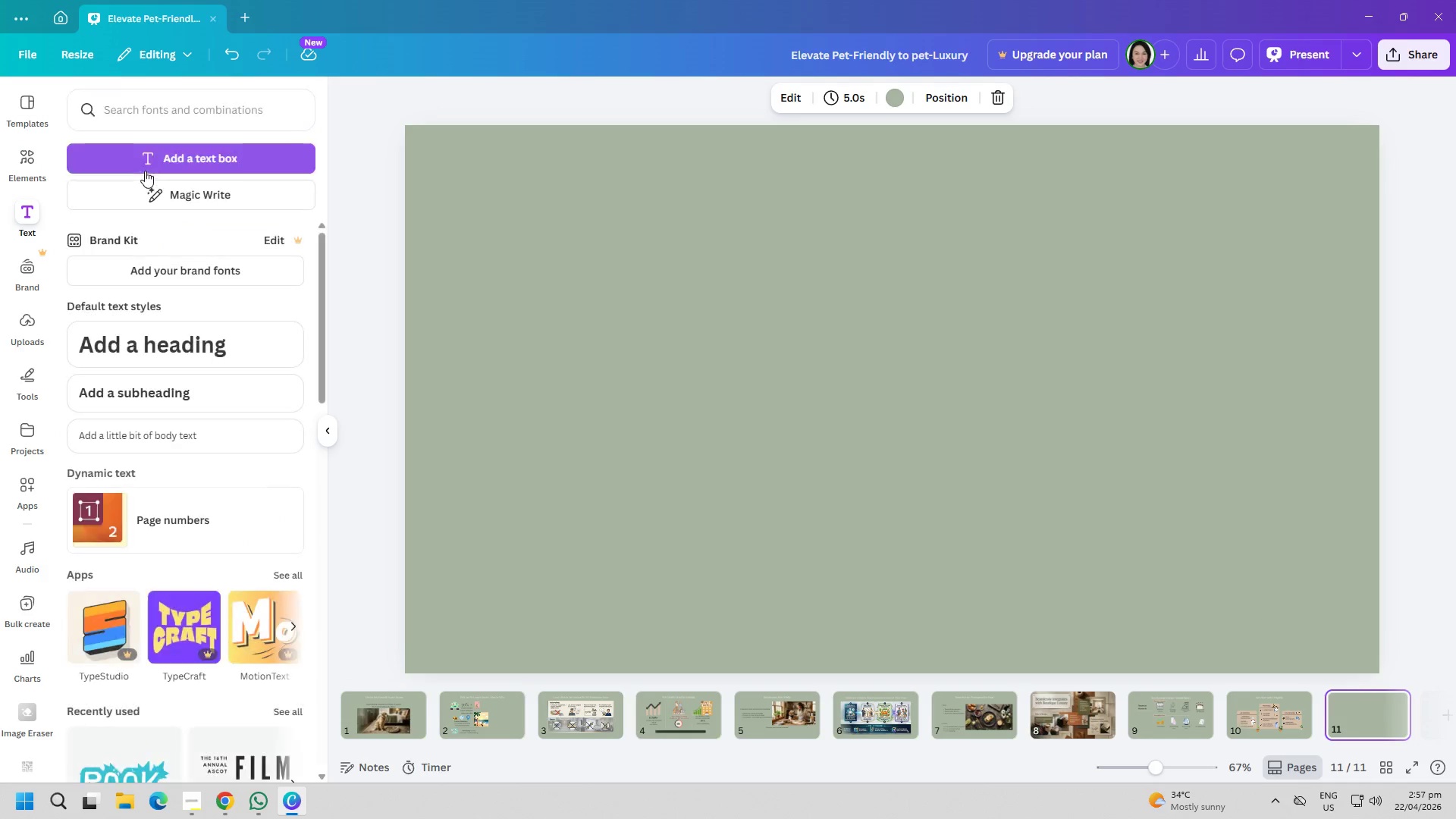 
left_click([157, 160])
 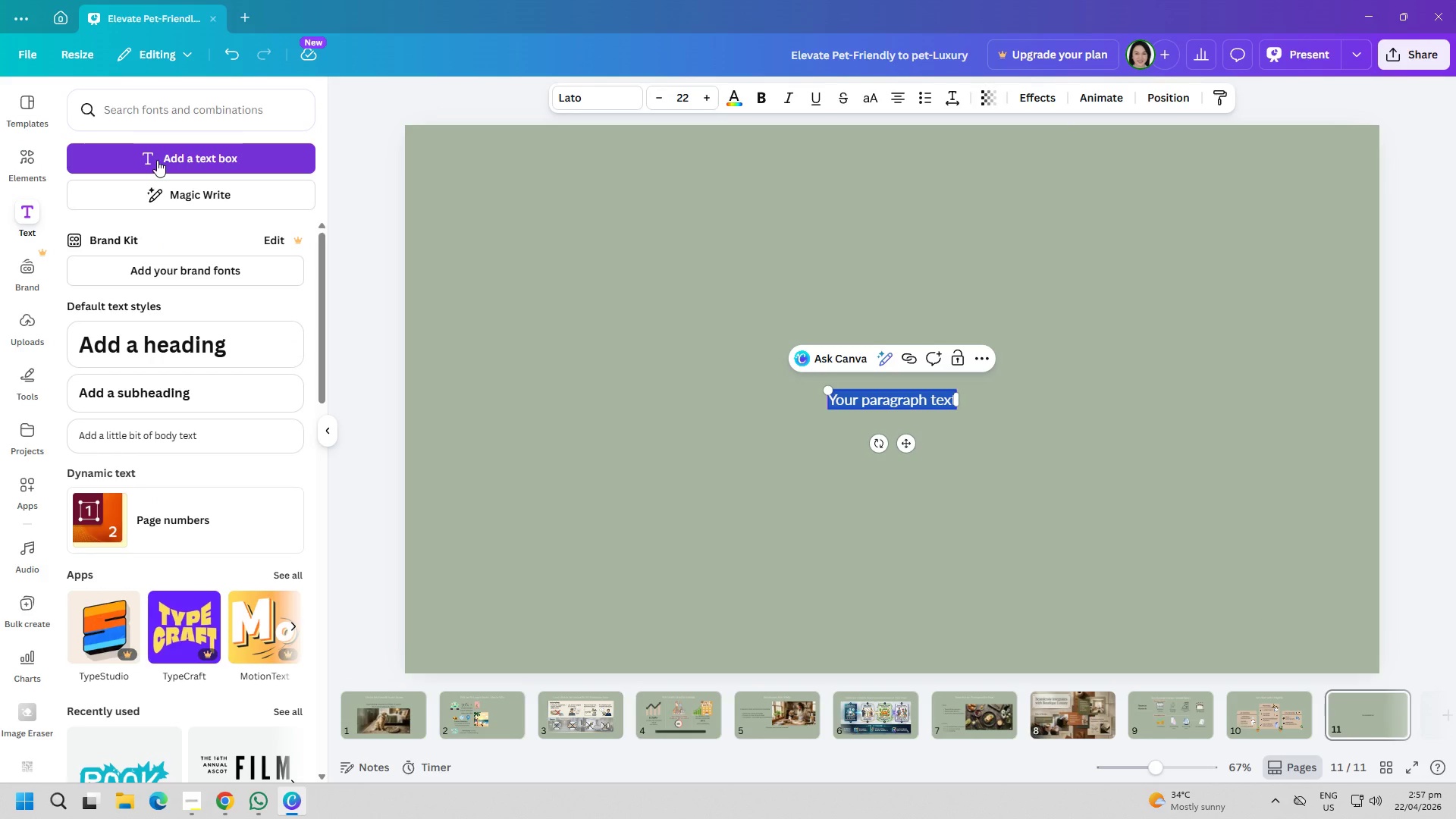 
type(sX)
key(Backspace)
key(Backspace)
type(S1)
key(Backspace)
type(imple,Seamless Rollout)
 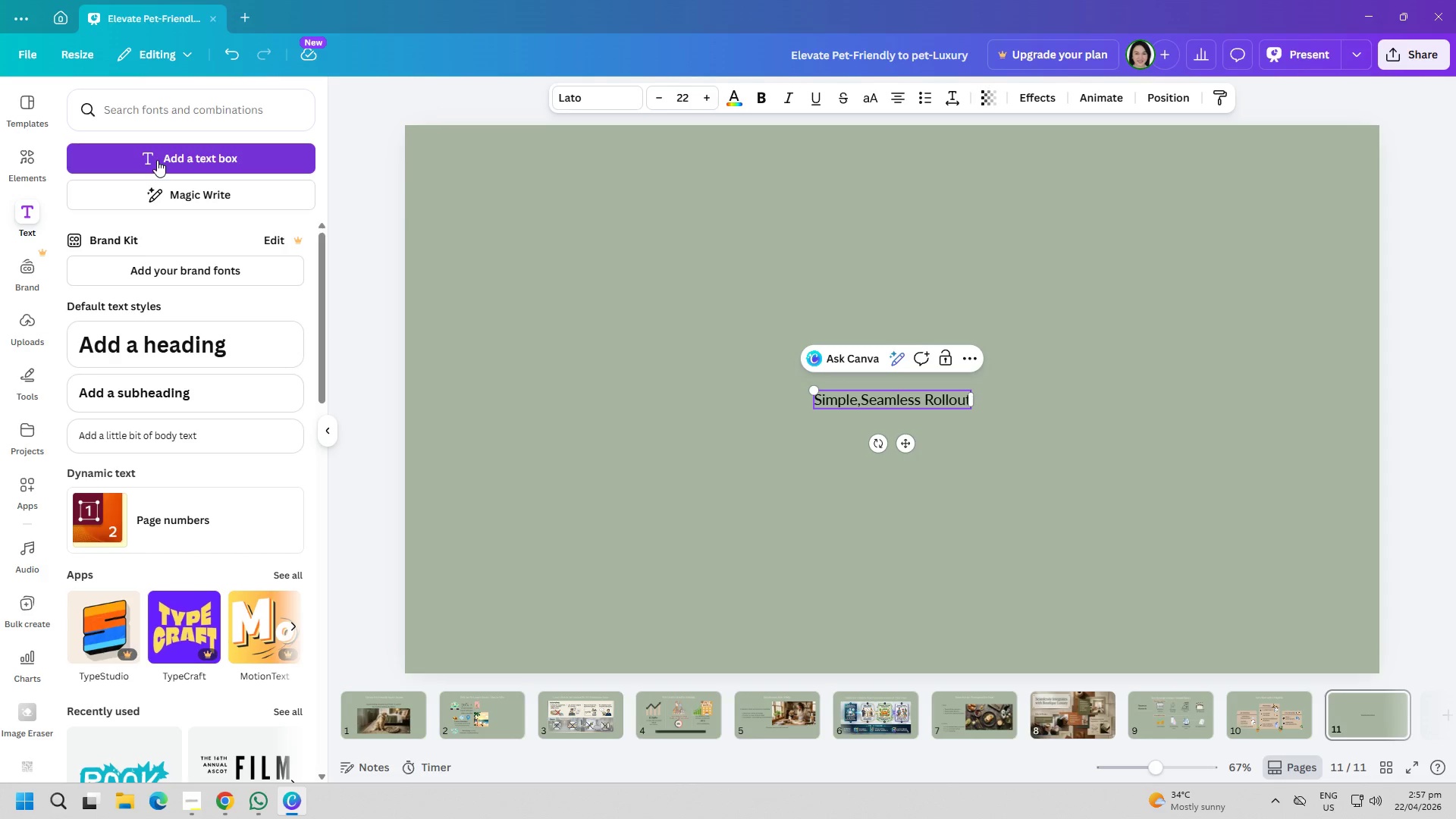 
key(Control+ControlLeft)
 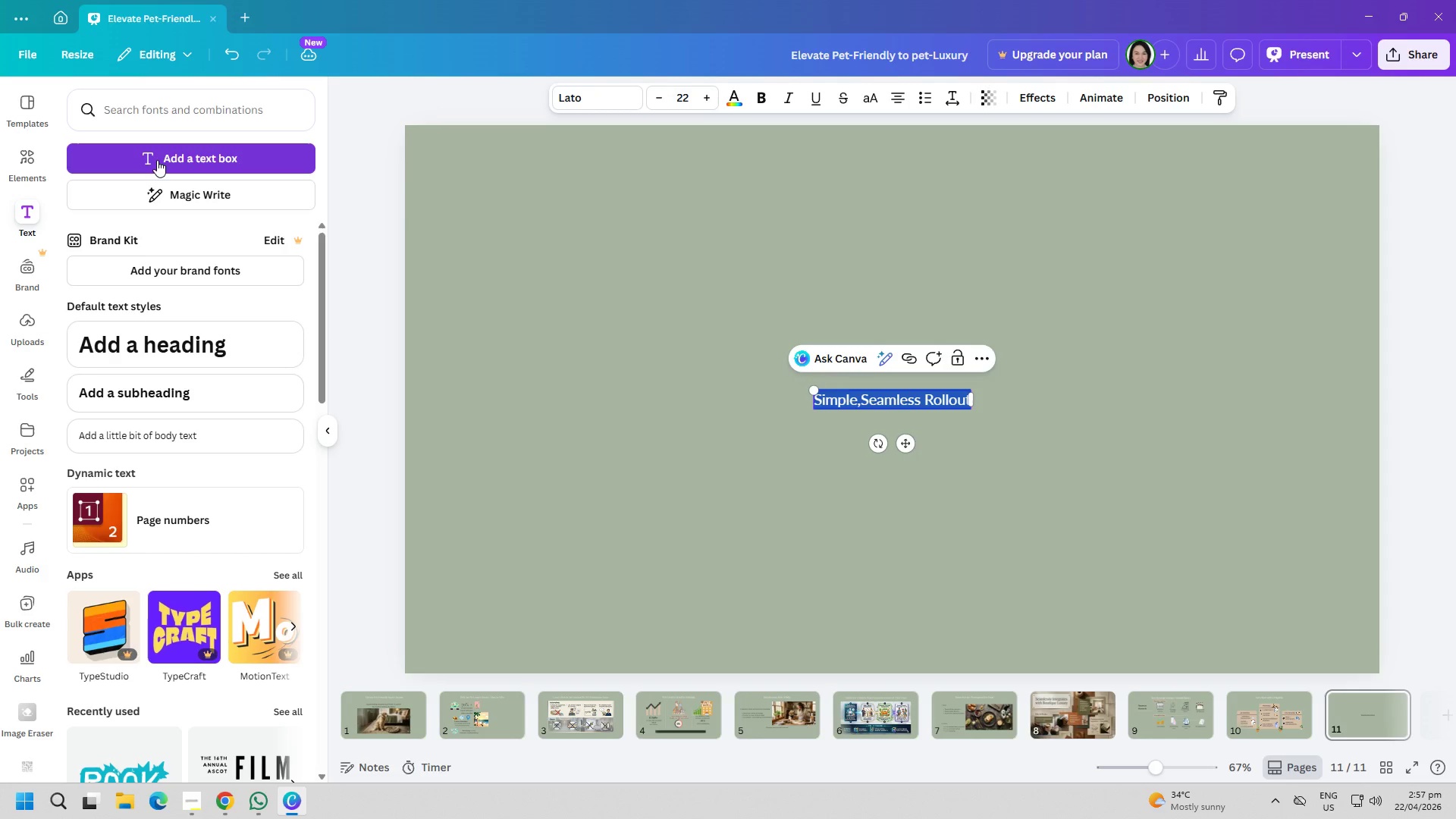 
key(Control+A)
 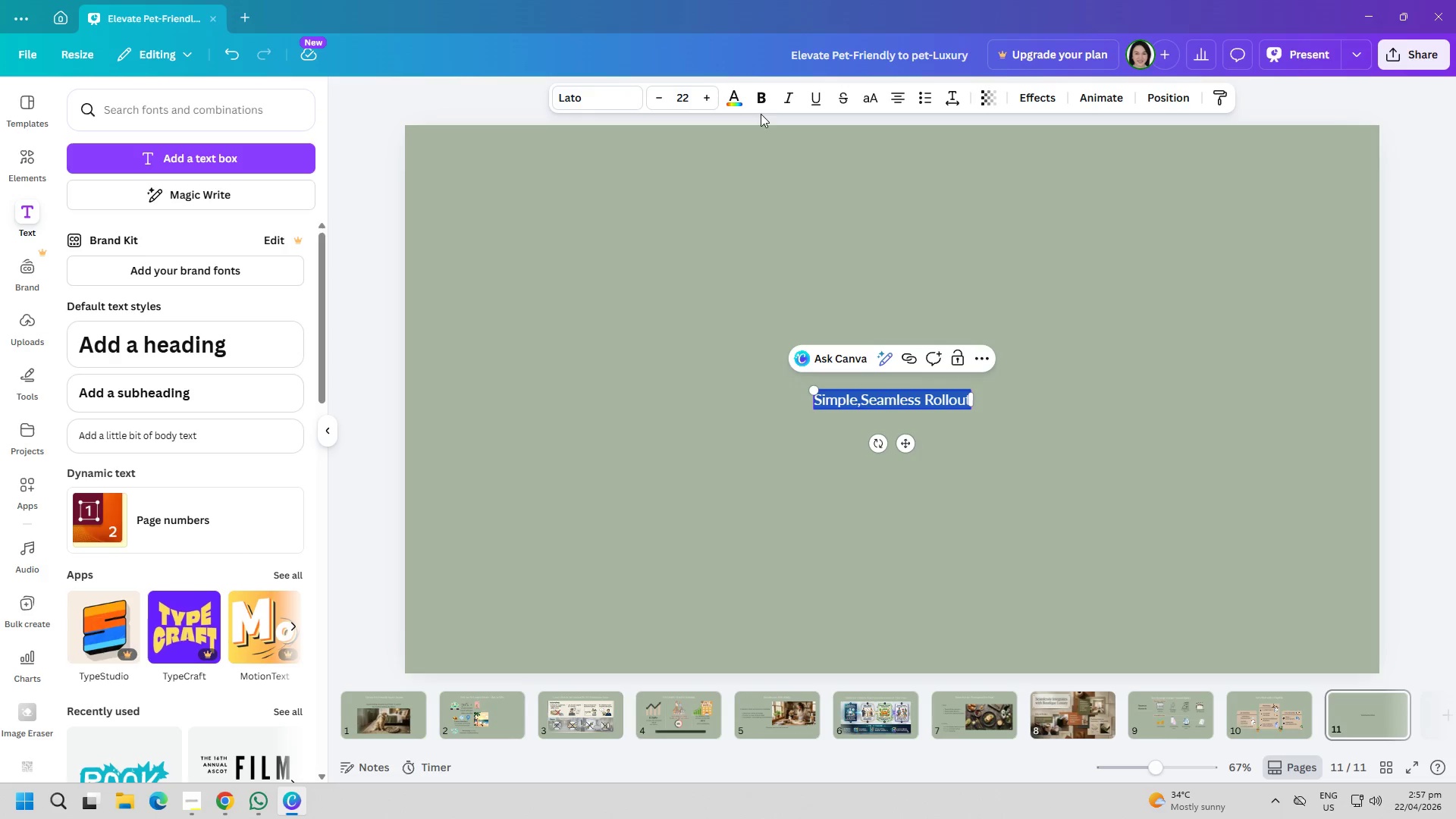 
left_click([737, 104])
 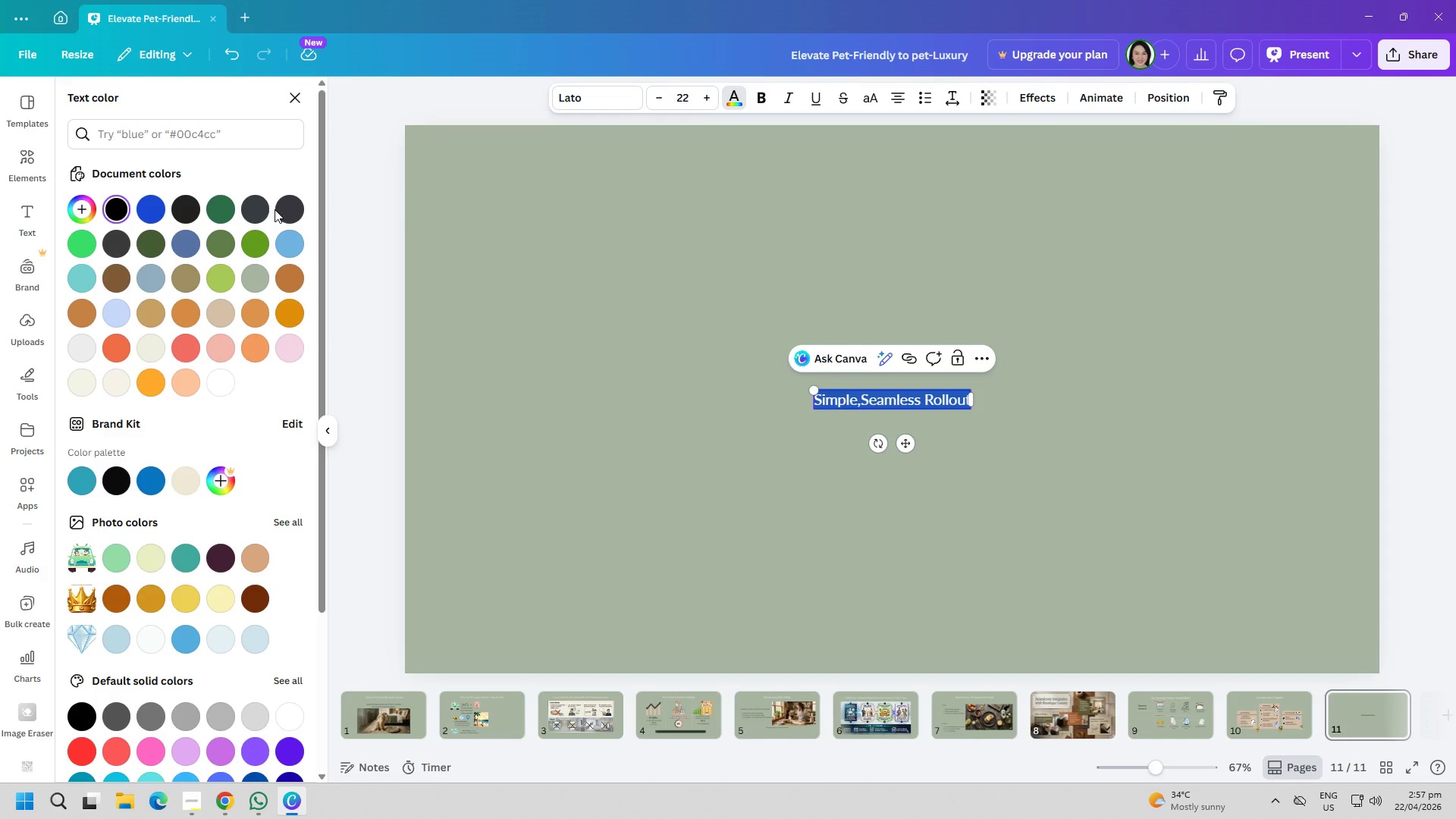 
mouse_move([275, 279])
 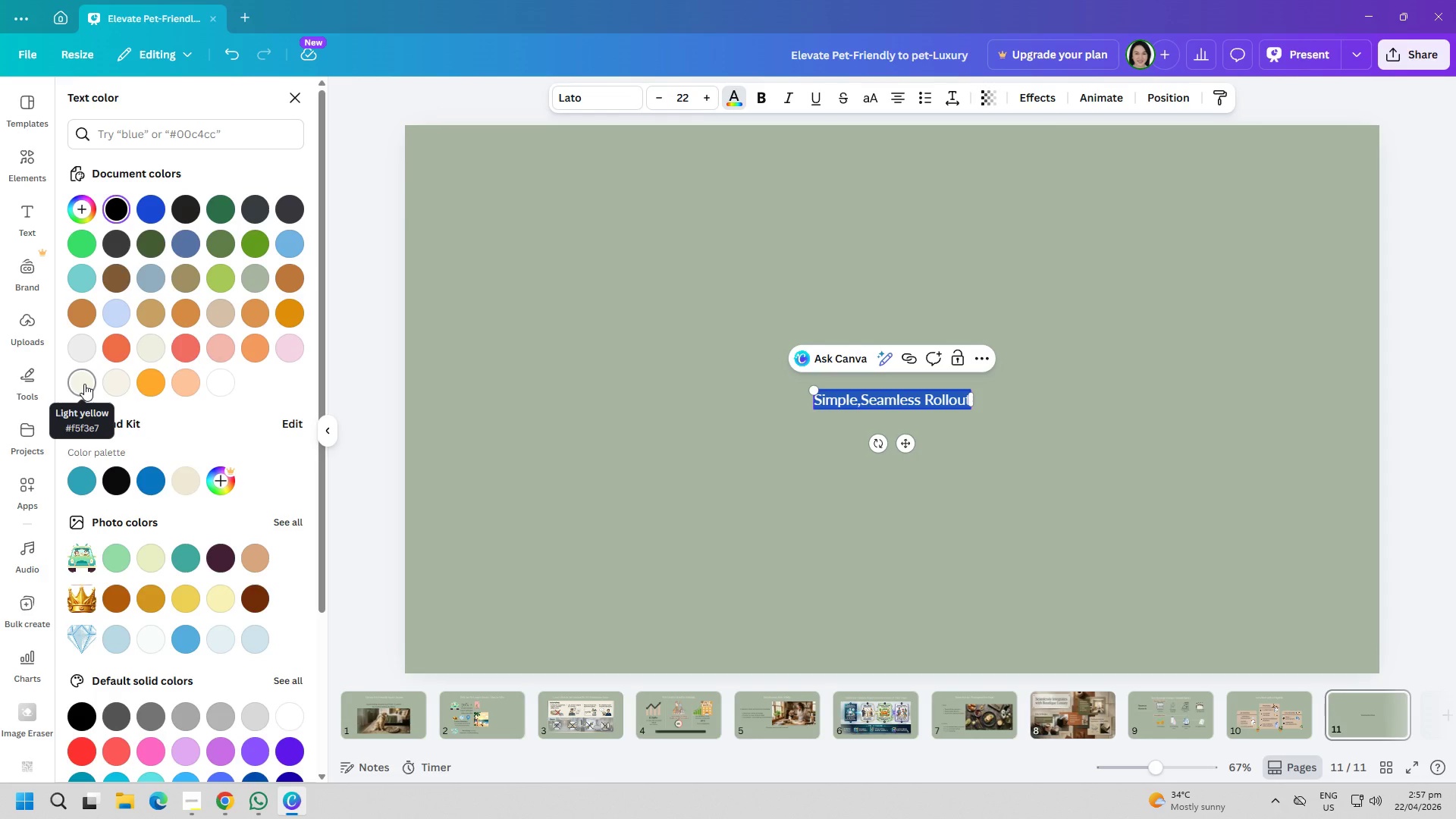 
left_click([84, 384])
 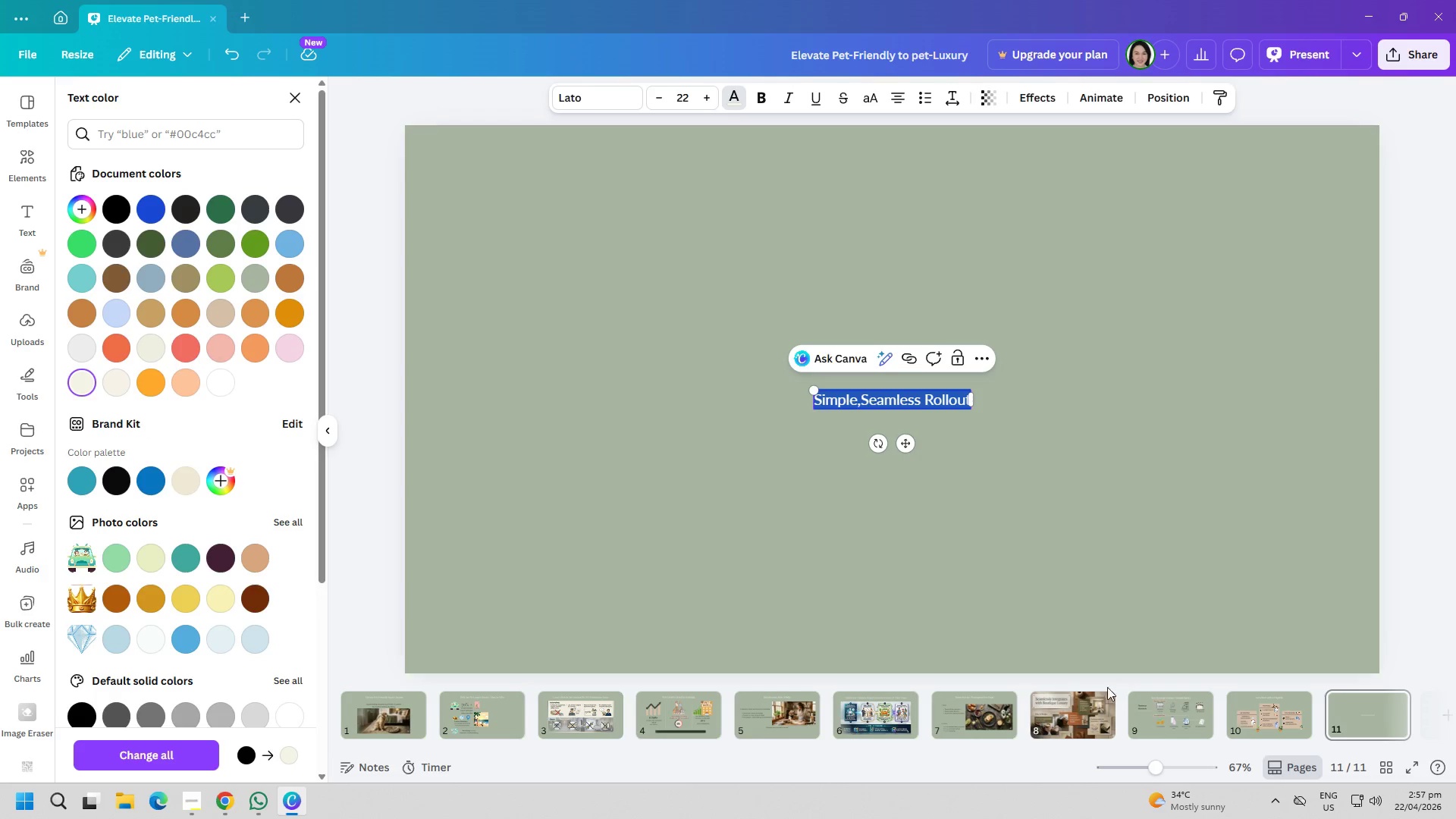 
left_click([1162, 714])
 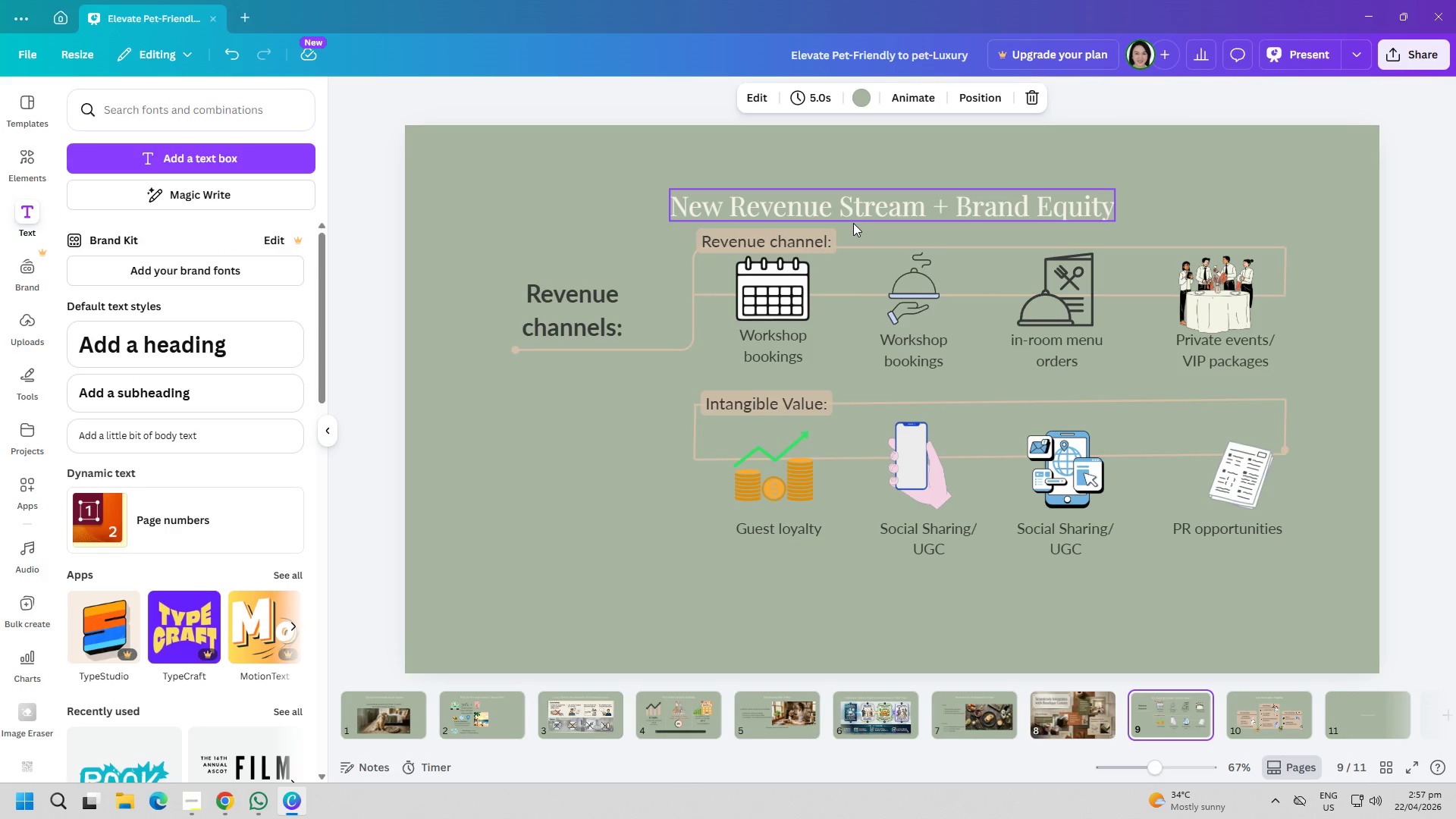 
double_click([853, 220])
 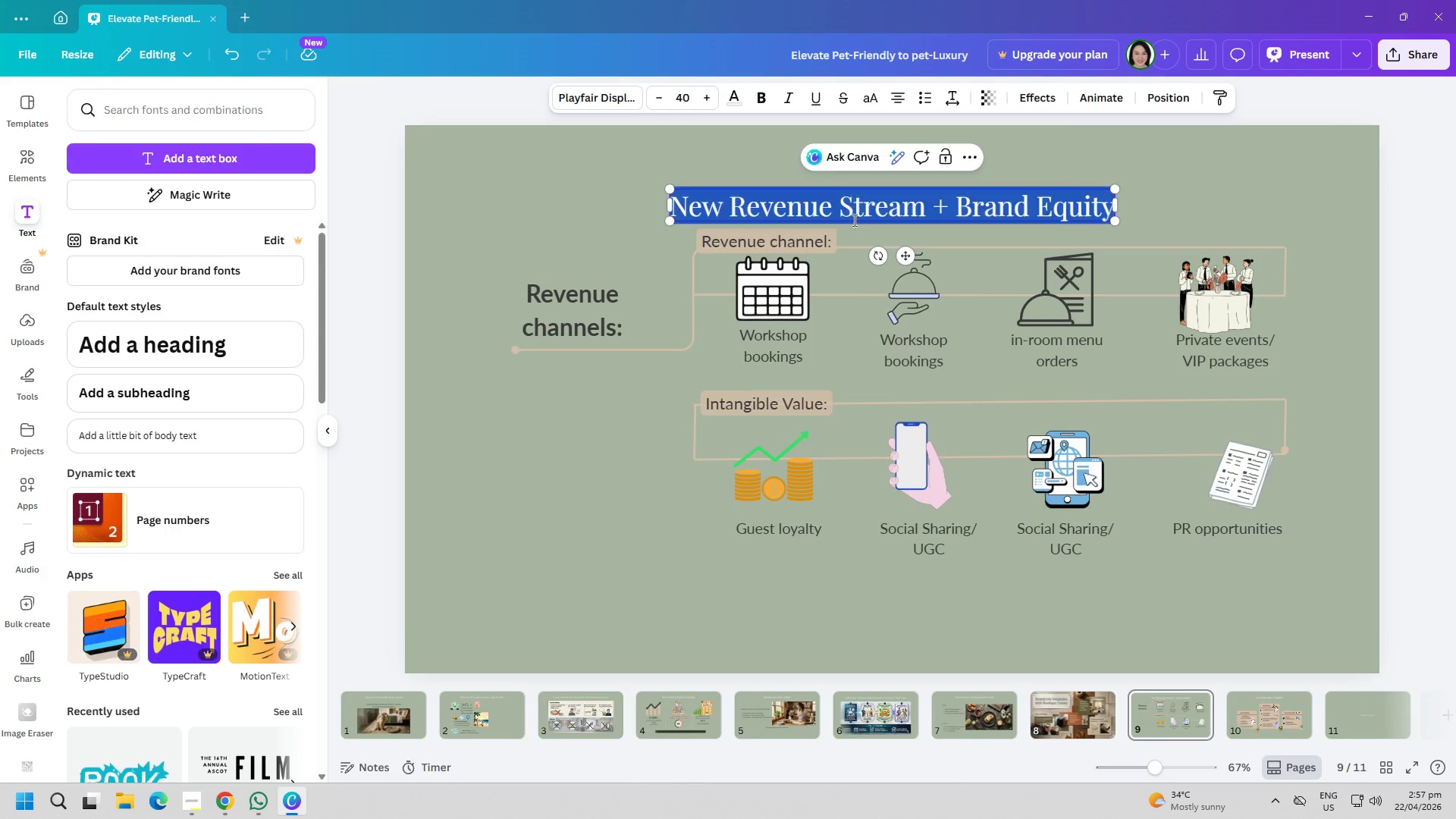 
triple_click([853, 220])
 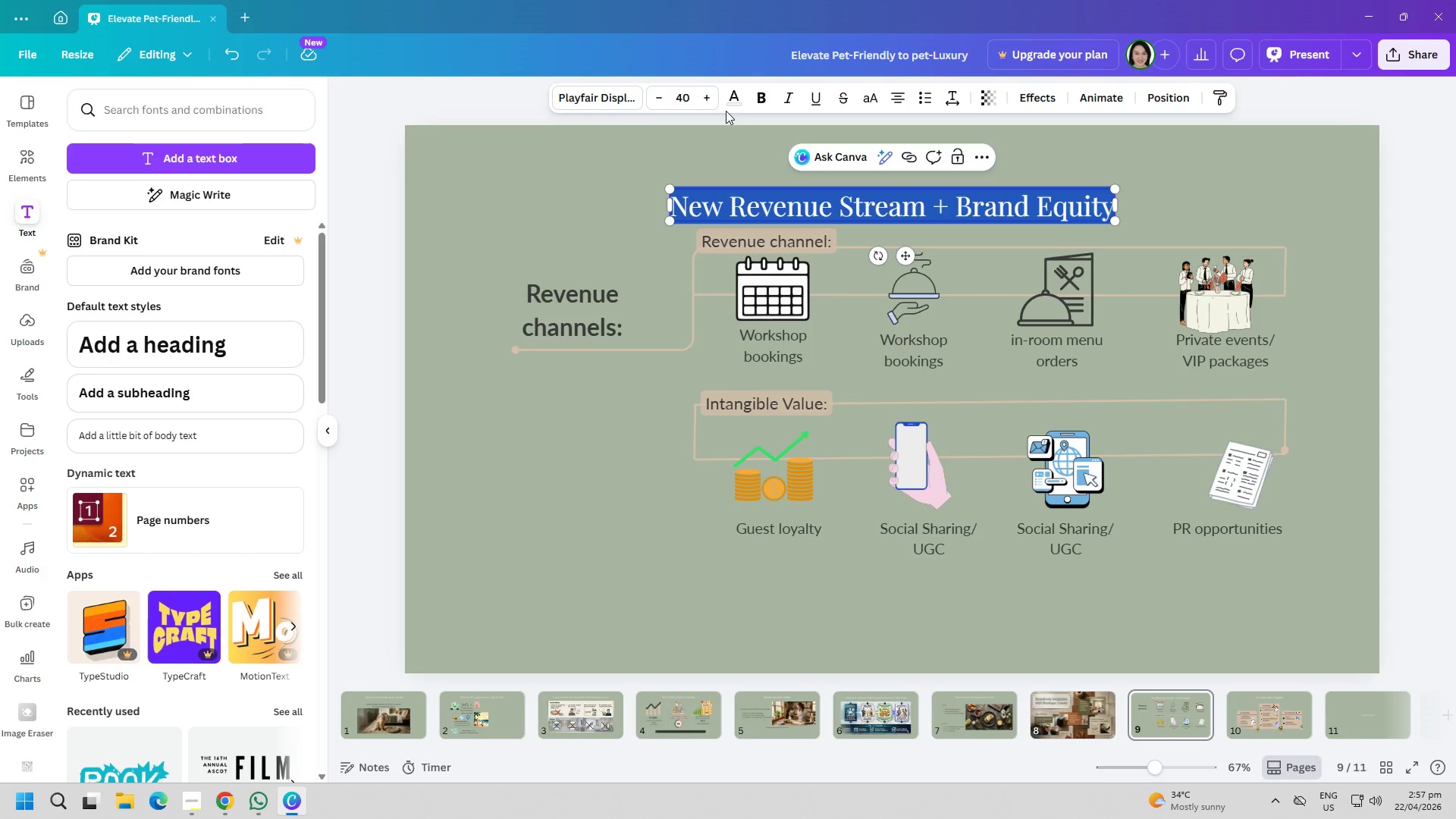 
double_click([735, 99])
 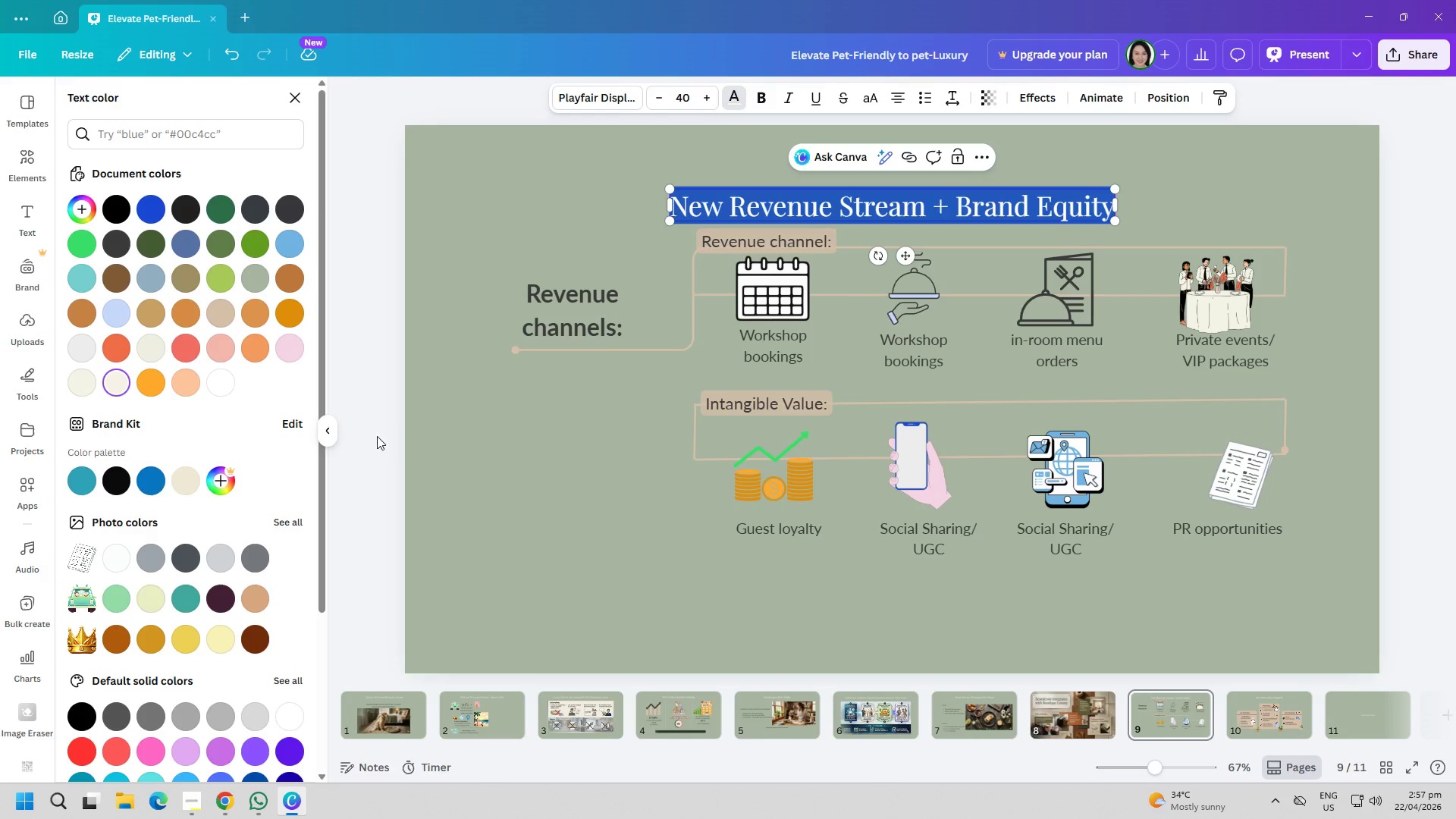 
key(Escape)
 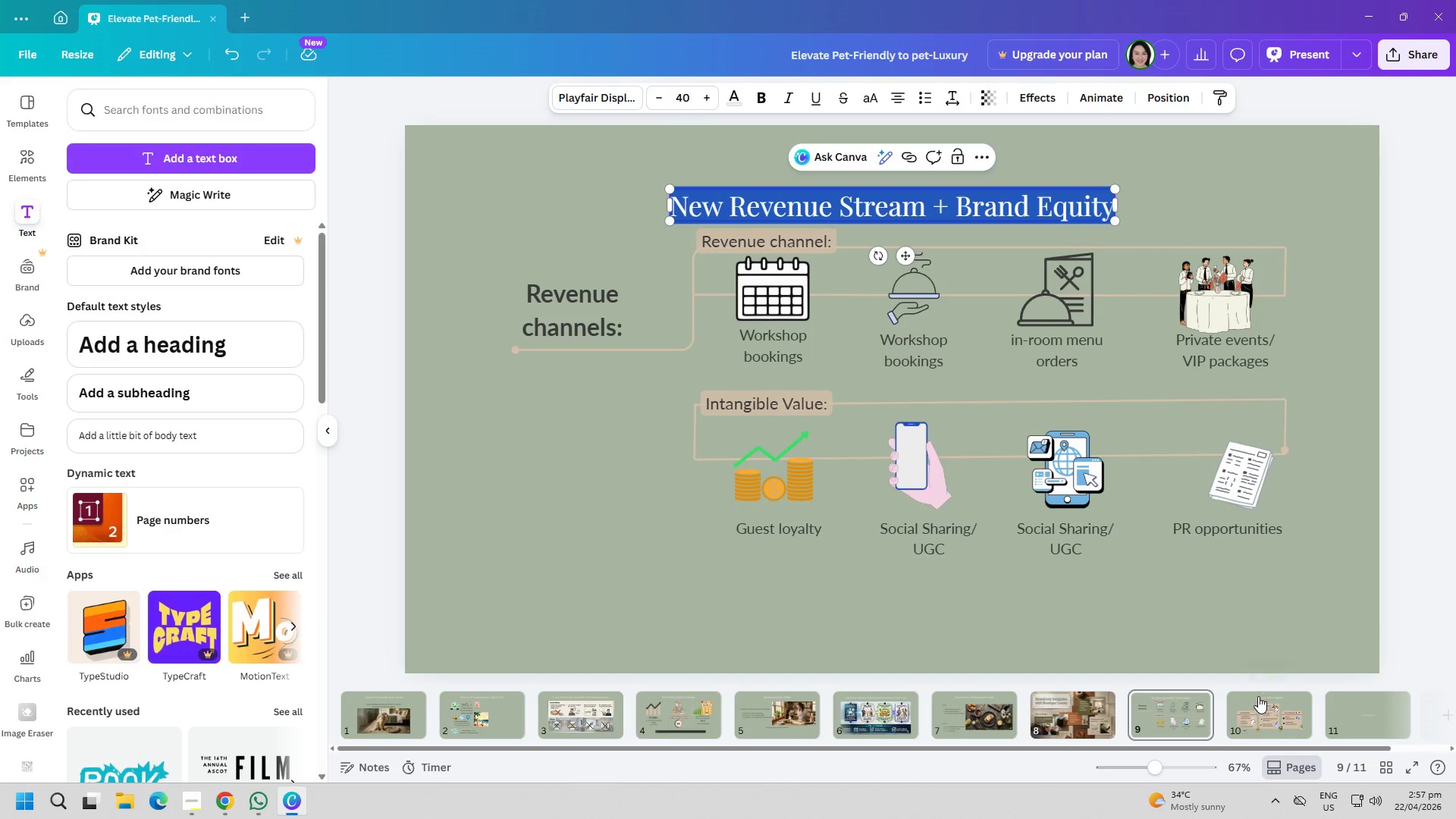 
double_click([1339, 708])
 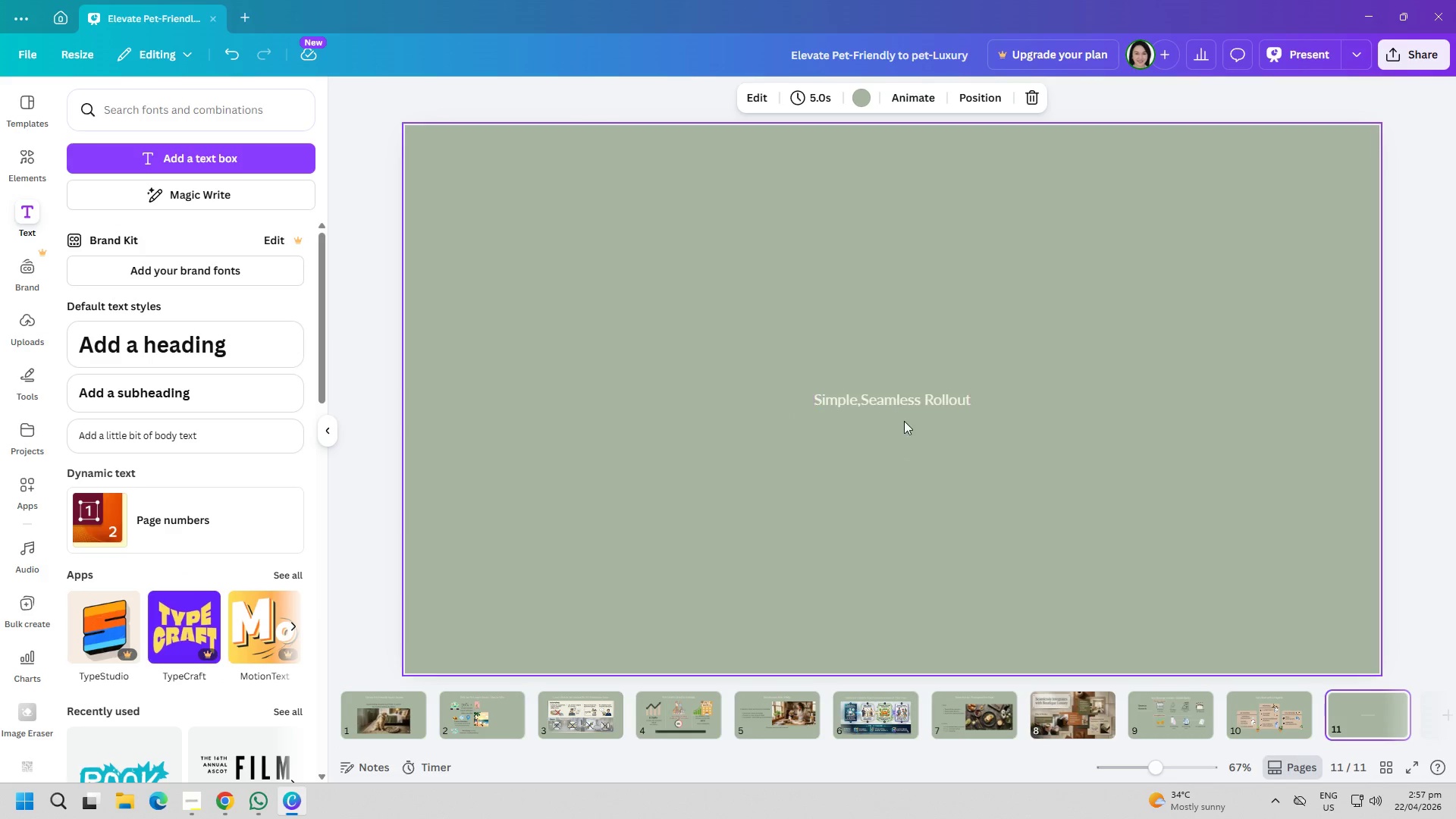 
double_click([909, 403])
 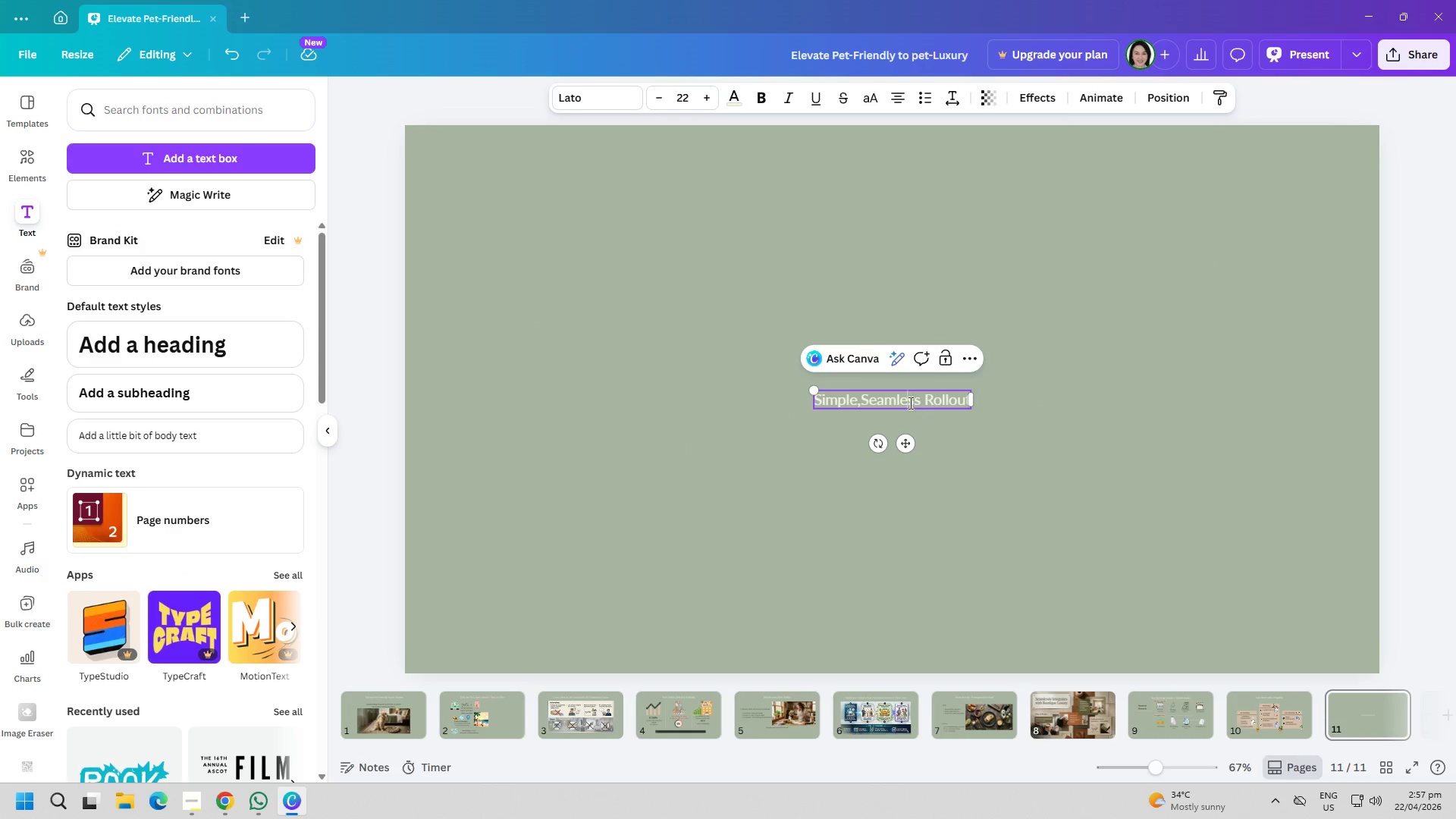 
triple_click([909, 403])
 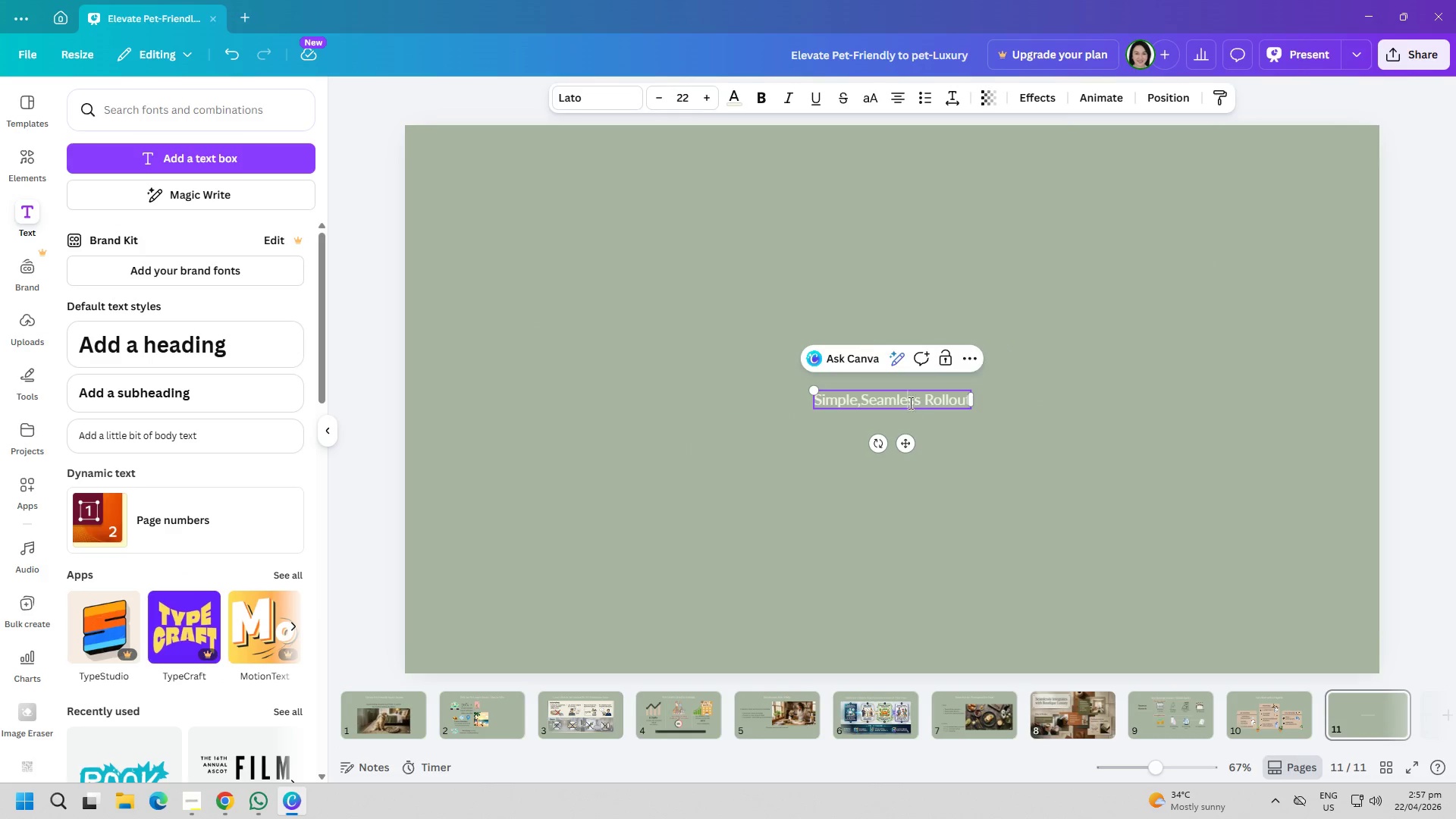 
key(Control+ControlLeft)
 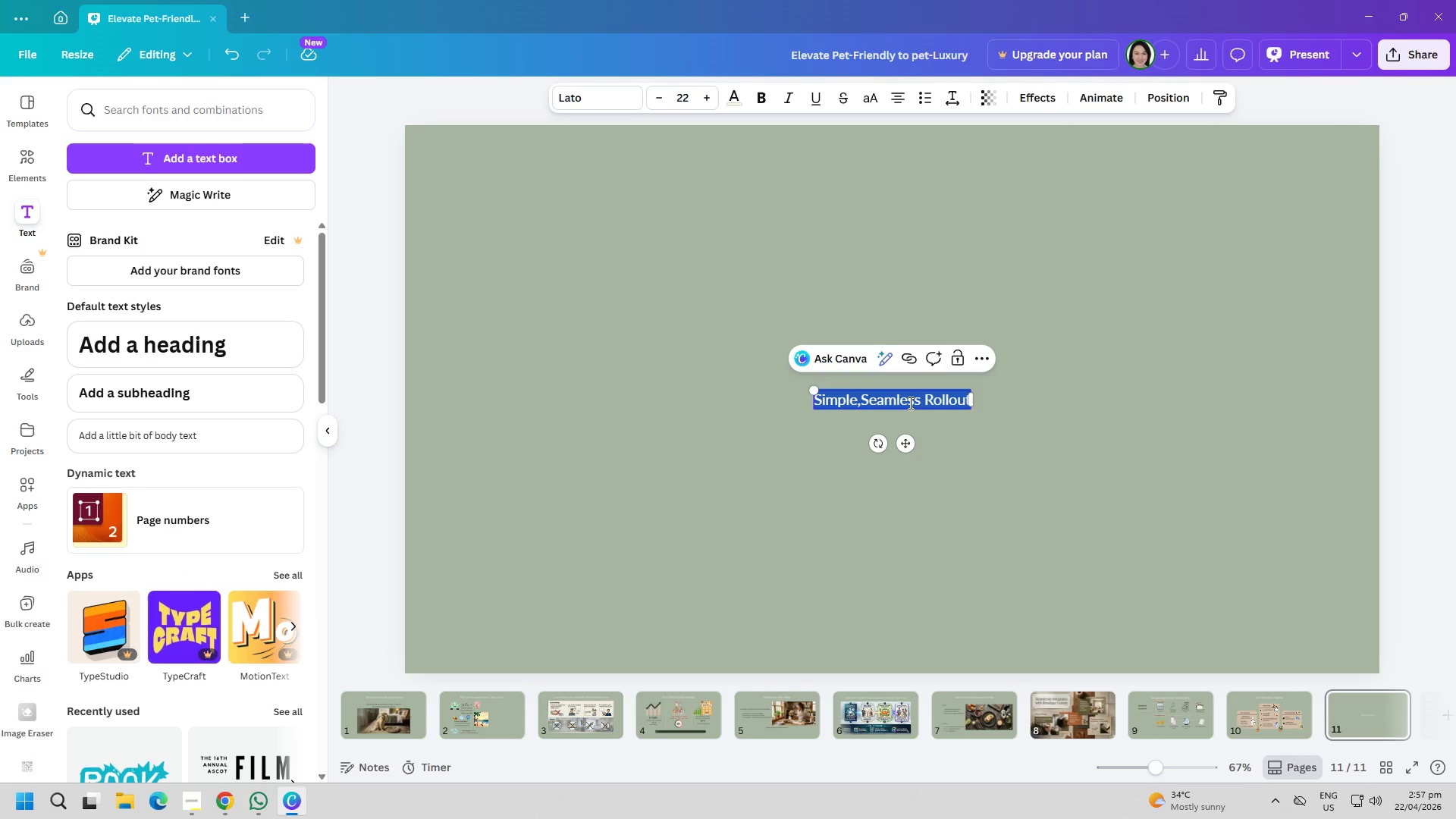 
key(Control+A)
 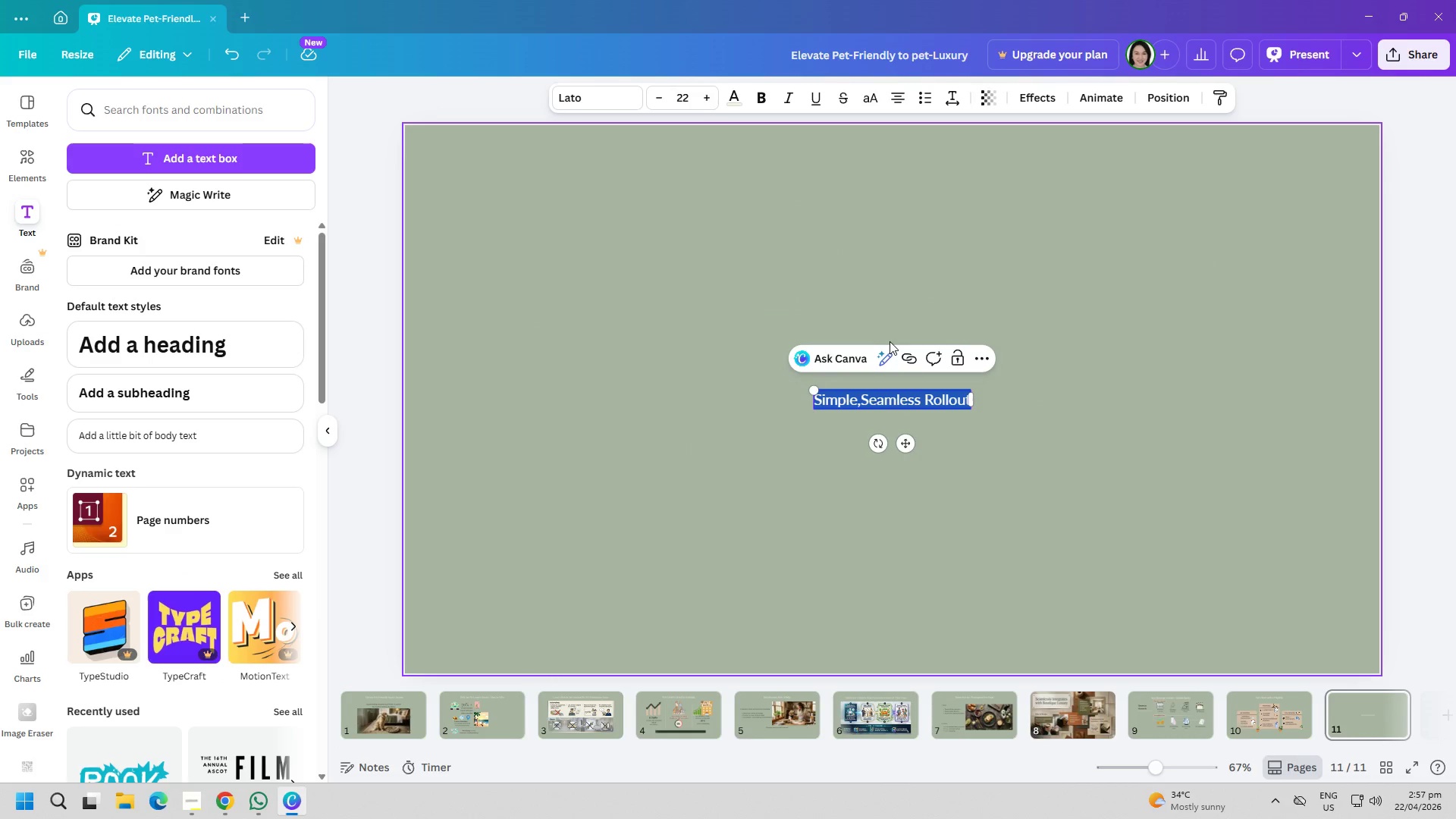 
double_click([680, 91])
 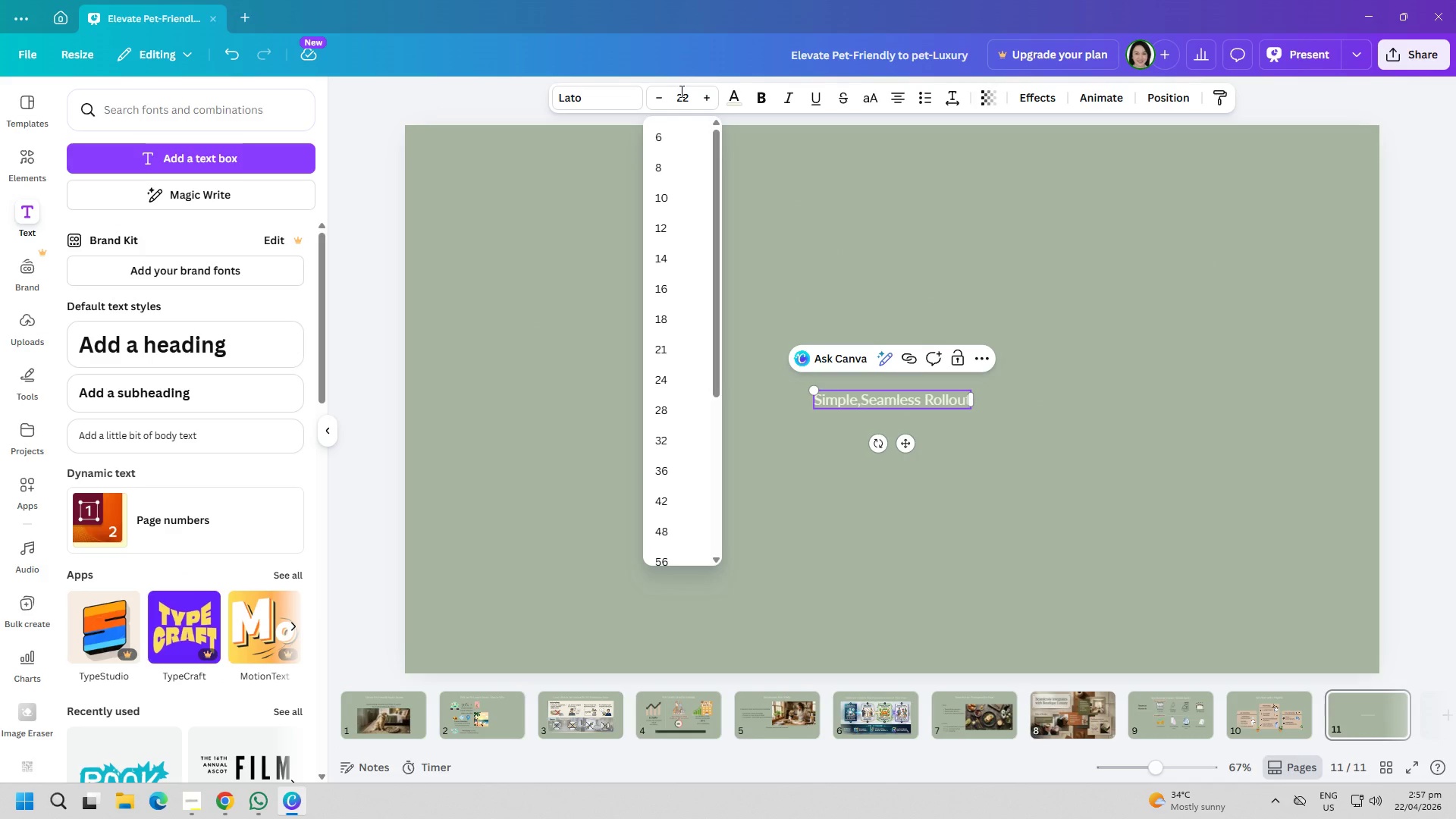 
key(Control+ControlLeft)
 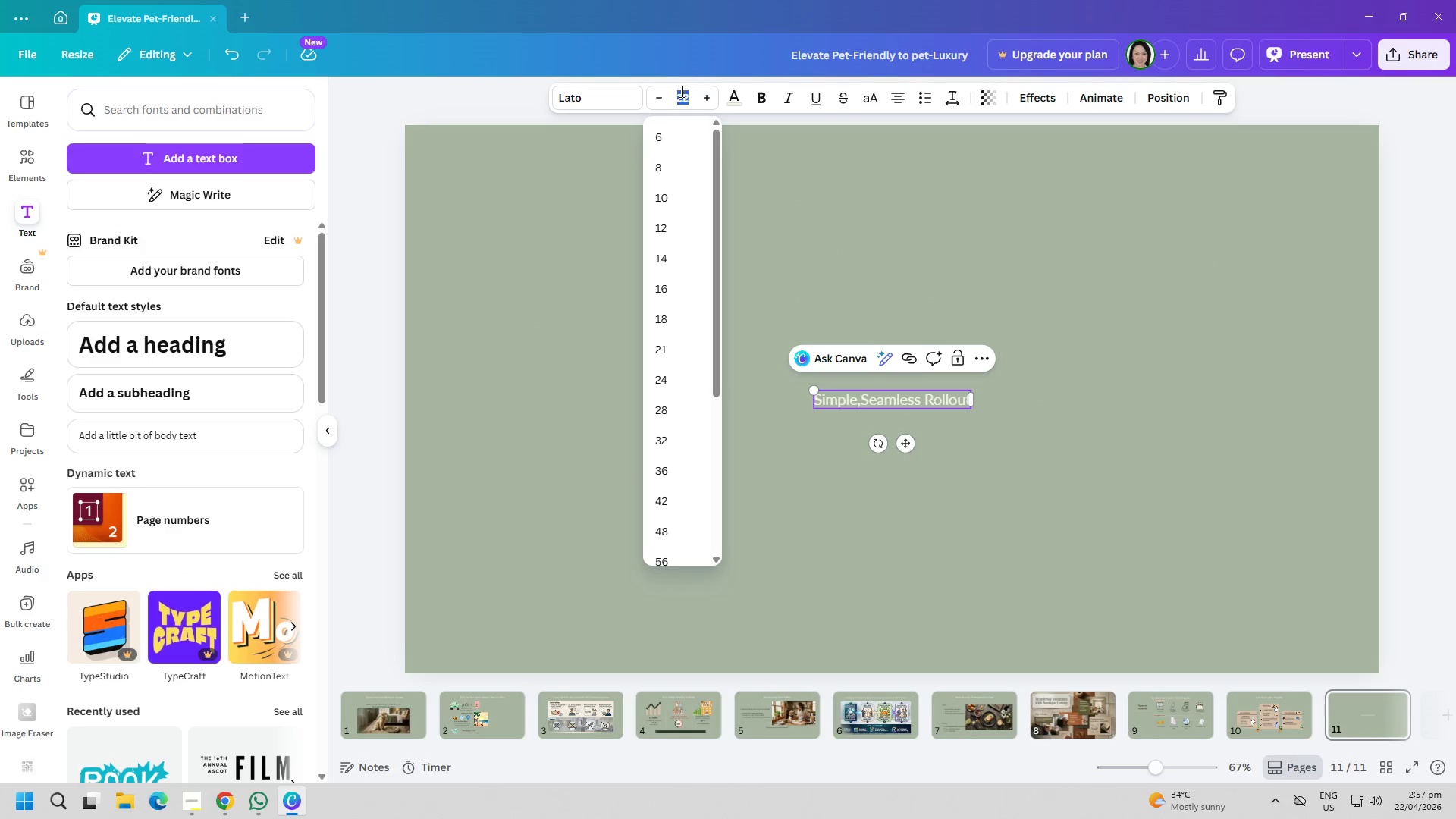 
key(Control+A)
 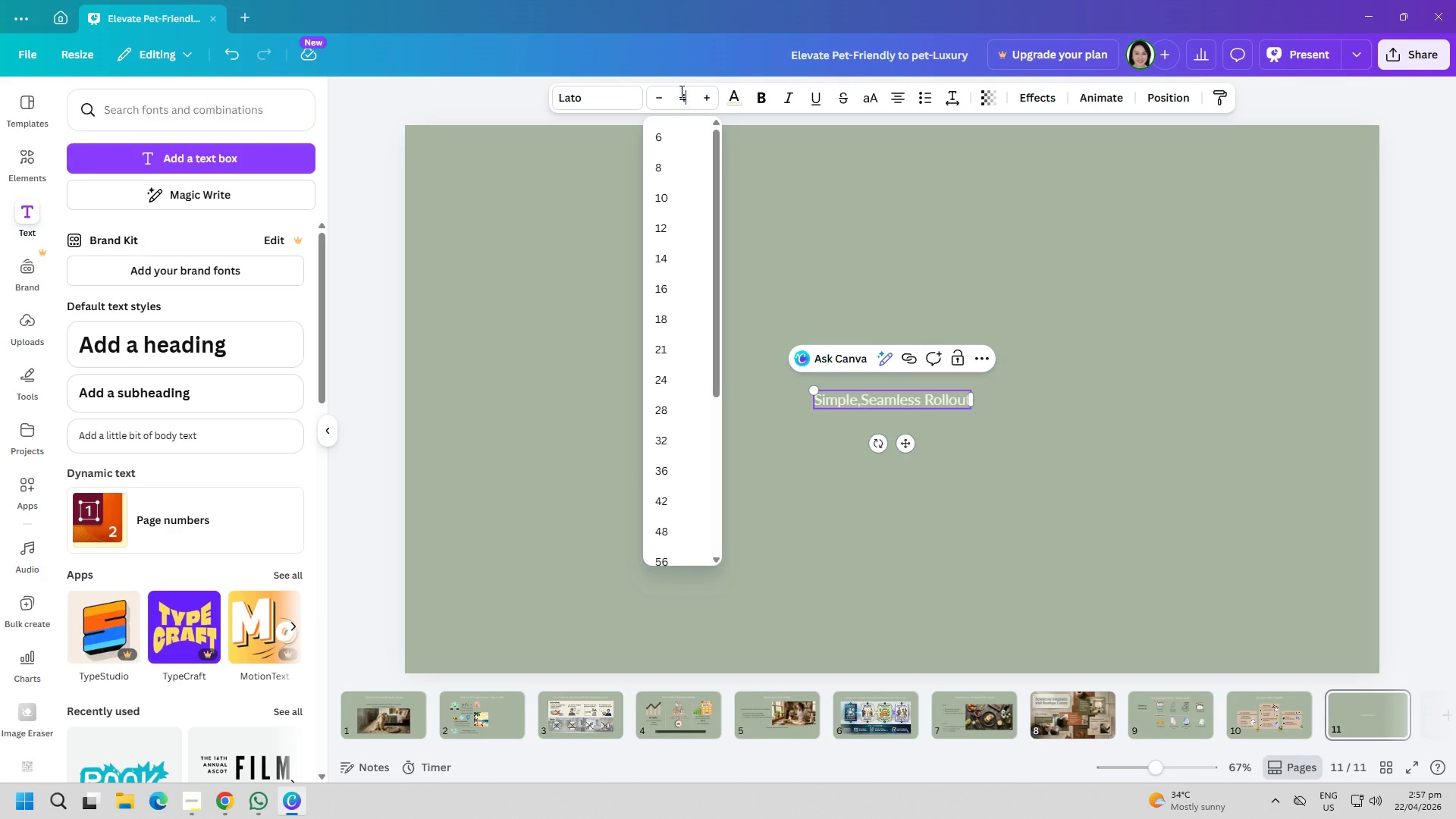 
type(40)
 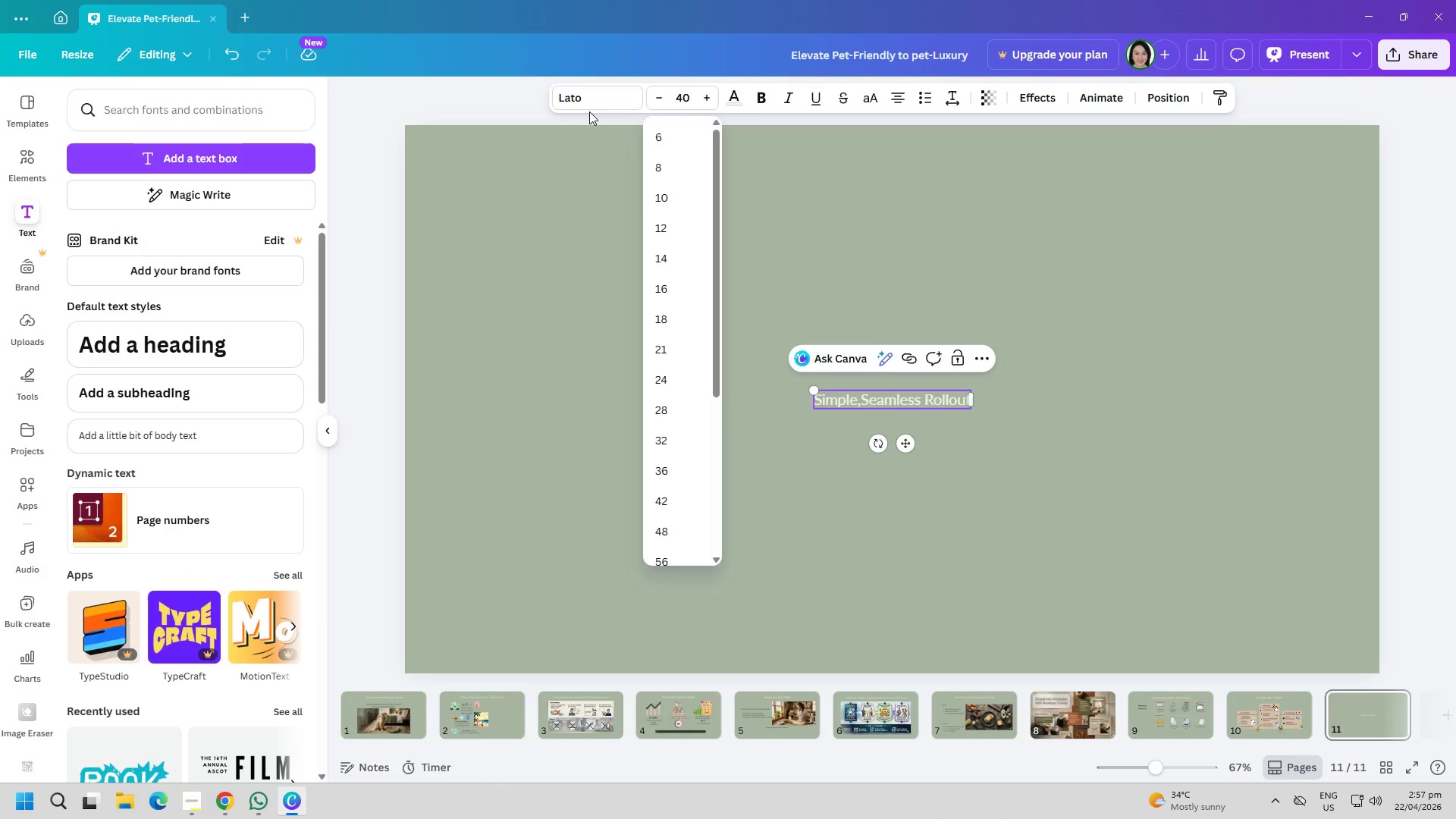 
double_click([589, 105])
 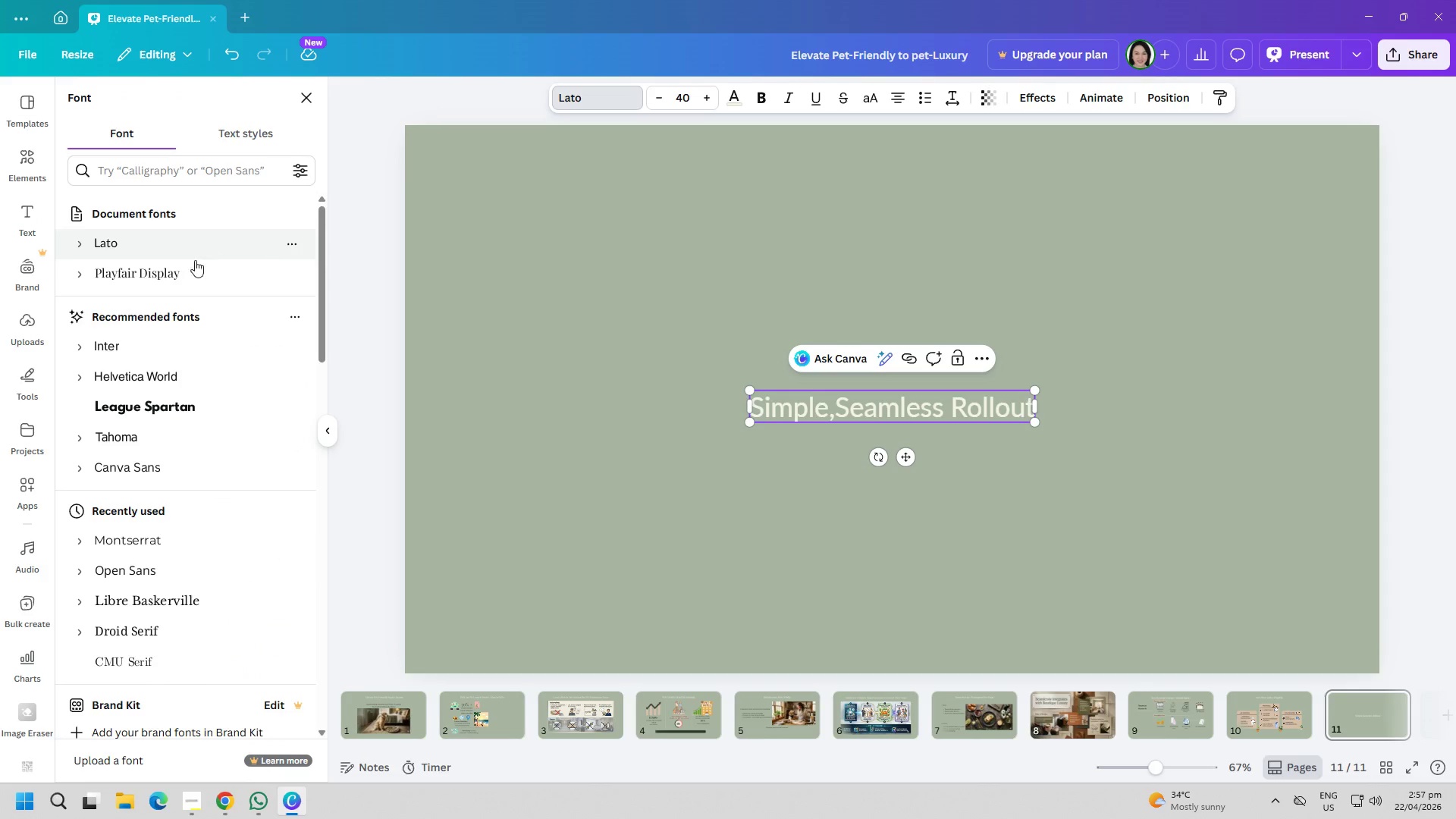 
left_click([176, 268])
 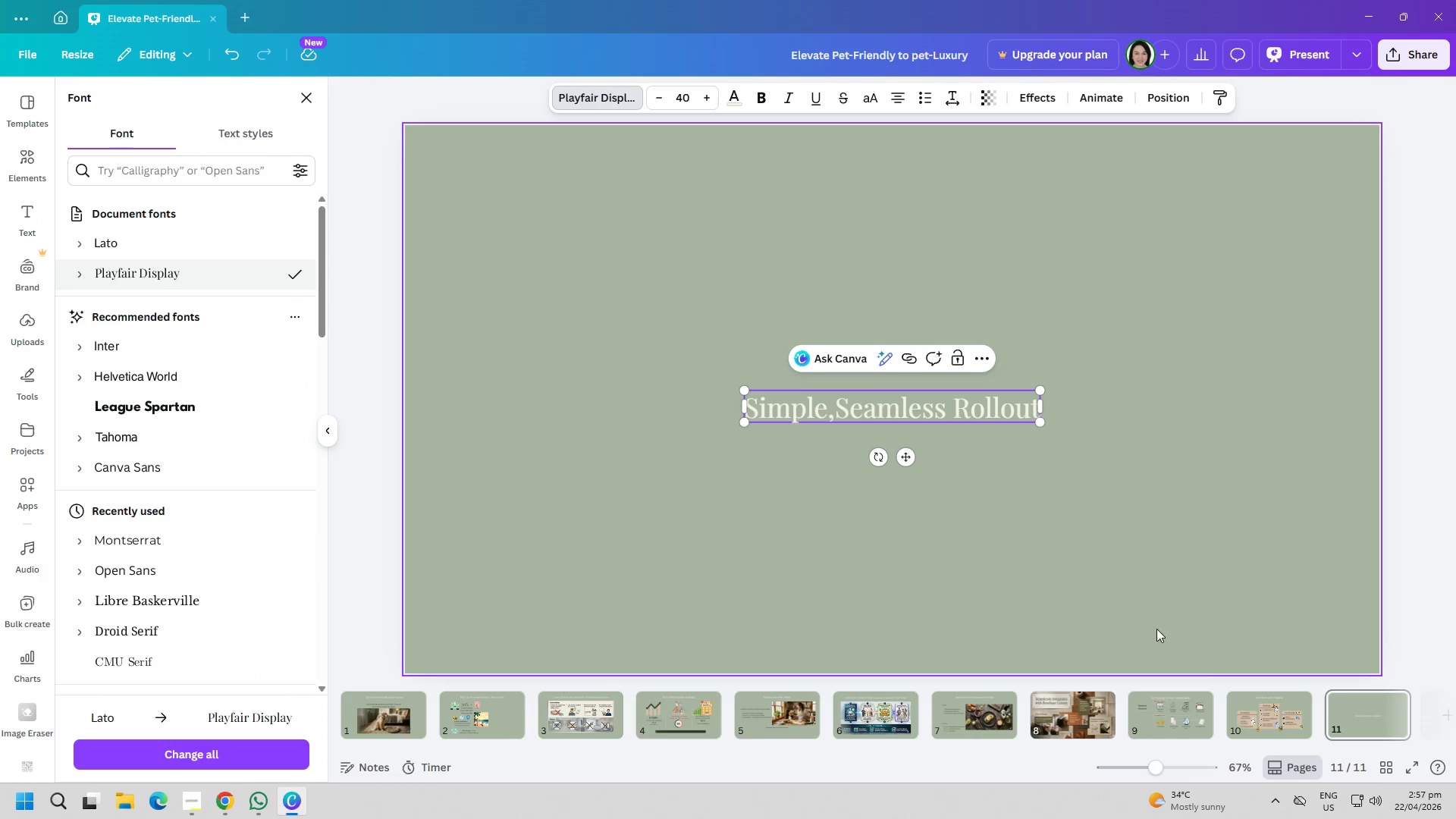 
left_click([1257, 704])
 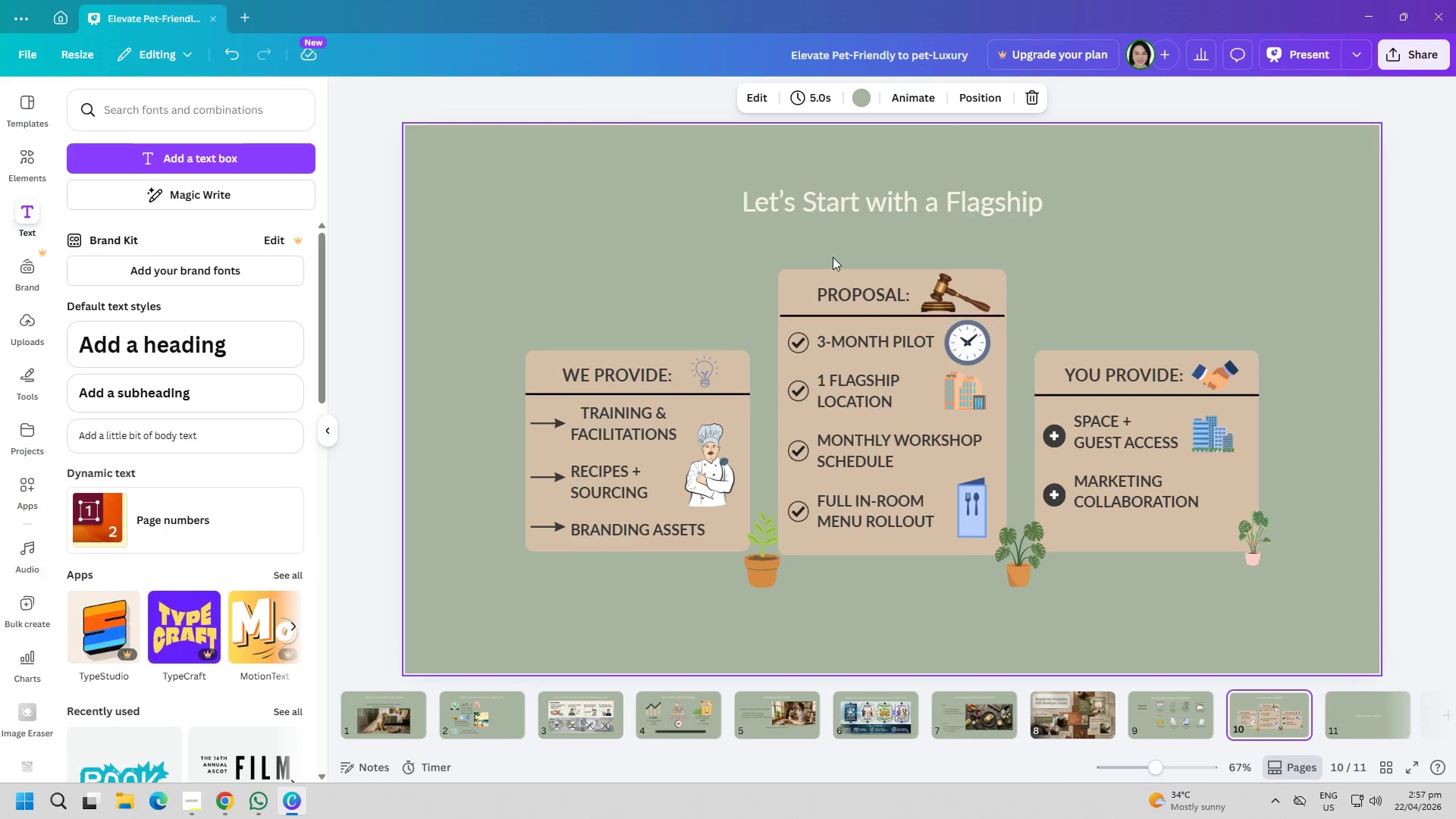 
left_click([826, 196])
 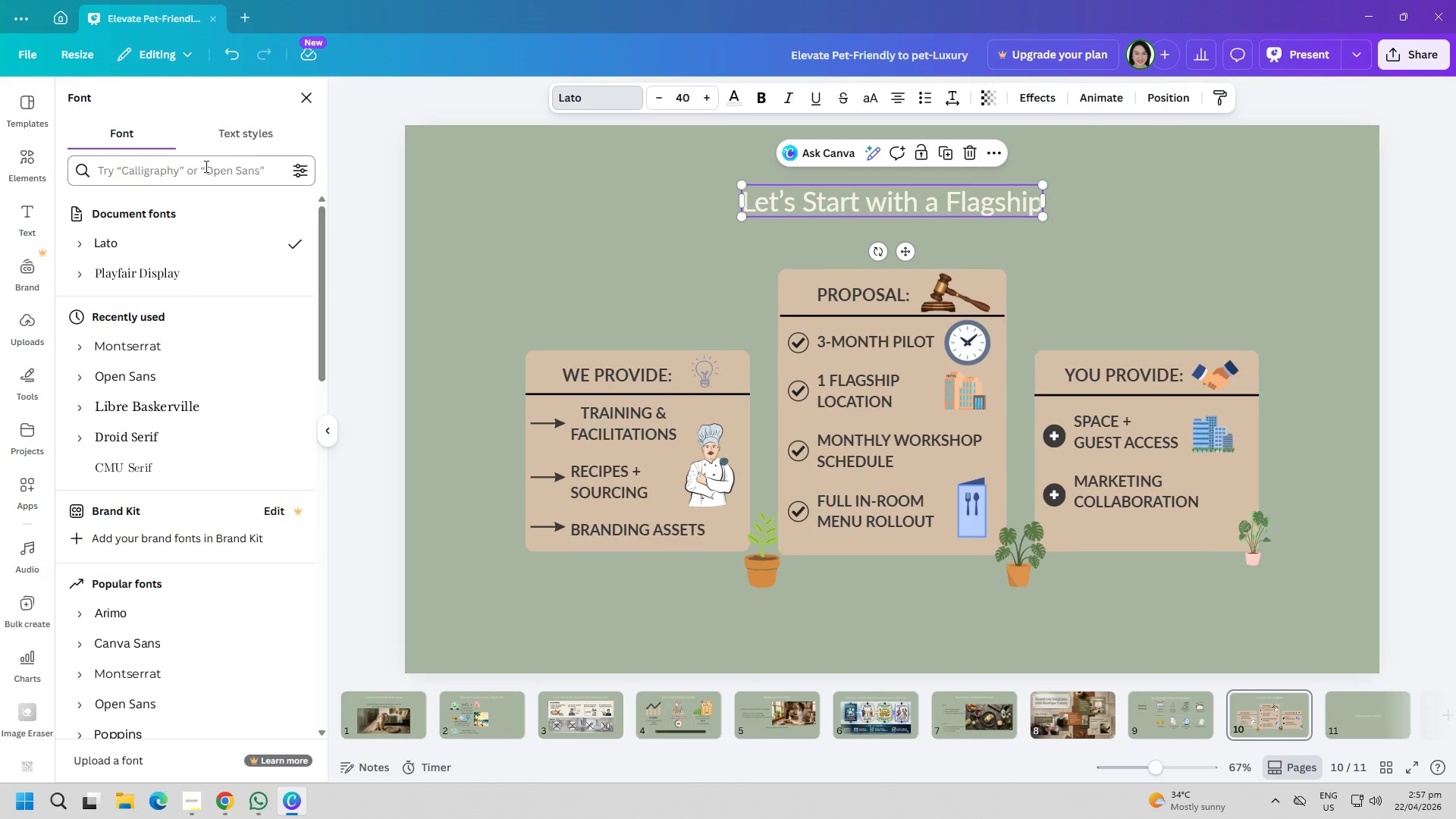 
left_click([132, 265])
 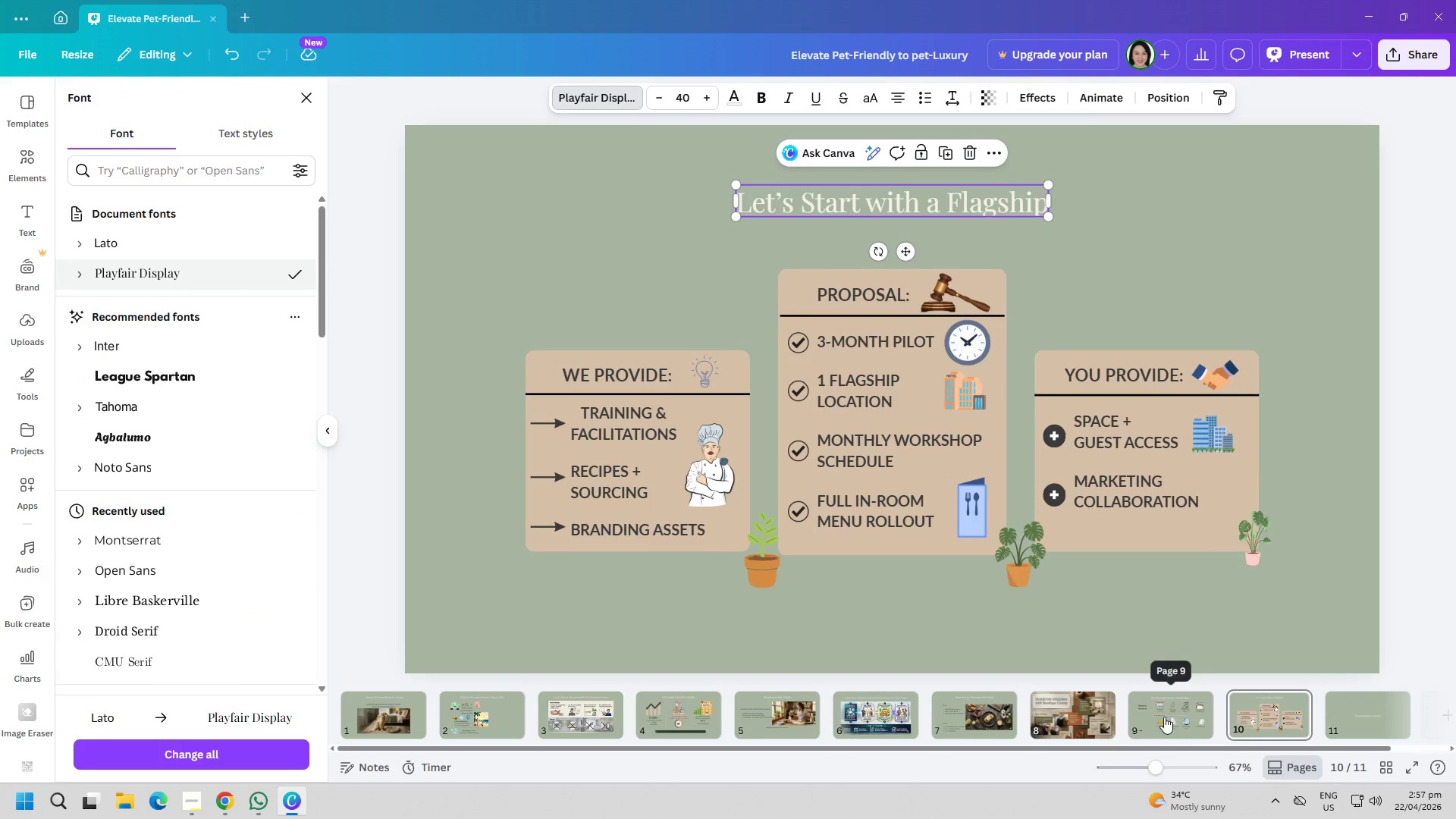 
left_click([1164, 717])
 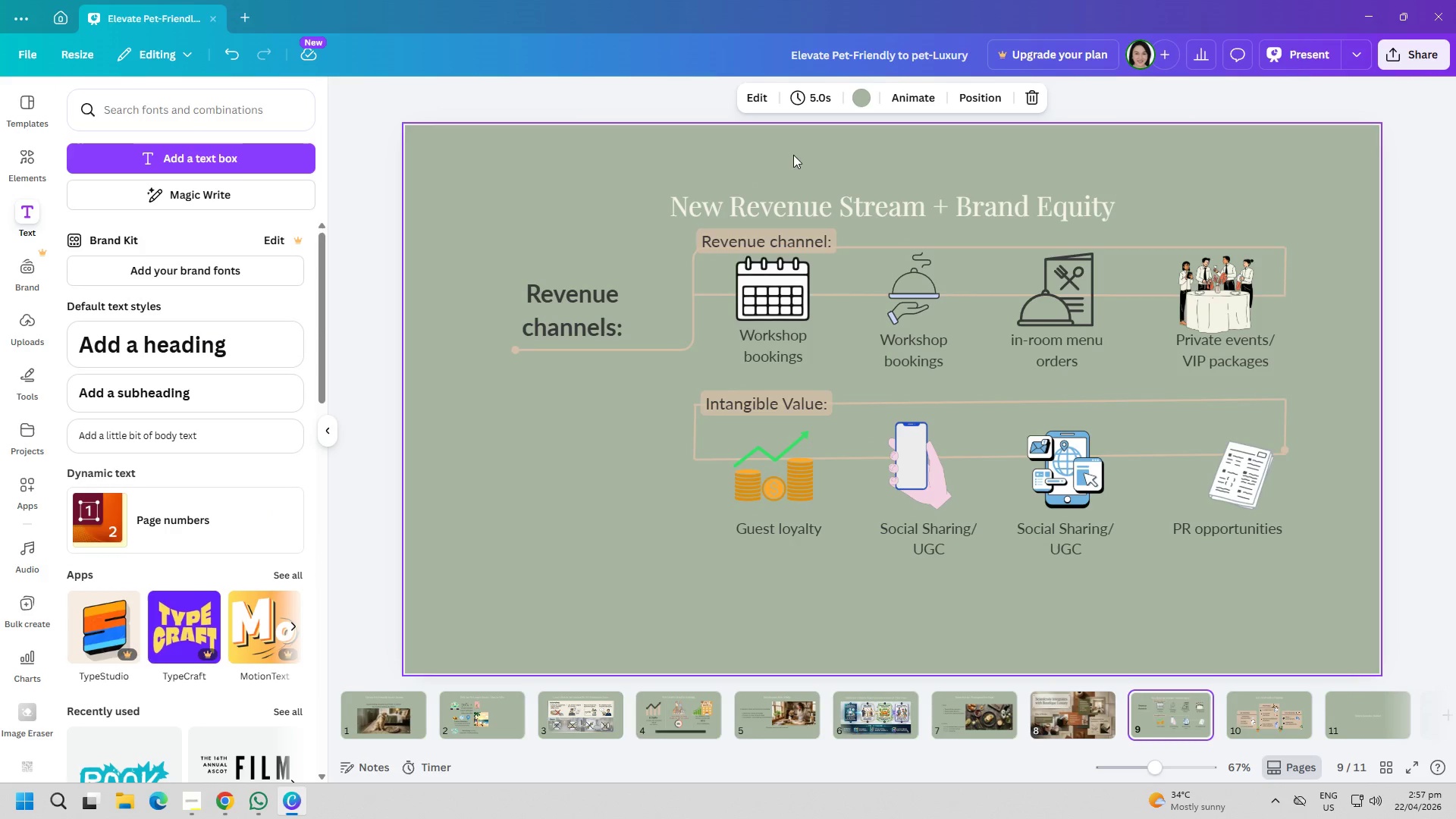 
left_click([799, 204])
 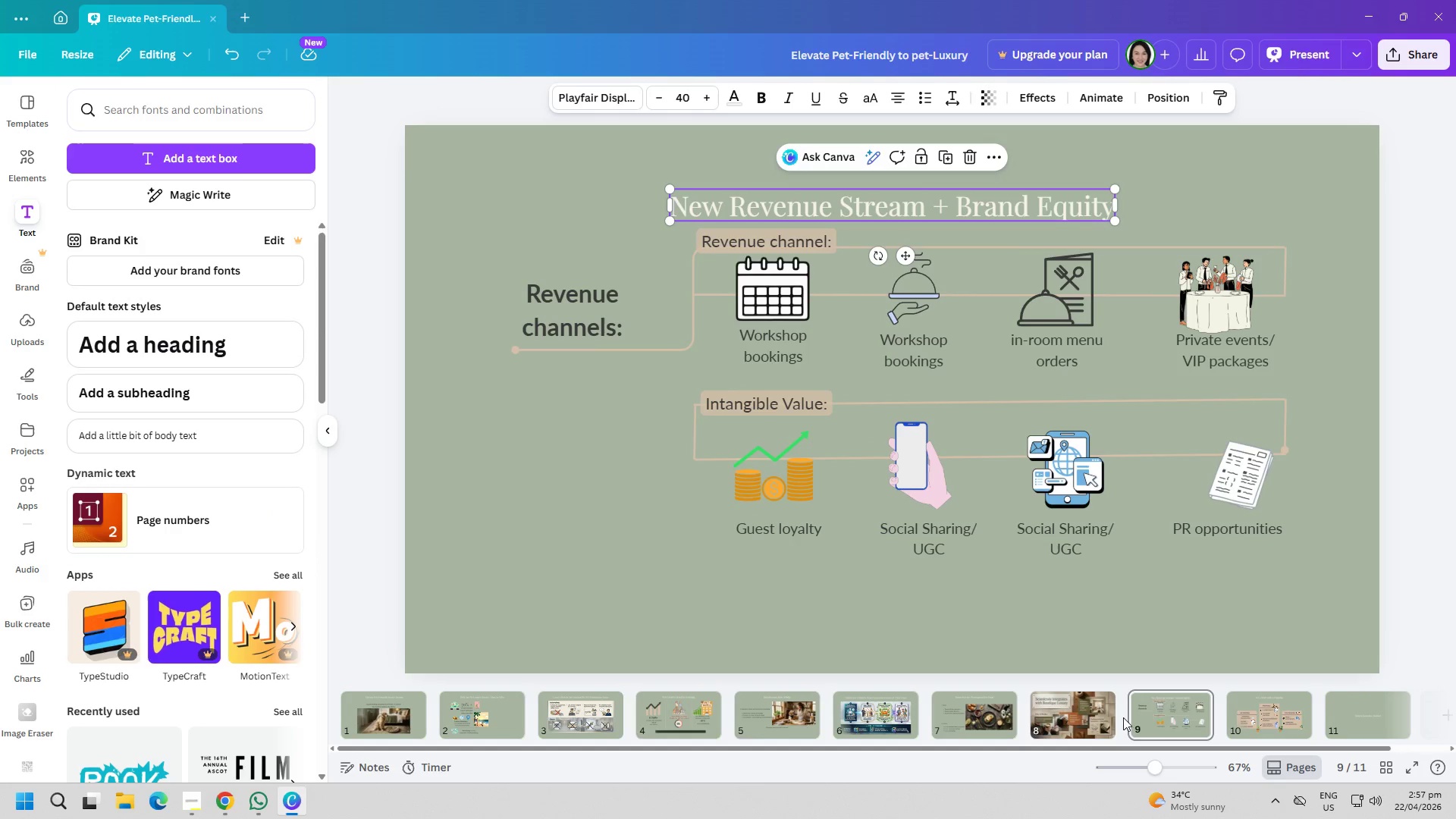 
left_click([1043, 698])
 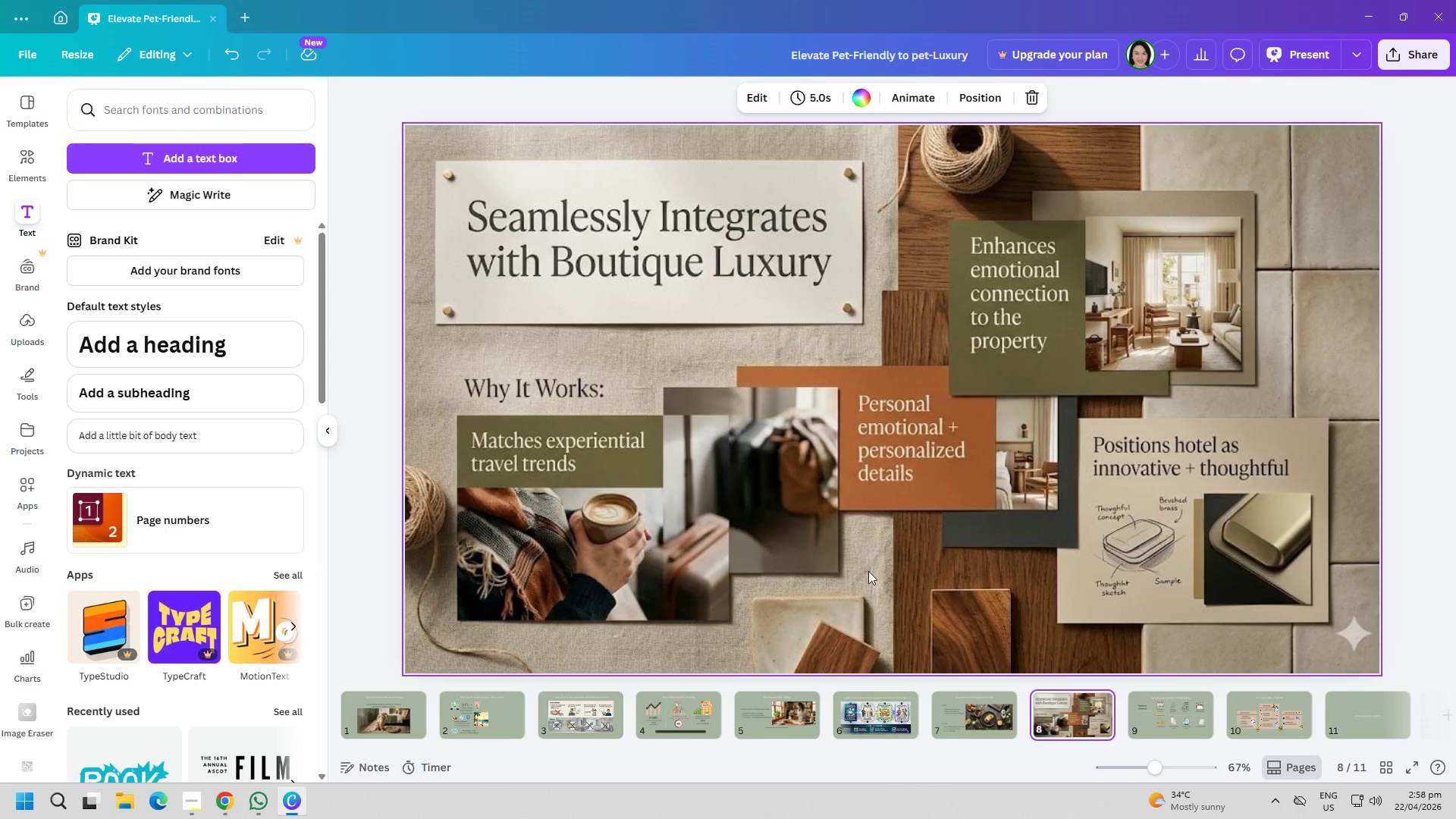 
left_click([790, 322])
 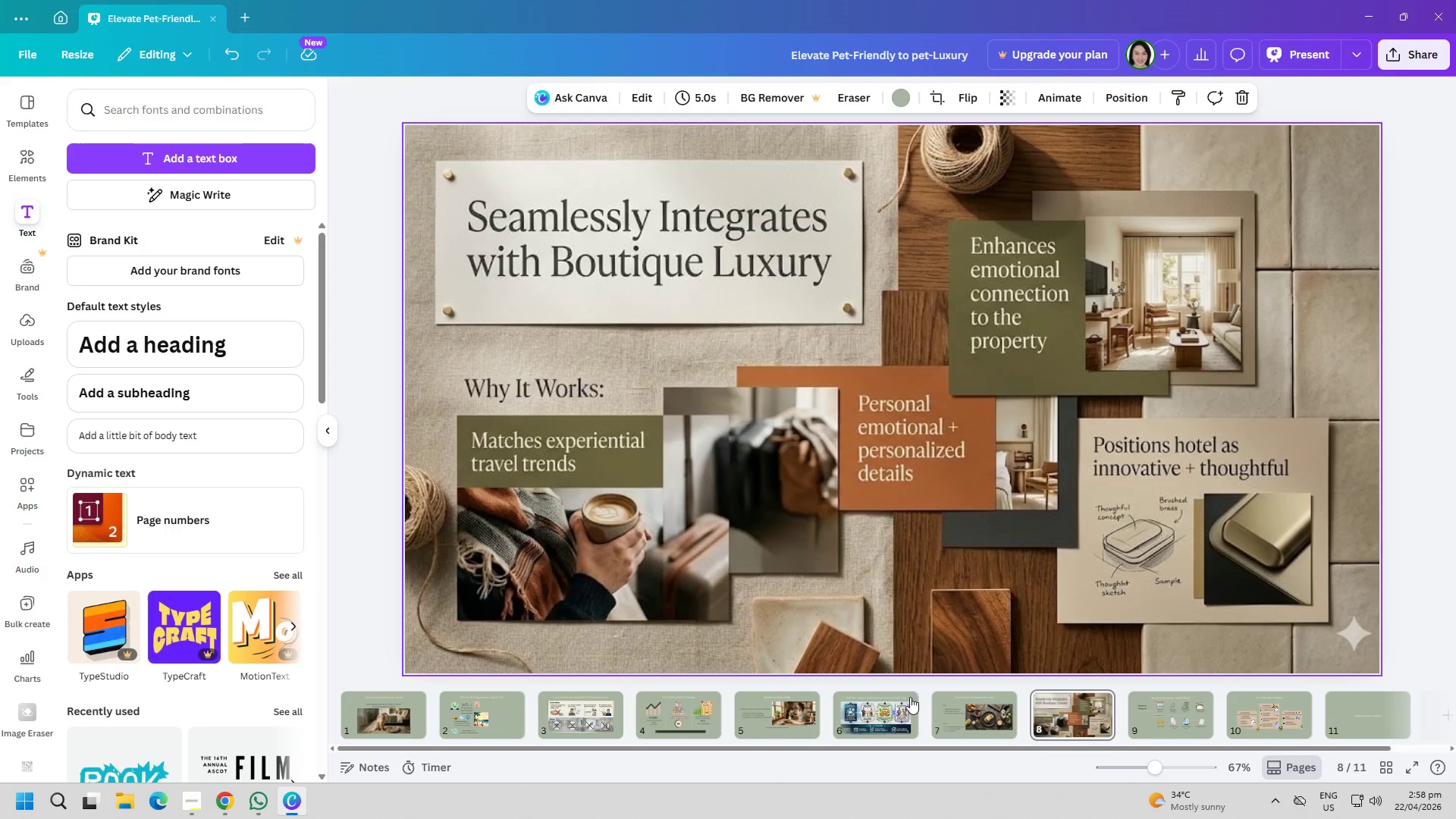 
left_click([949, 716])
 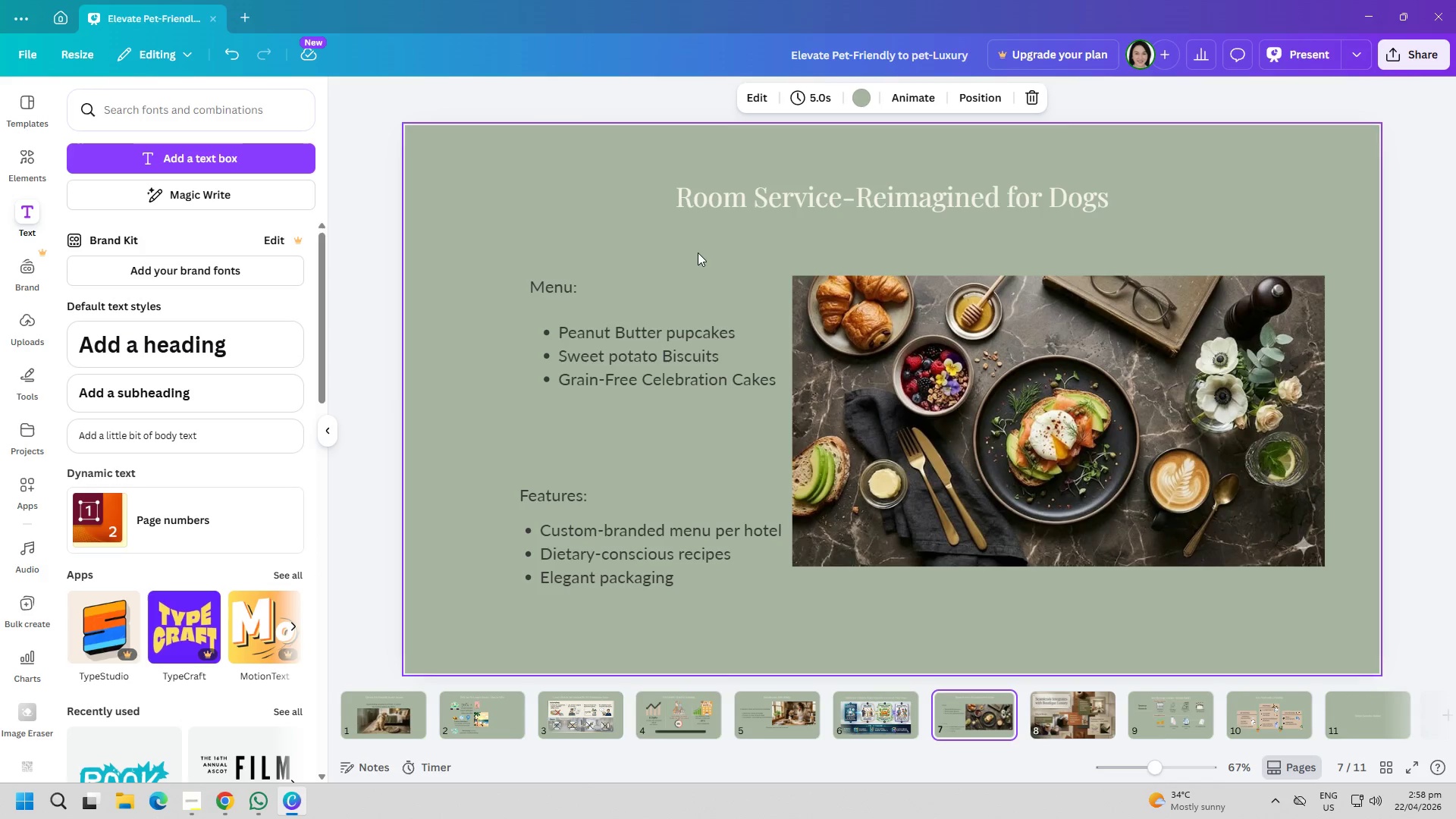 
left_click([735, 208])
 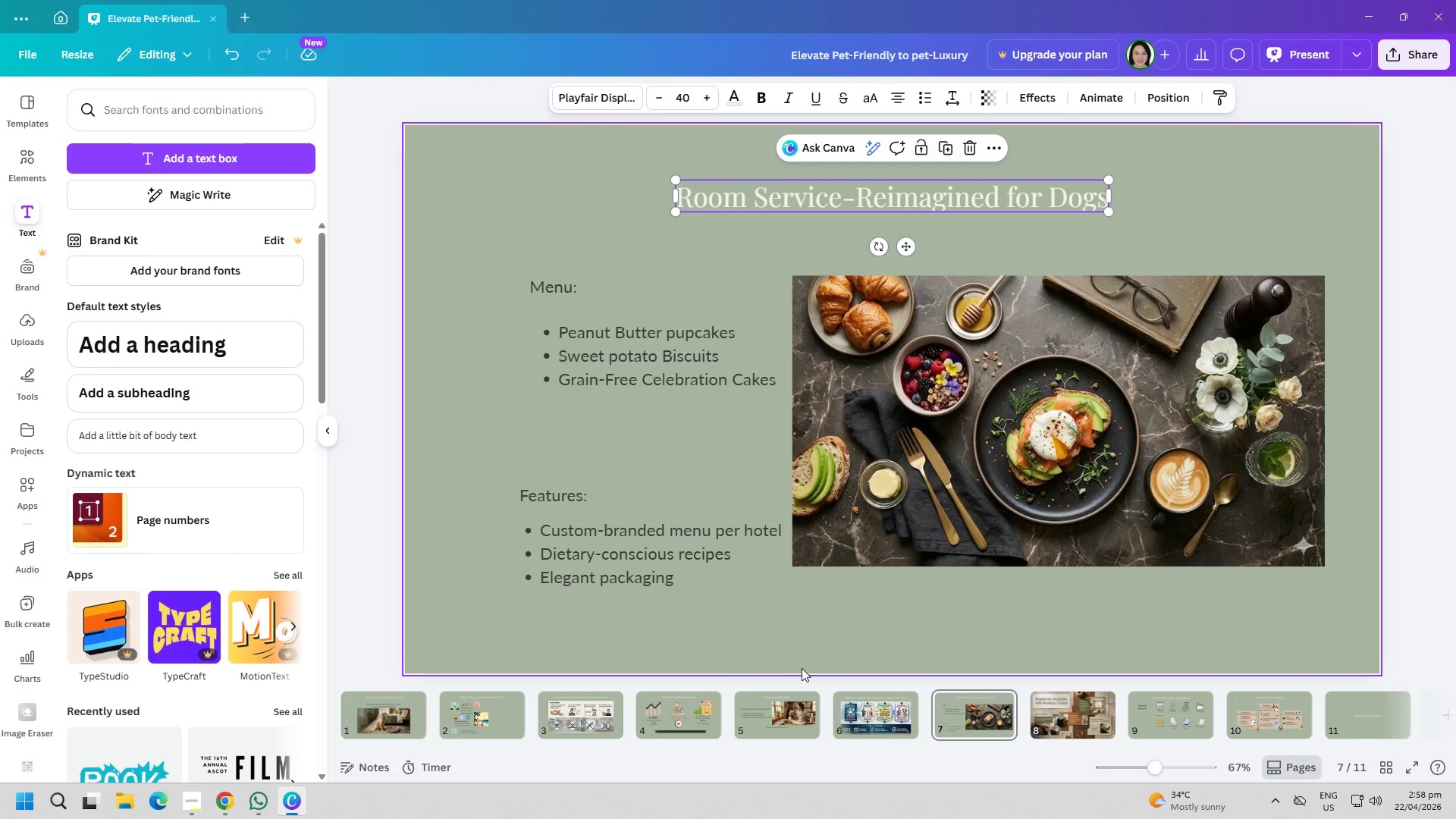 
left_click([849, 712])
 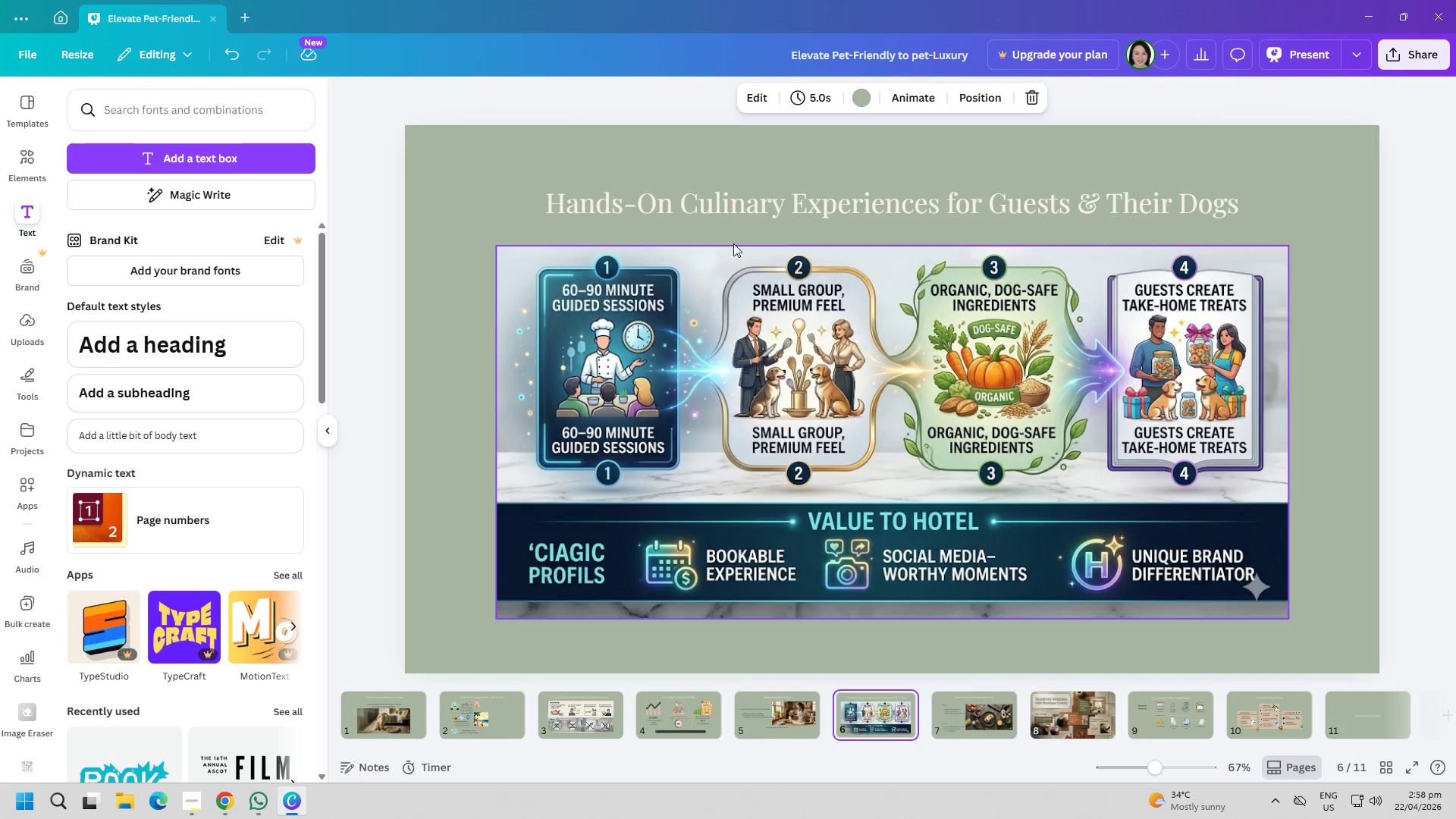 
left_click([733, 201])
 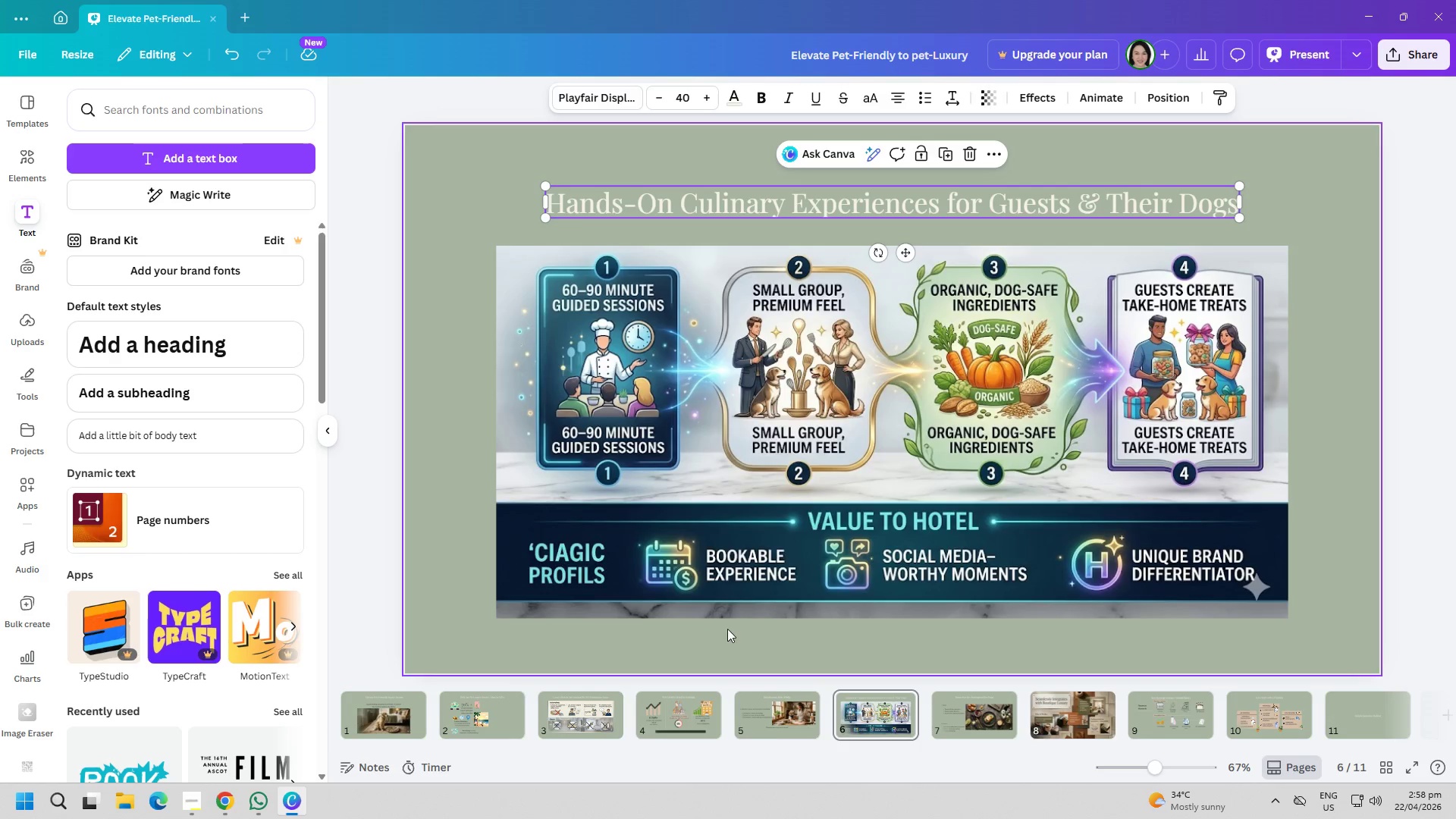 
left_click([767, 721])
 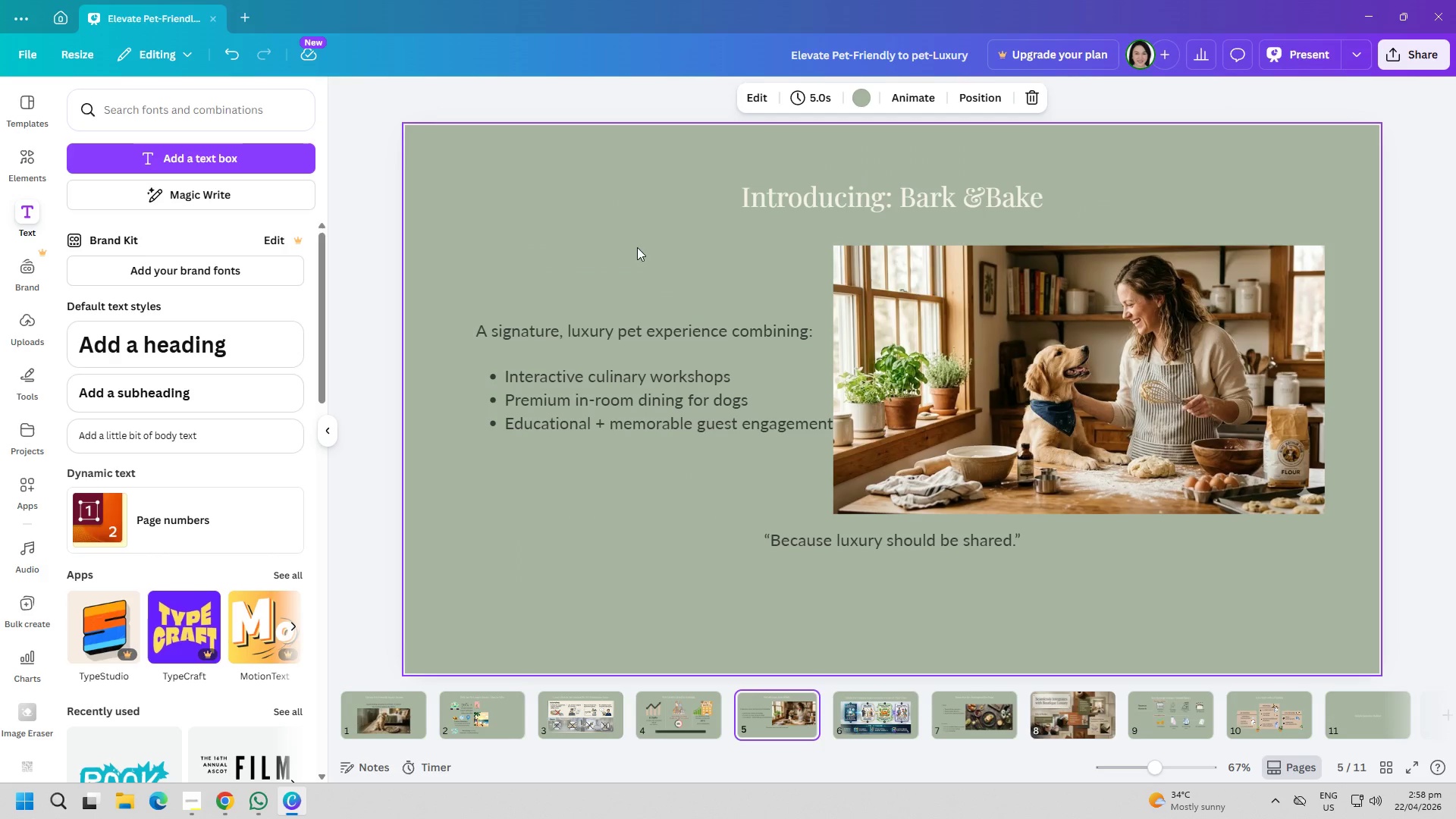 
left_click([751, 212])
 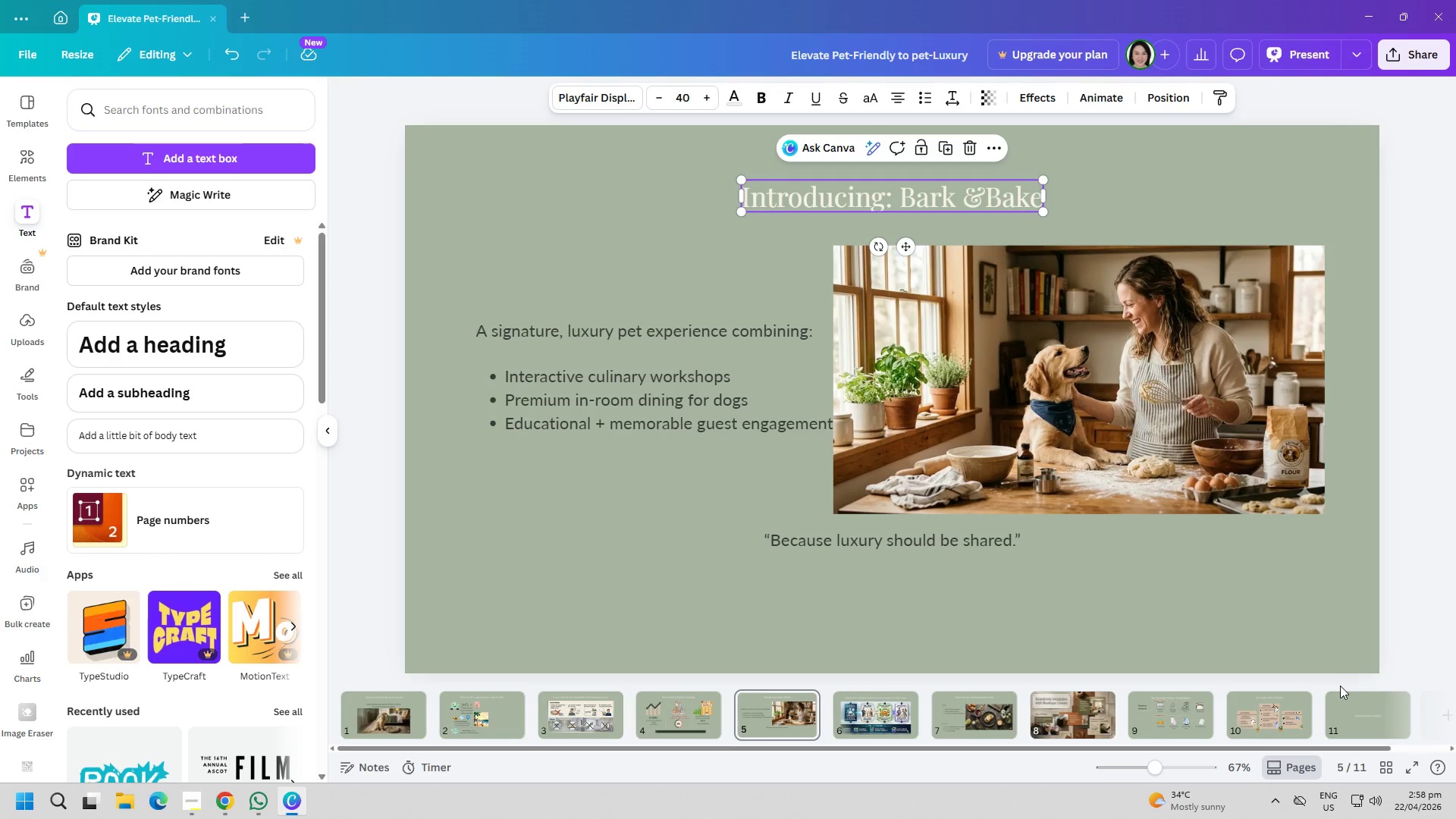 
double_click([1333, 711])
 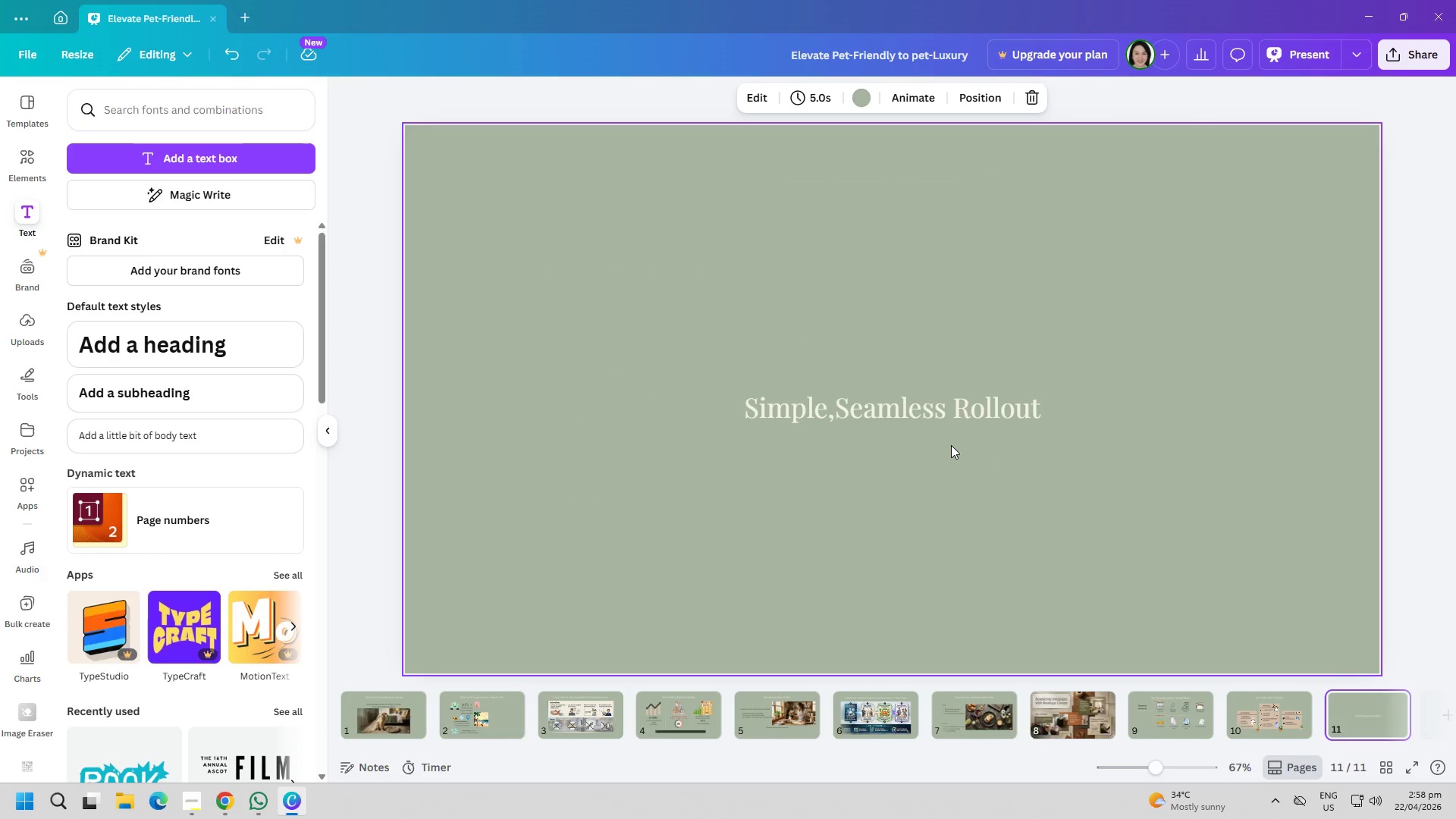 
left_click_drag(start_coordinate=[927, 404], to_coordinate=[924, 196])
 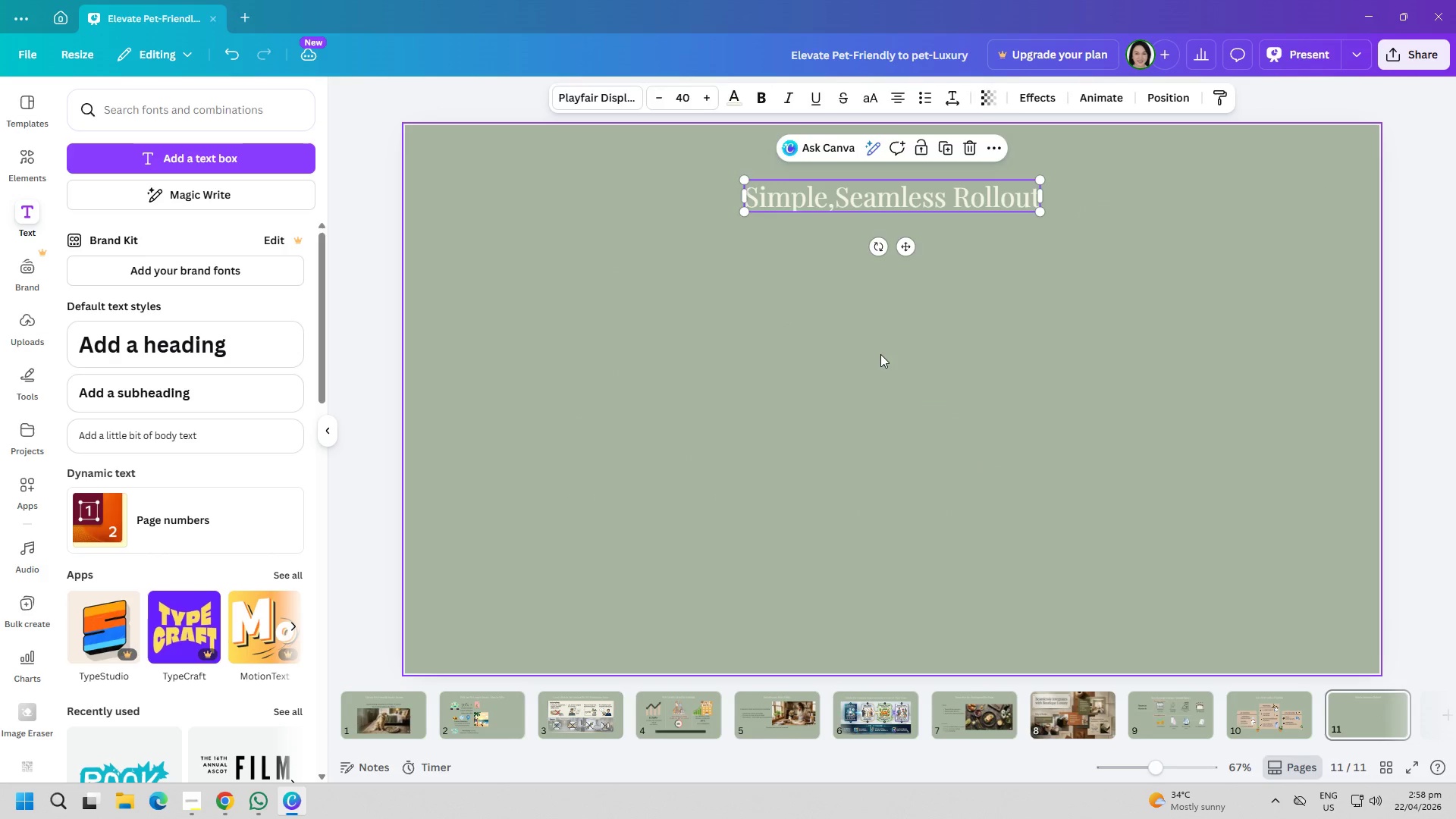 
left_click([880, 354])
 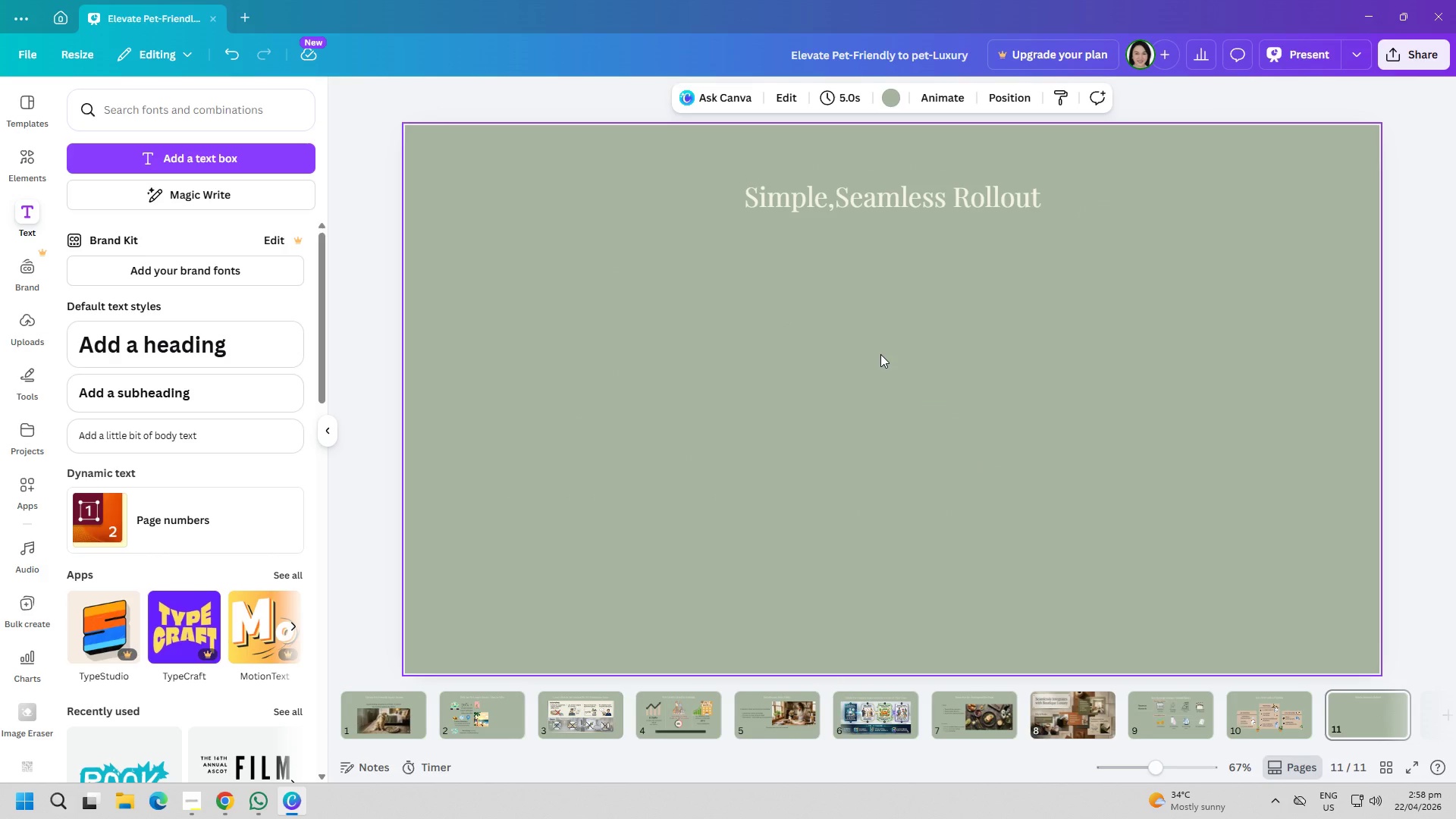 
wait(5.62)
 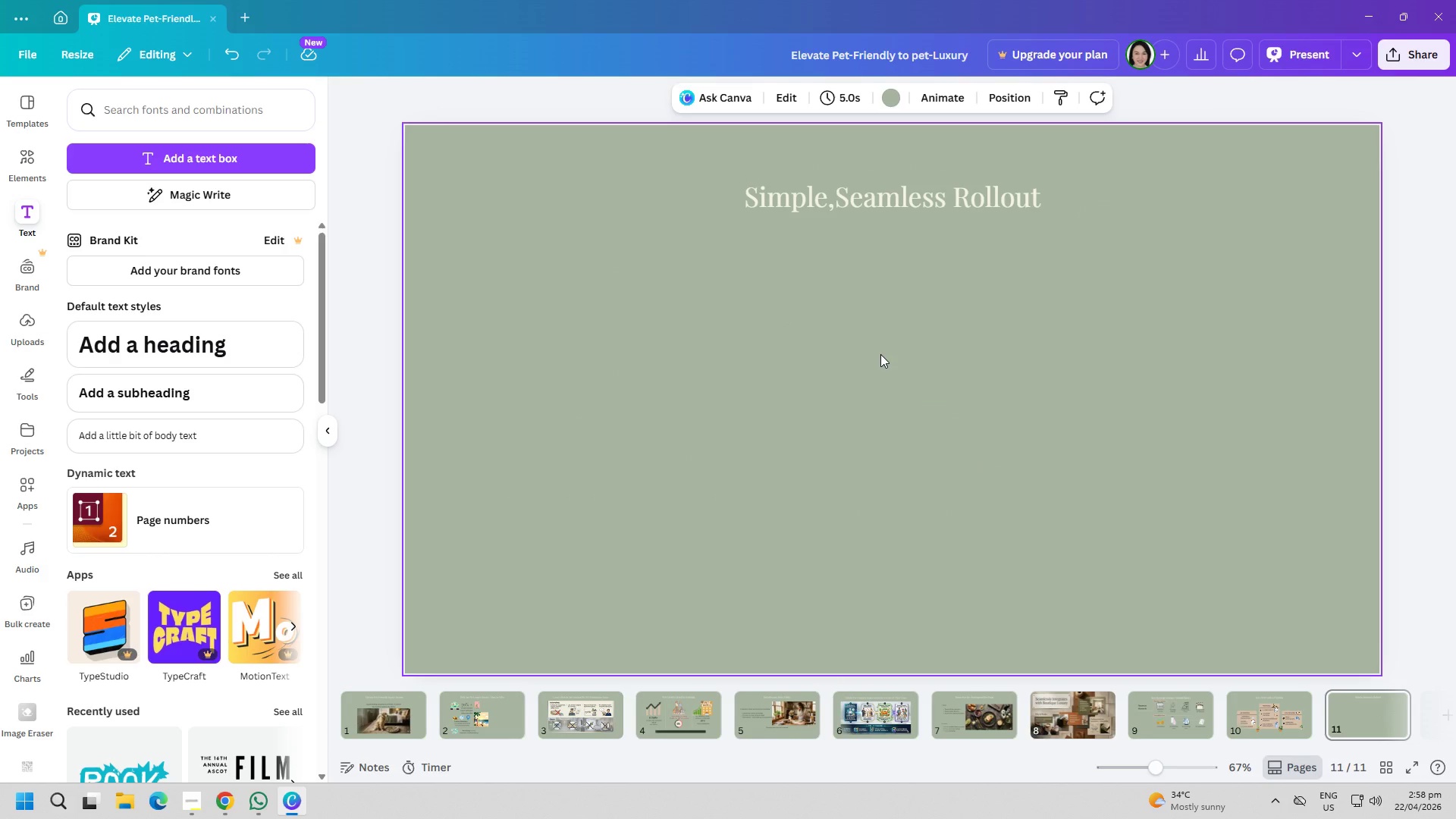 
left_click([1083, 692])
 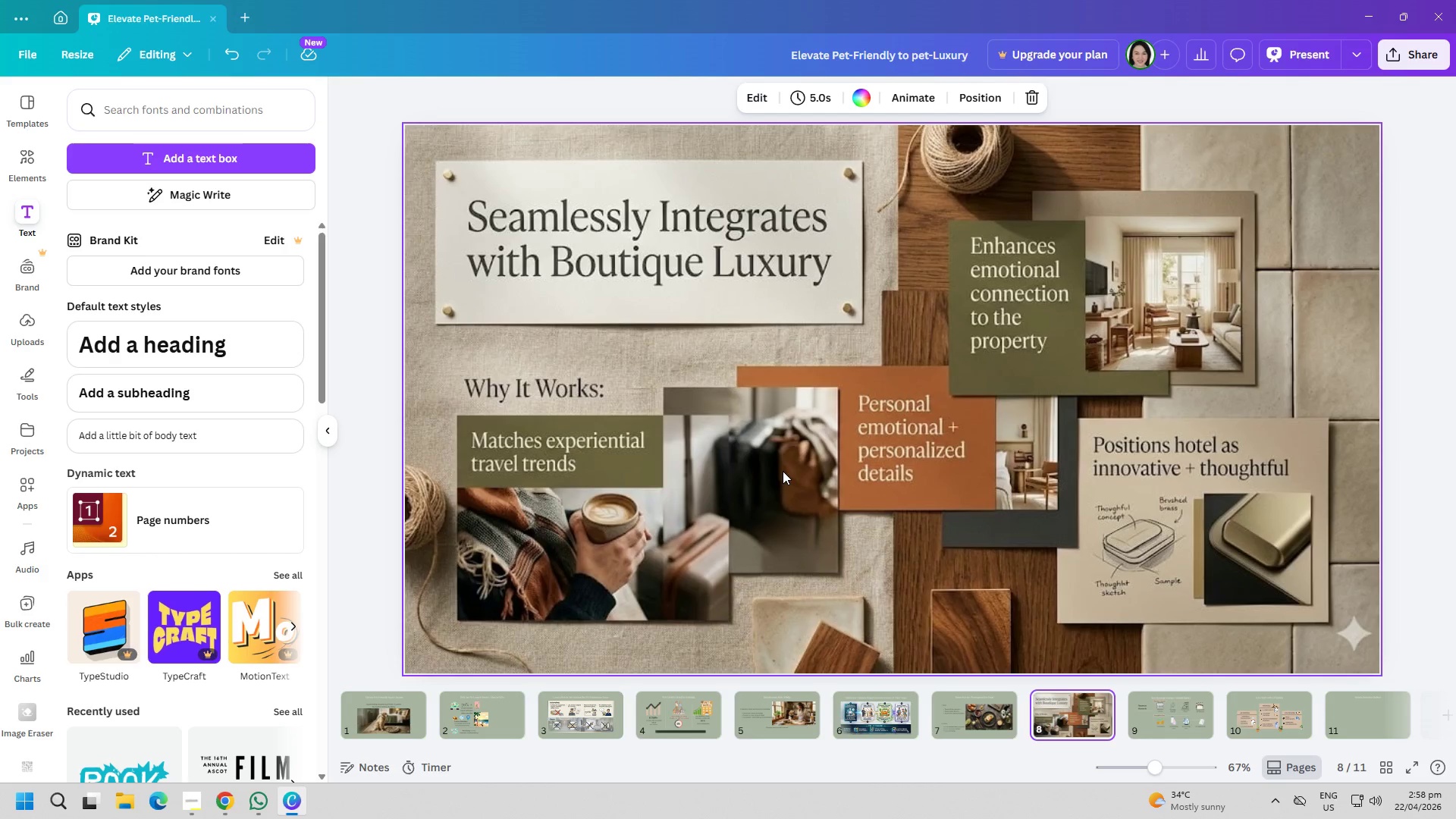 
double_click([783, 471])
 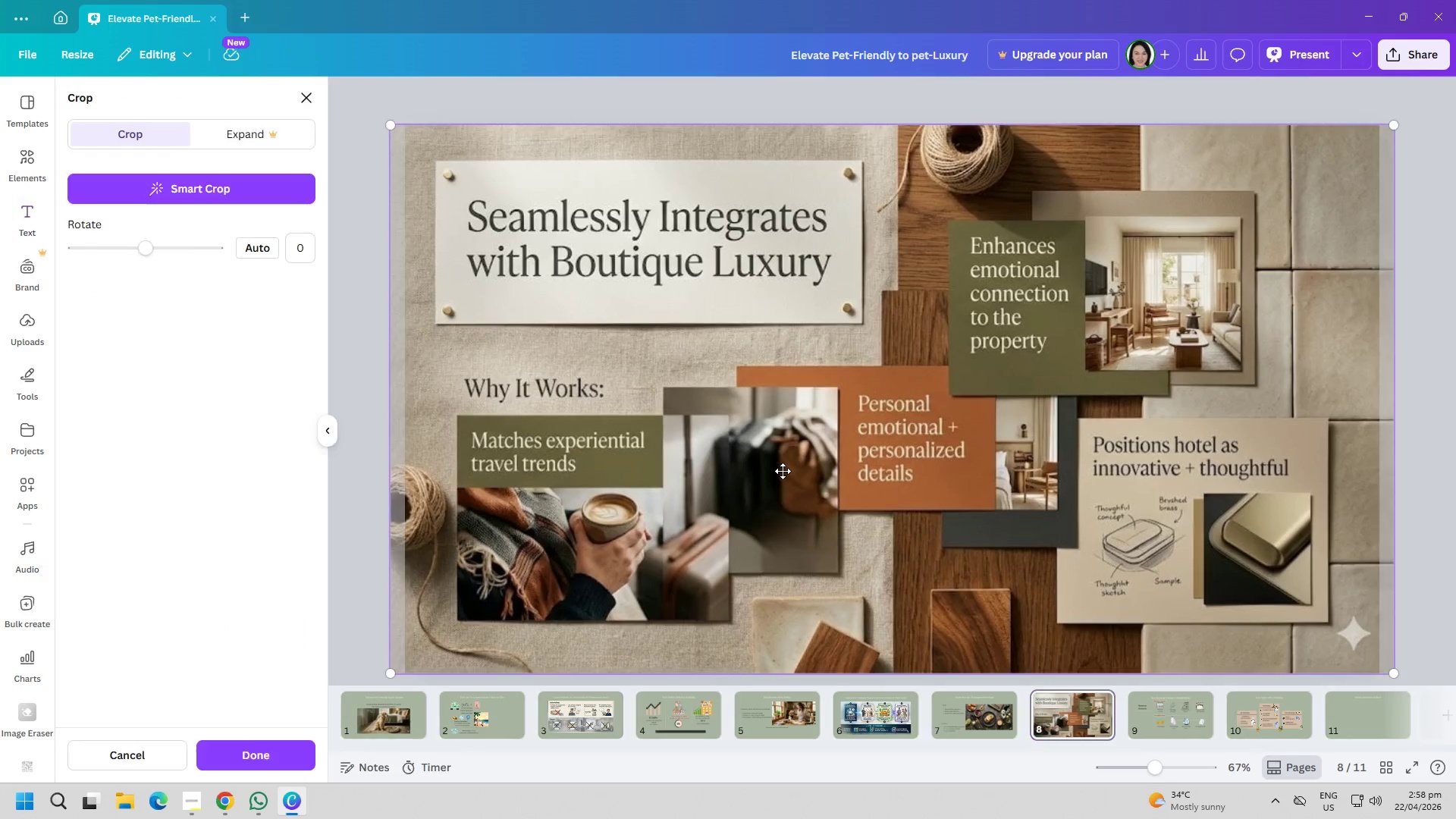 
triple_click([783, 471])
 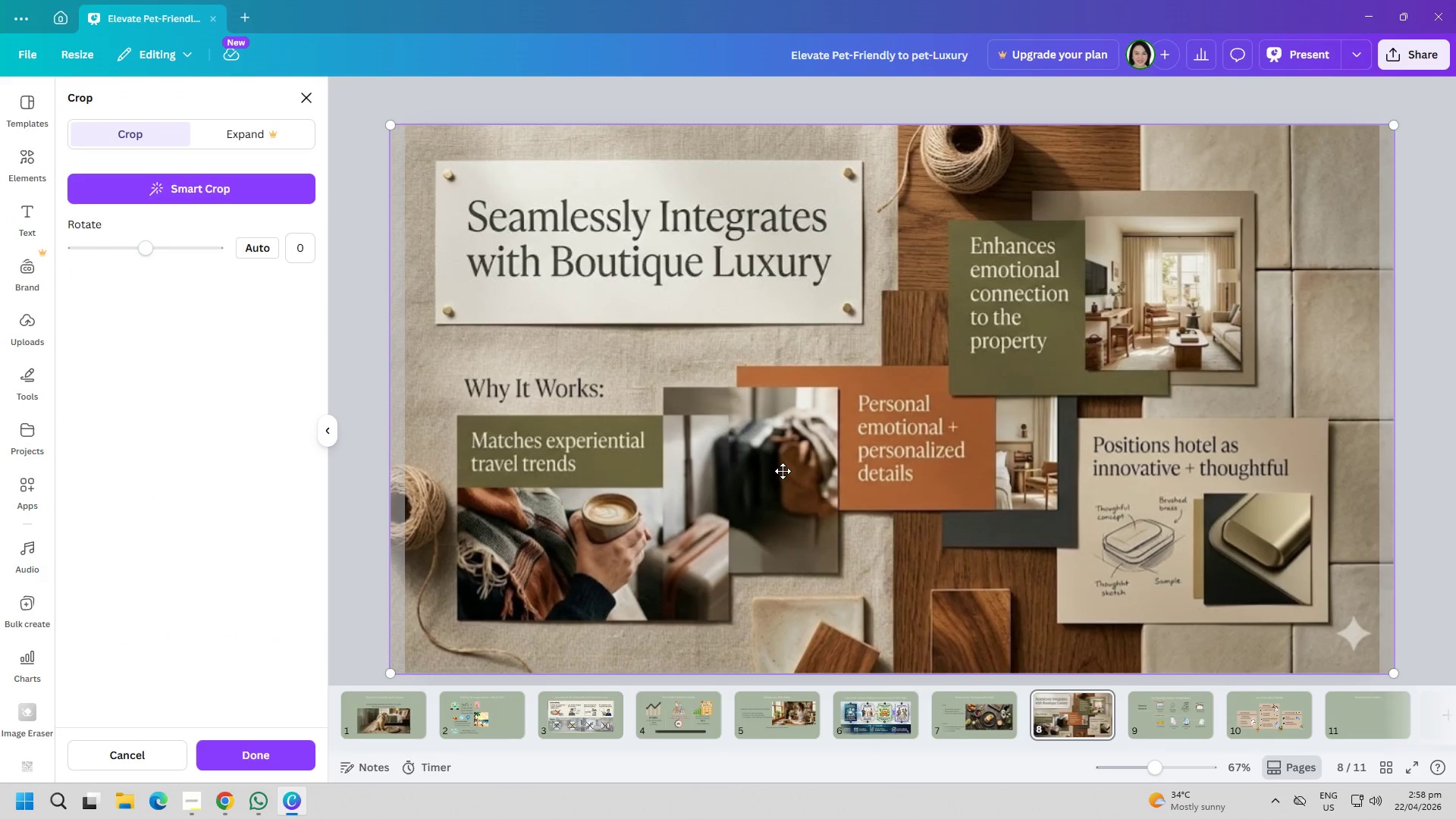 
triple_click([783, 471])
 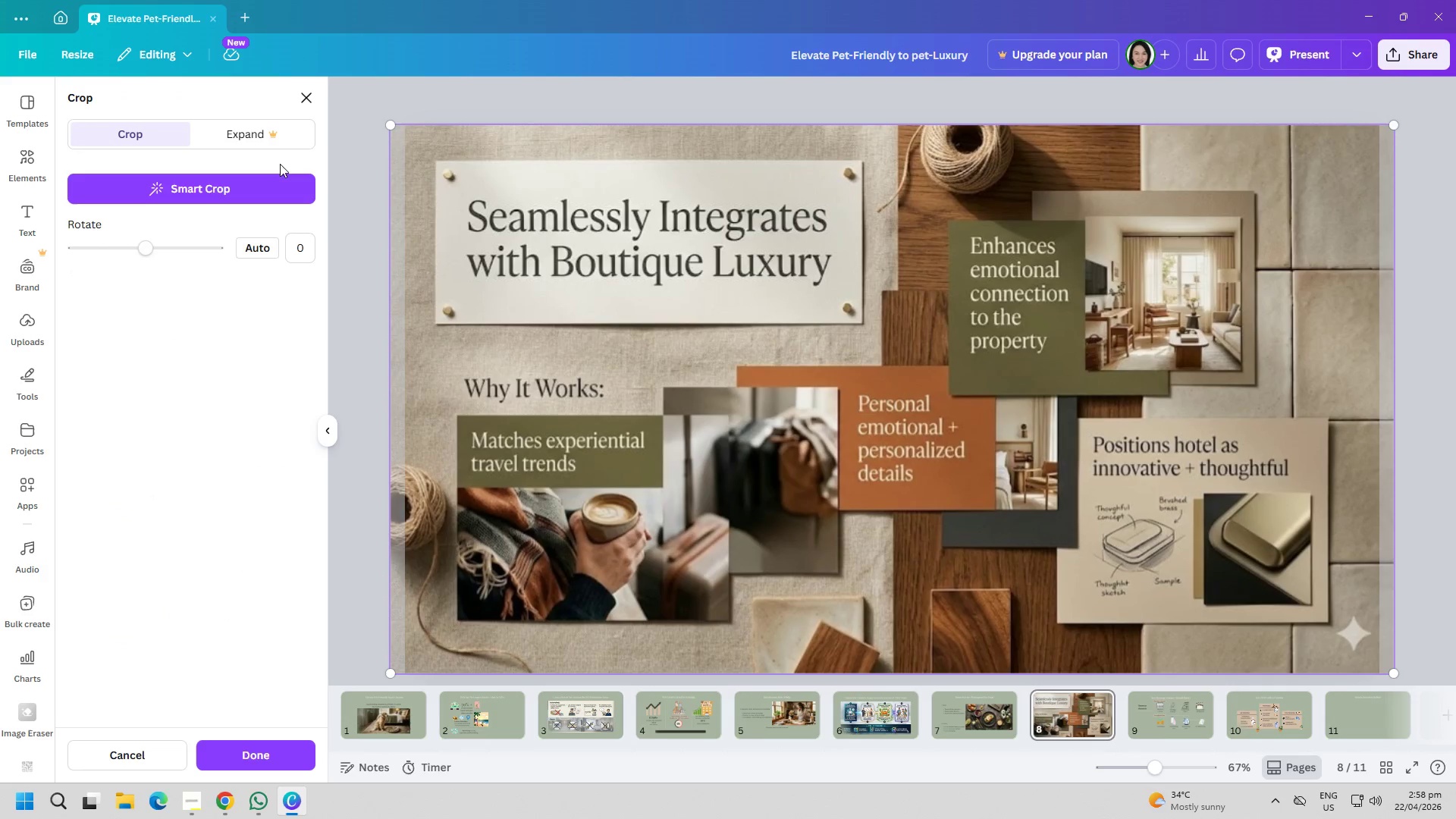 
left_click([307, 93])
 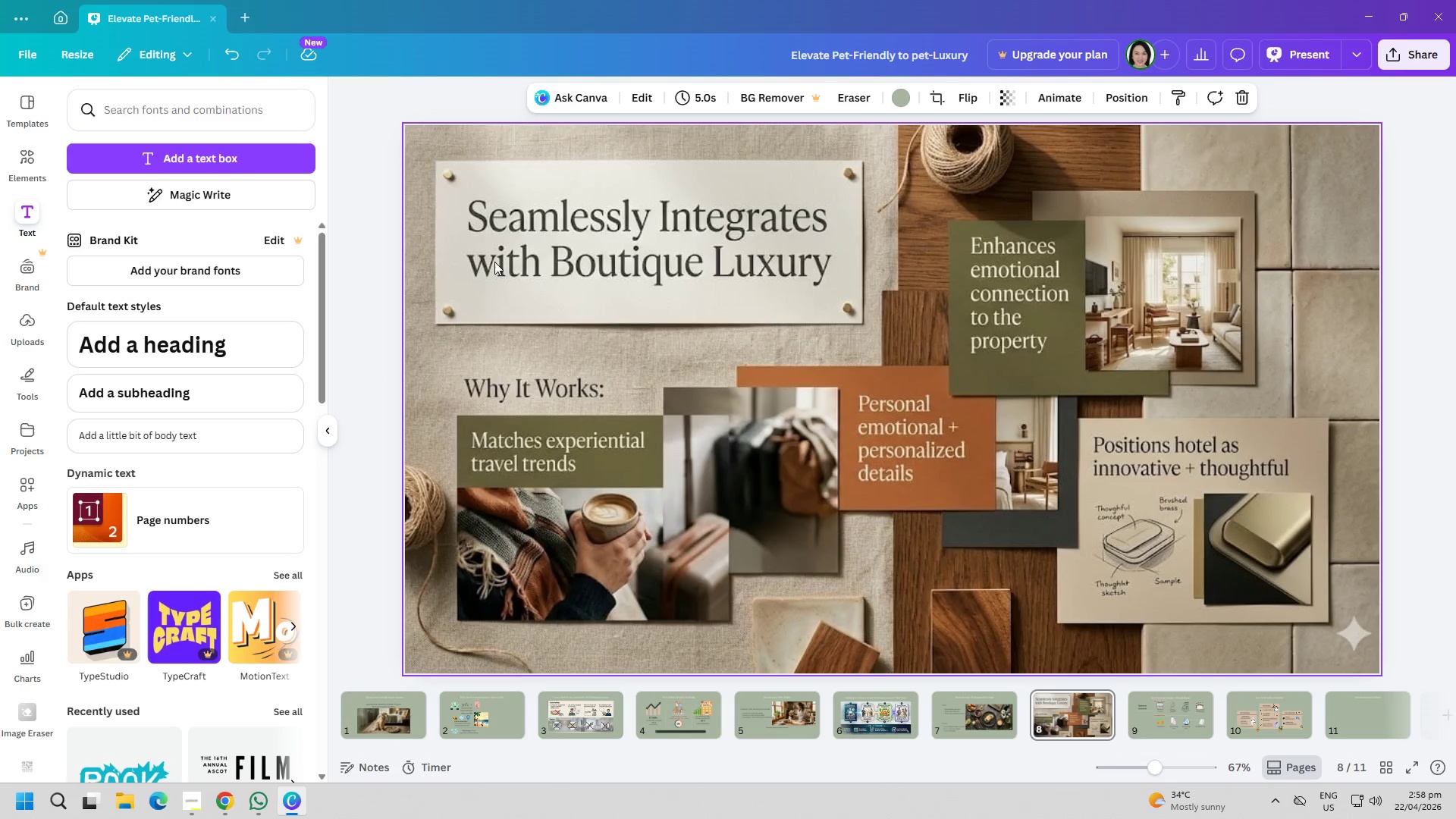 
double_click([507, 267])
 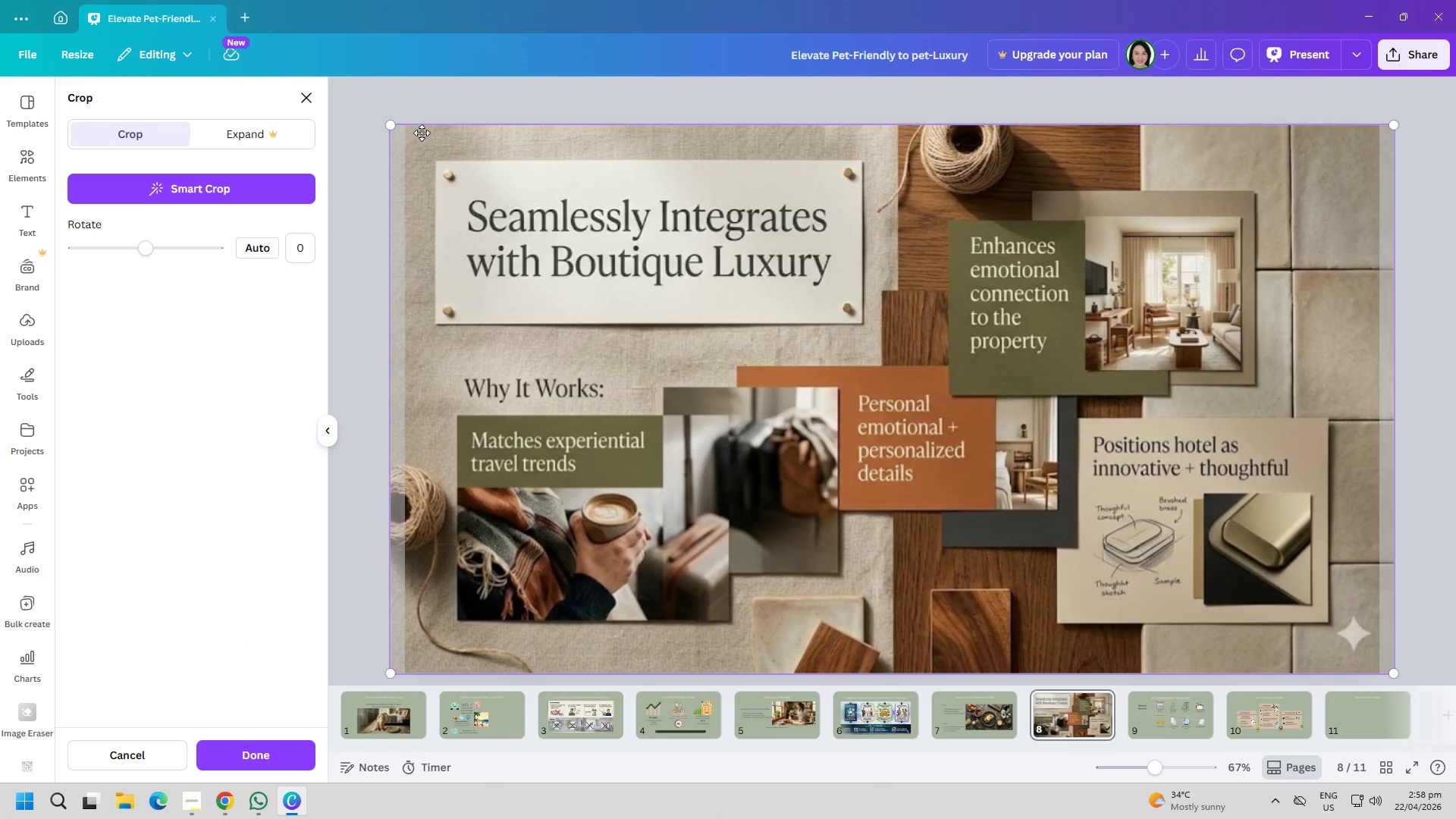 
left_click_drag(start_coordinate=[396, 127], to_coordinate=[539, 272])
 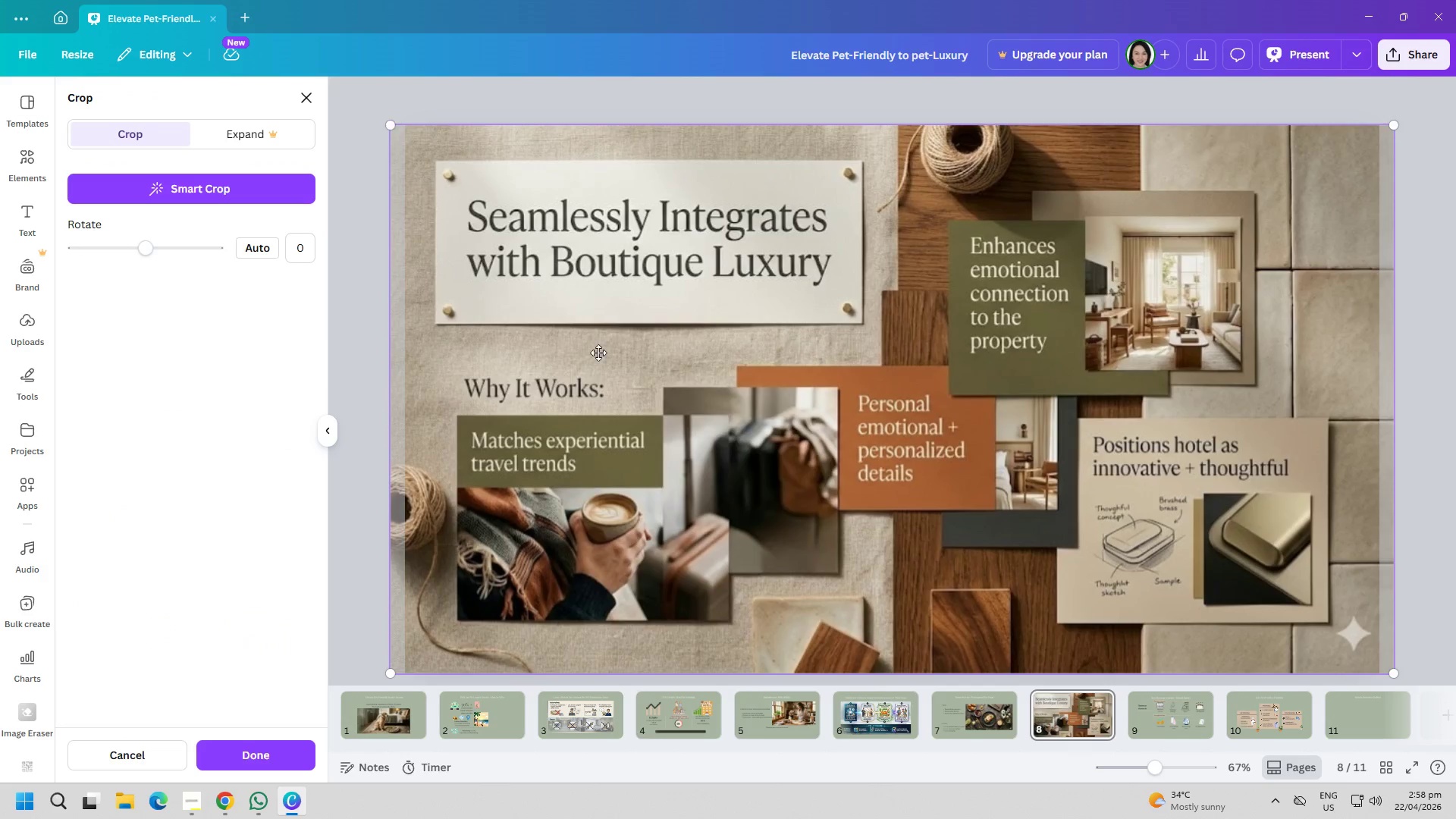 
right_click([601, 361])
 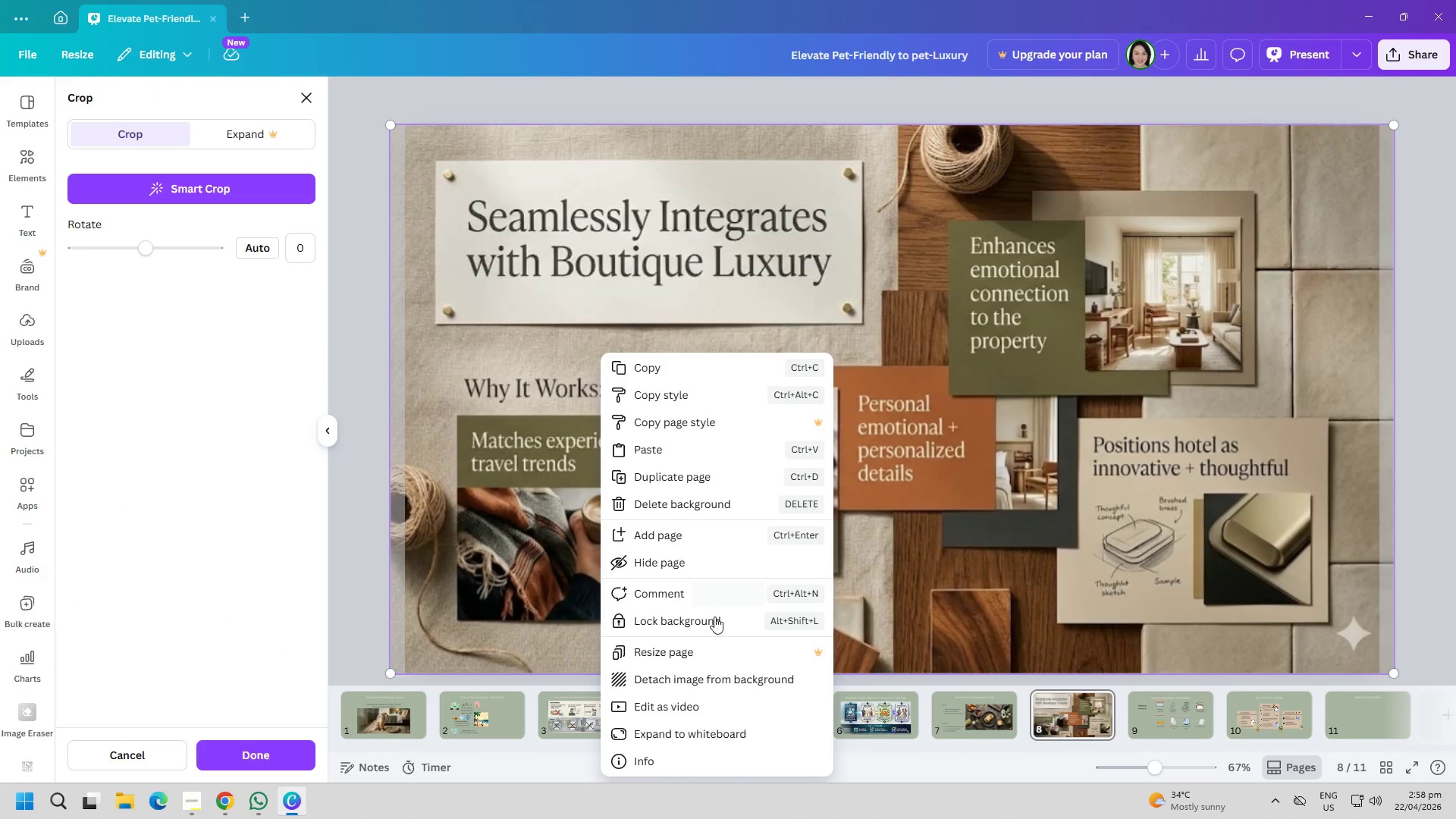 
left_click([730, 678])
 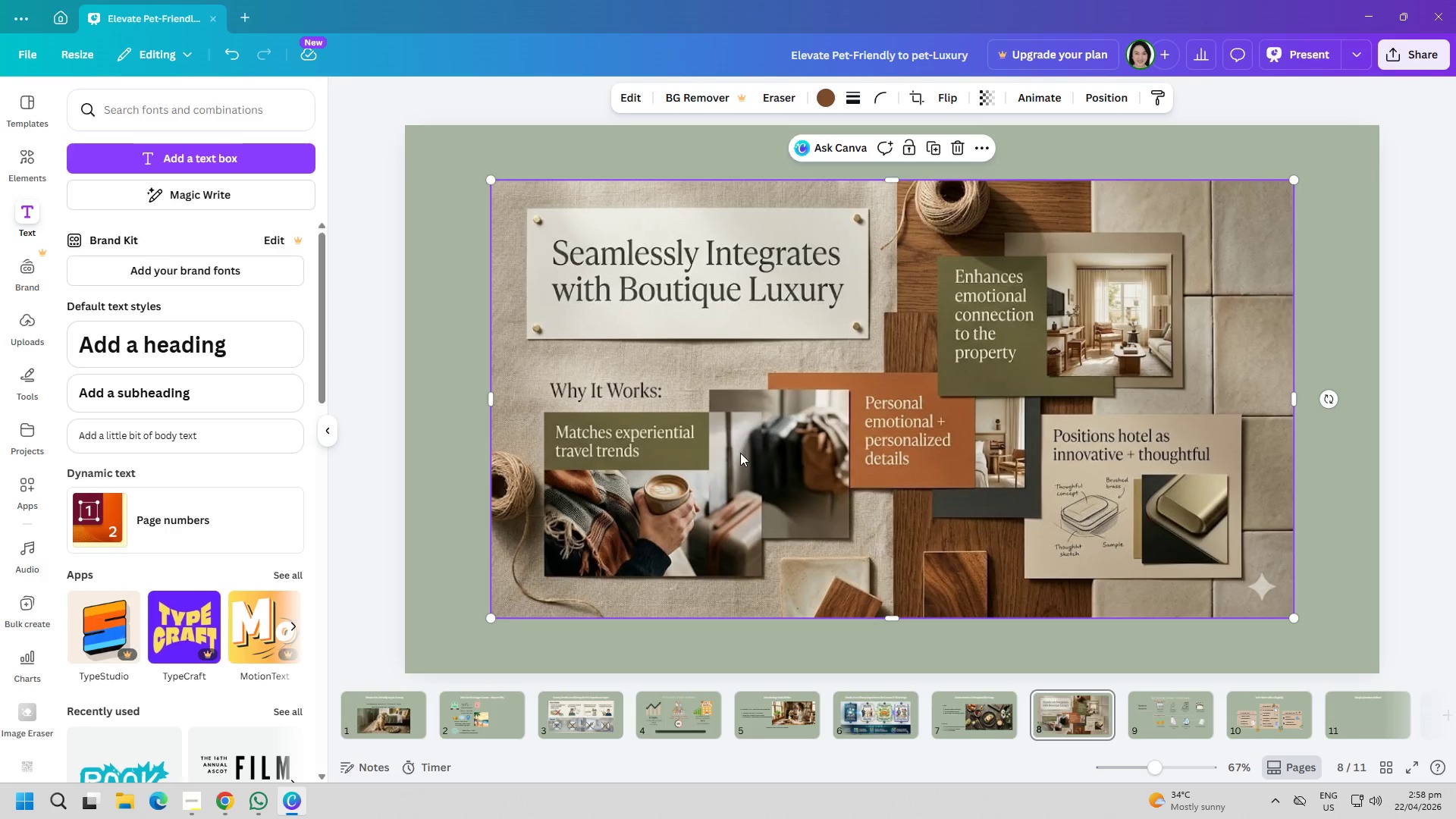 
left_click_drag(start_coordinate=[764, 453], to_coordinate=[773, 487])
 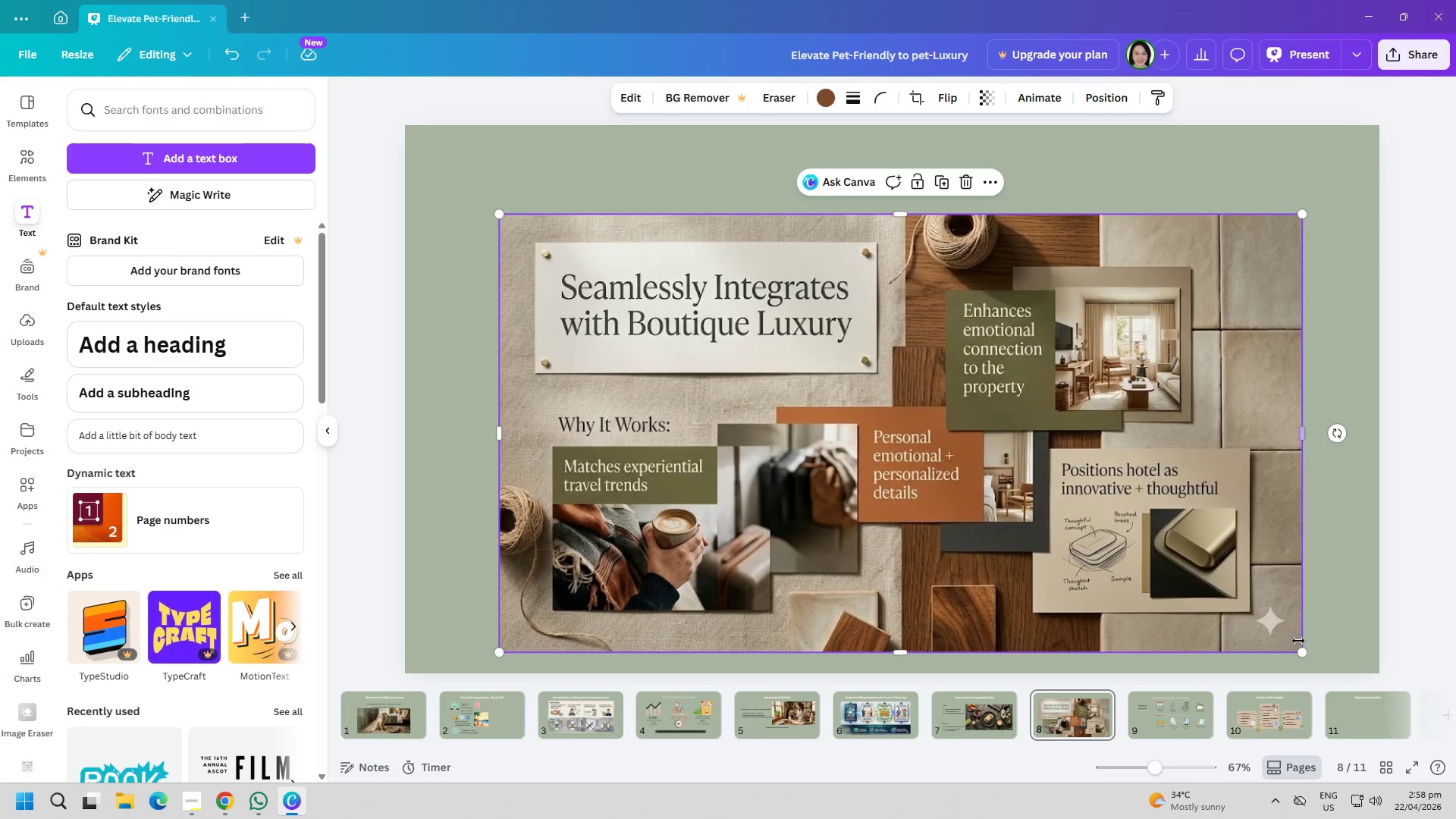 
left_click_drag(start_coordinate=[1304, 649], to_coordinate=[1128, 516])
 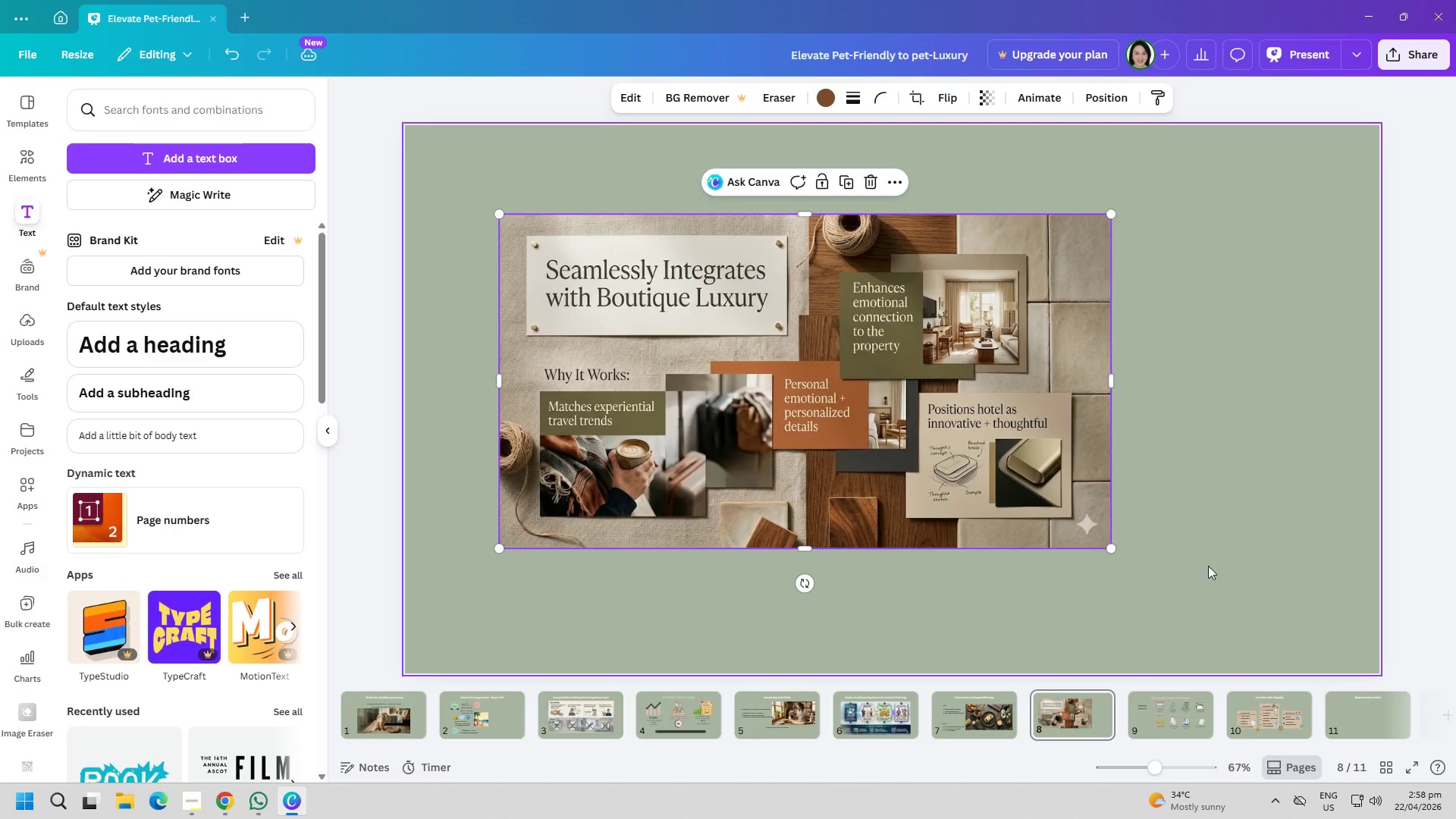 
left_click([1208, 566])
 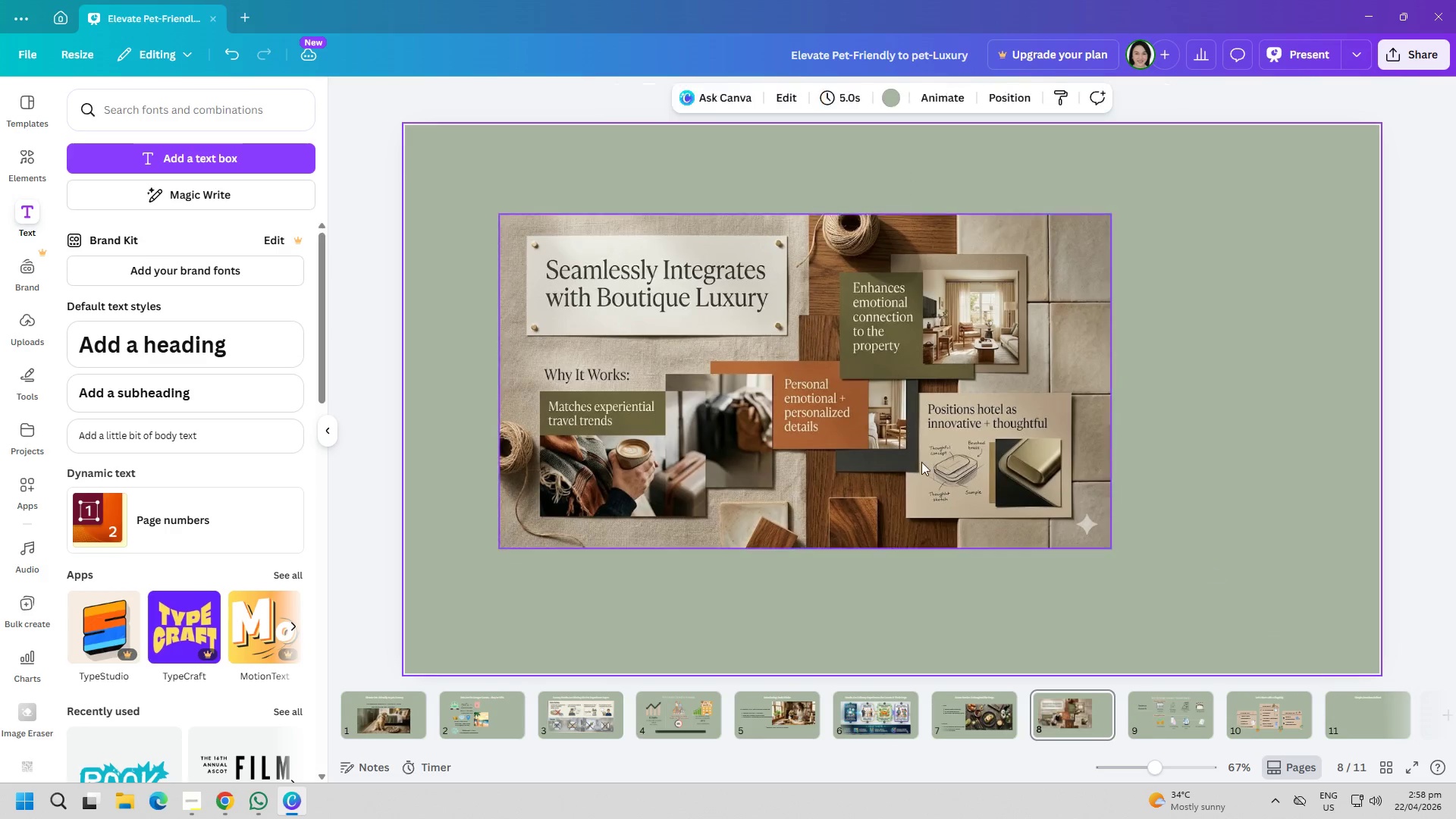 
left_click_drag(start_coordinate=[903, 457], to_coordinate=[967, 532])
 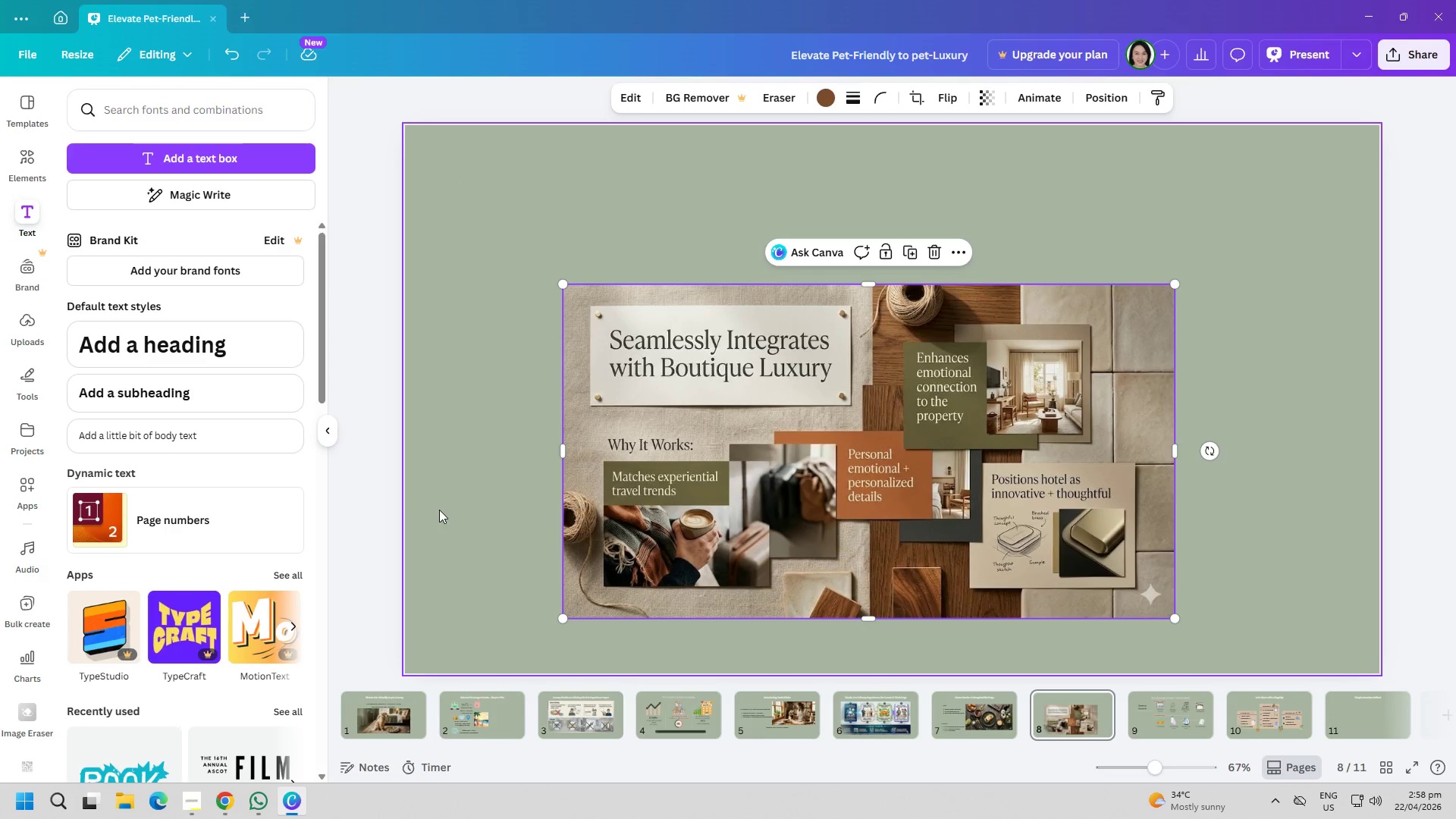 
left_click([366, 486])
 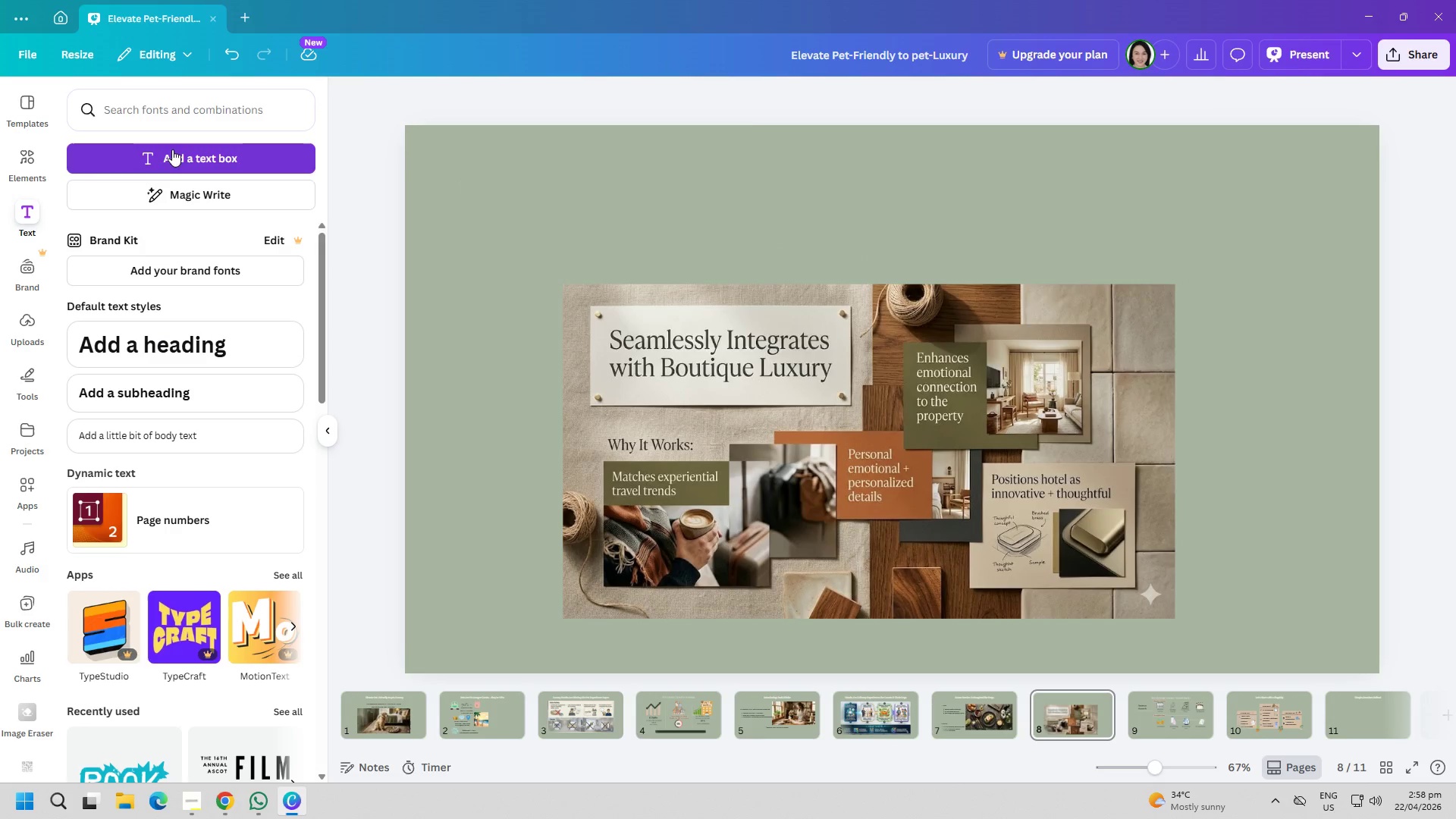 
type(Seamlessly i)
key(Backspace)
type(Intega)
key(Backspace)
type(rates)
 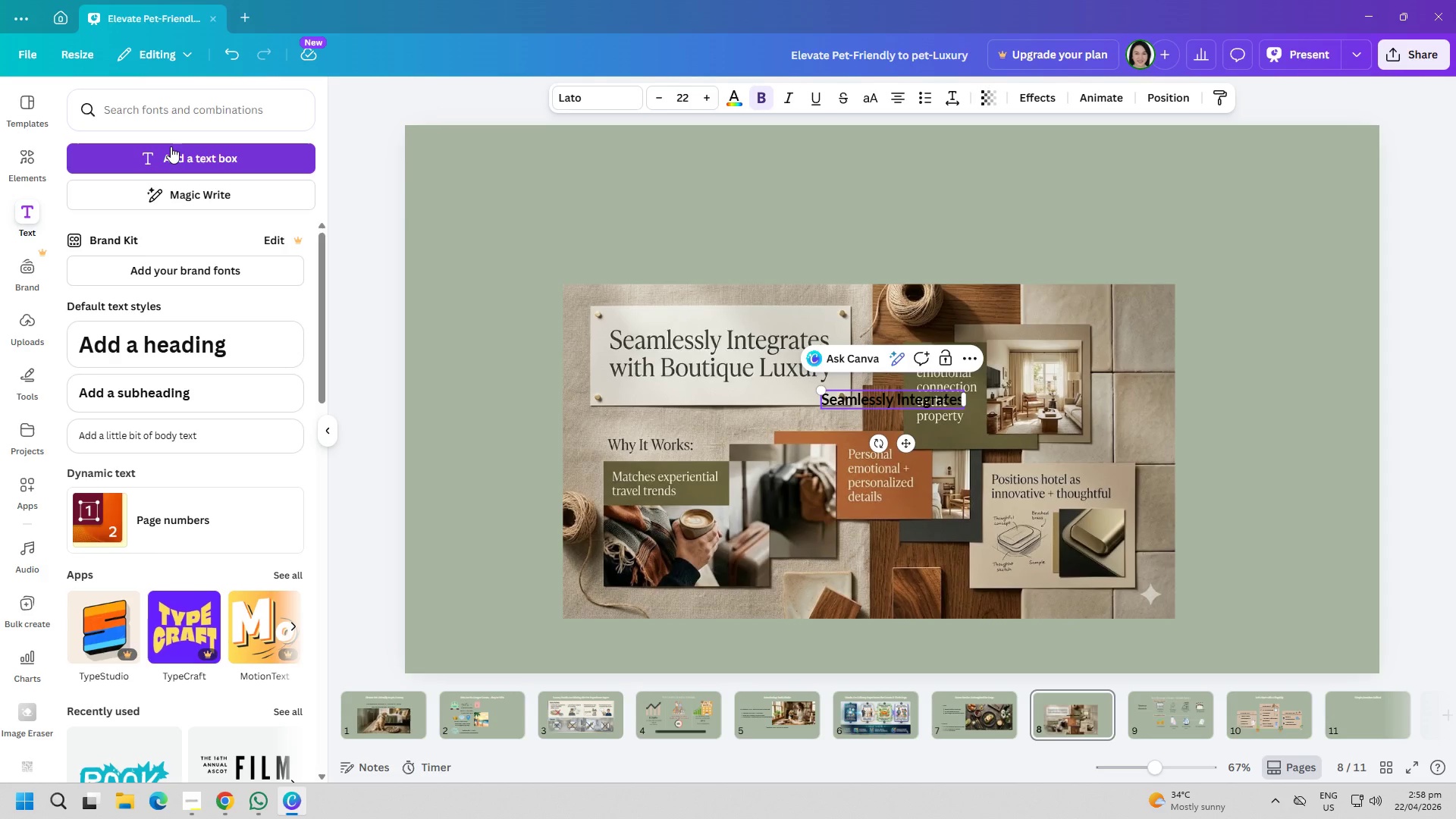 
wait(8.86)
 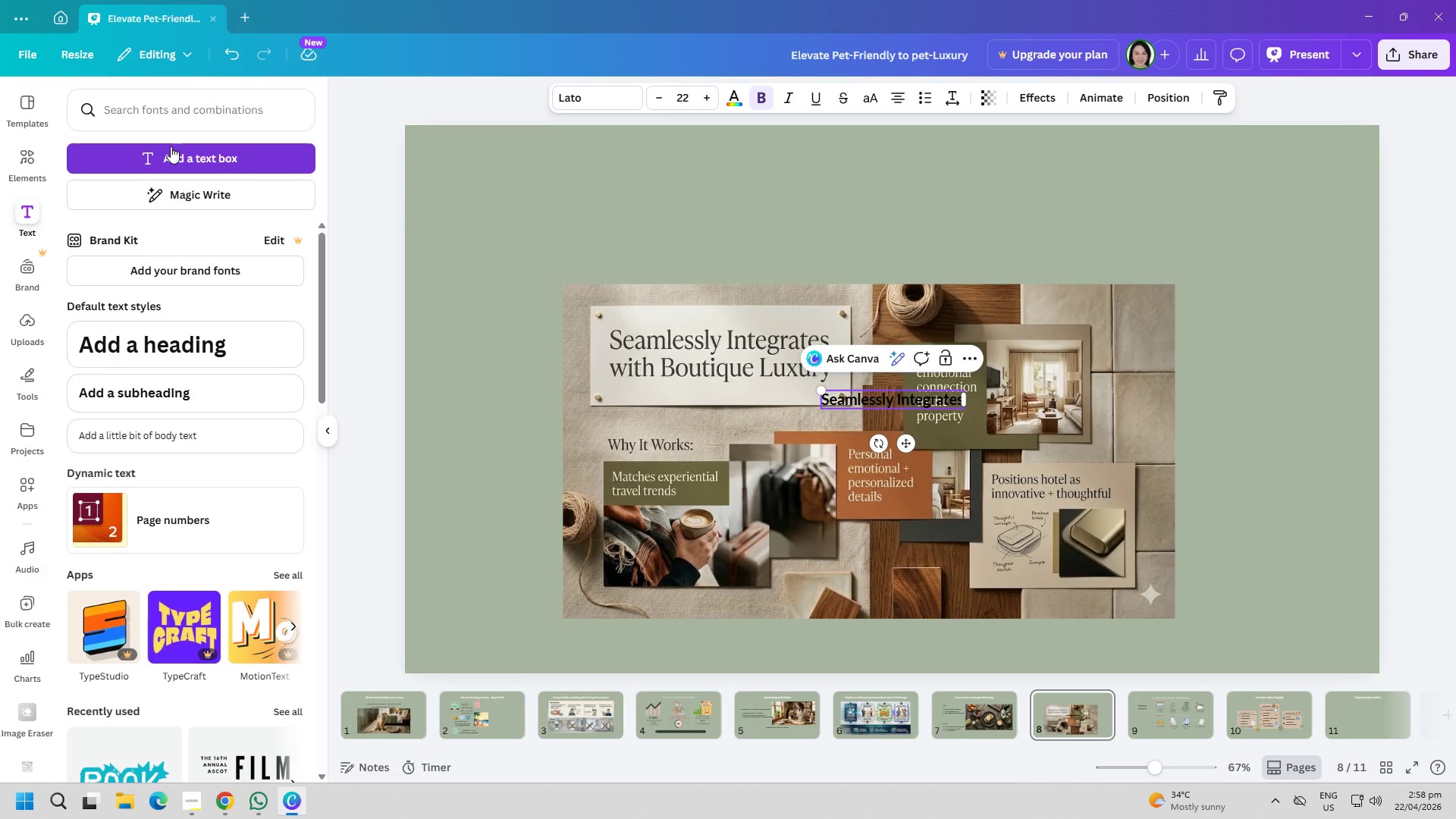 
type( with Boutique Luxury)
 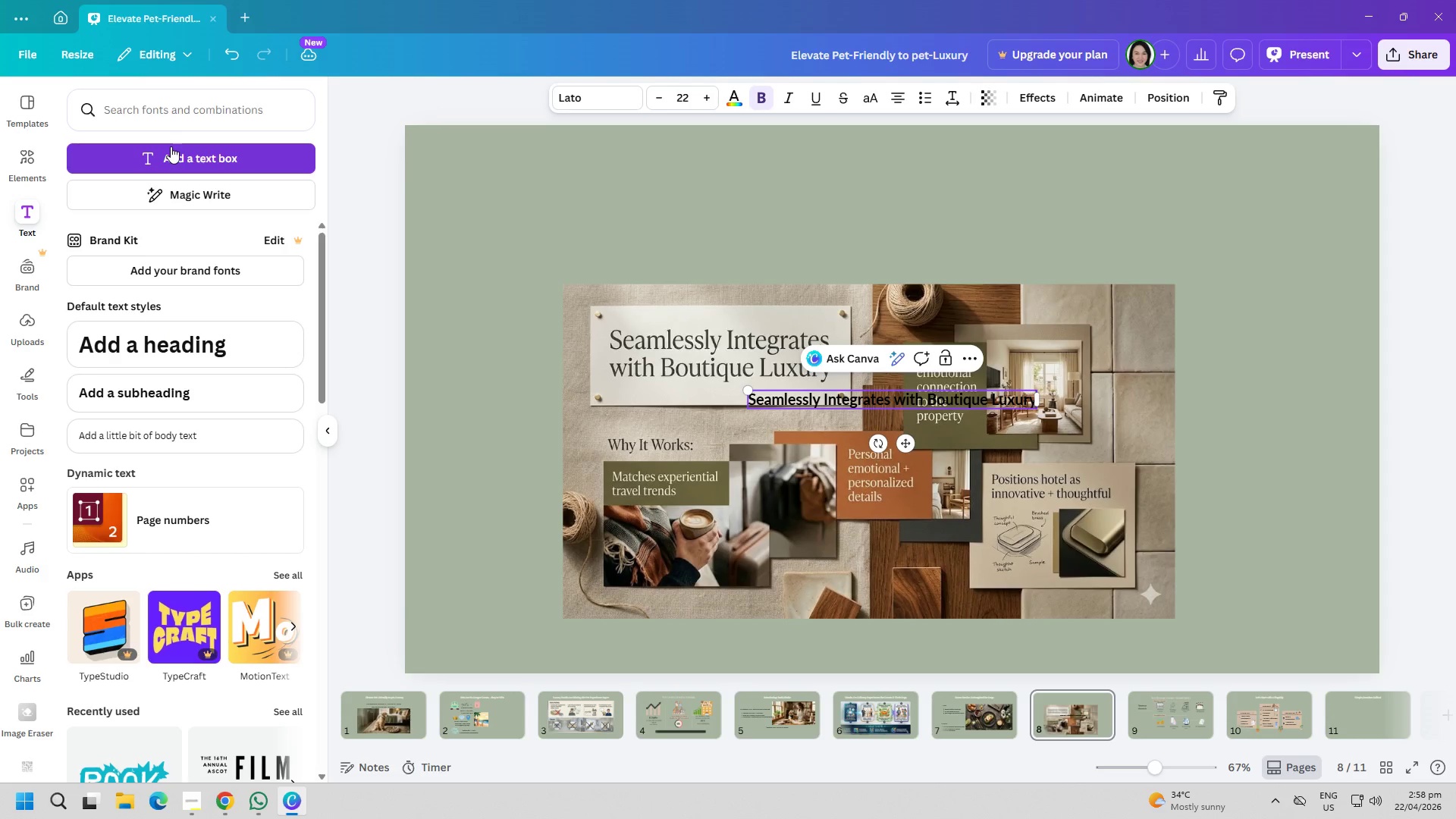 
key(Control+A)
 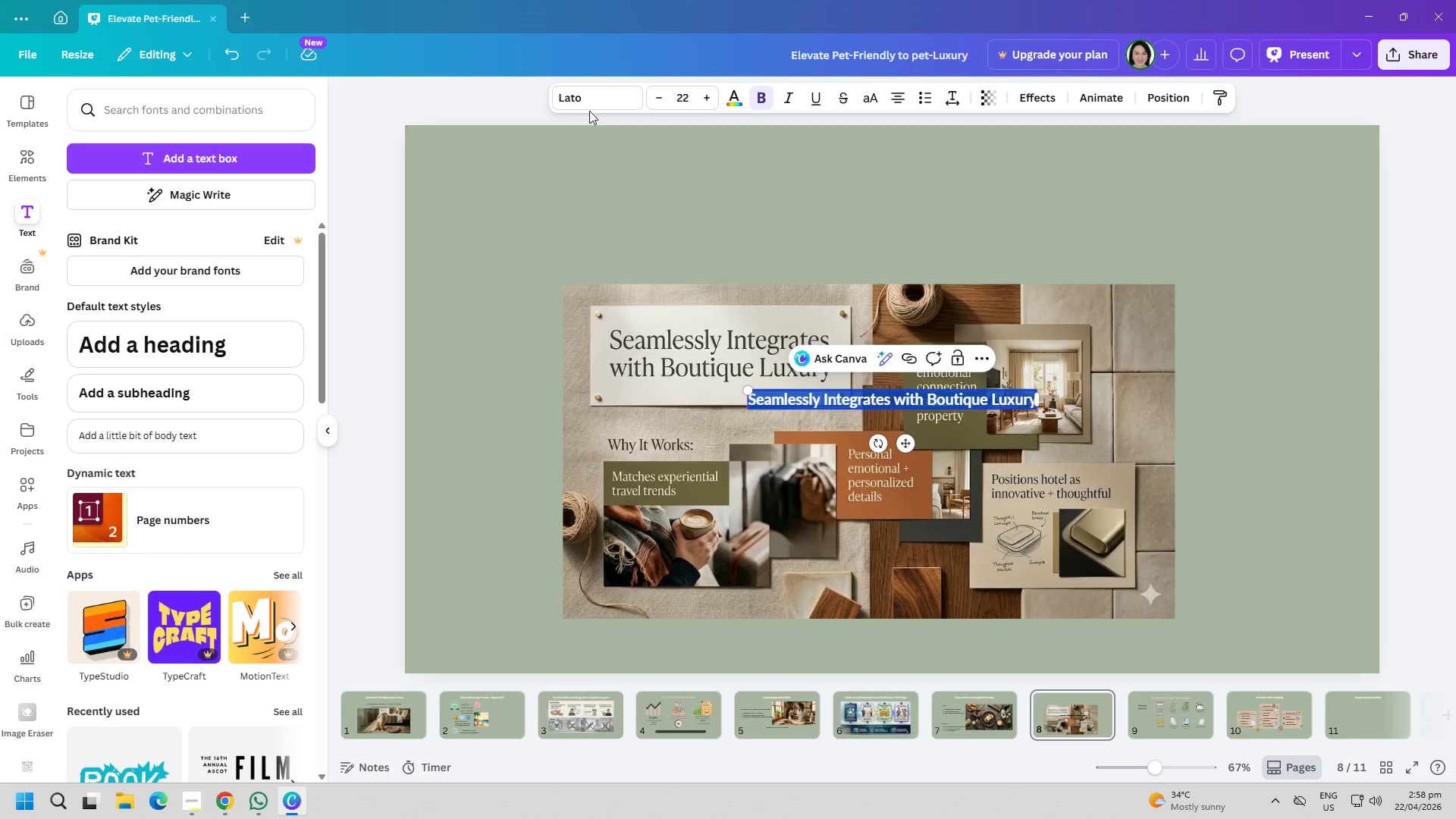 
left_click([582, 102])
 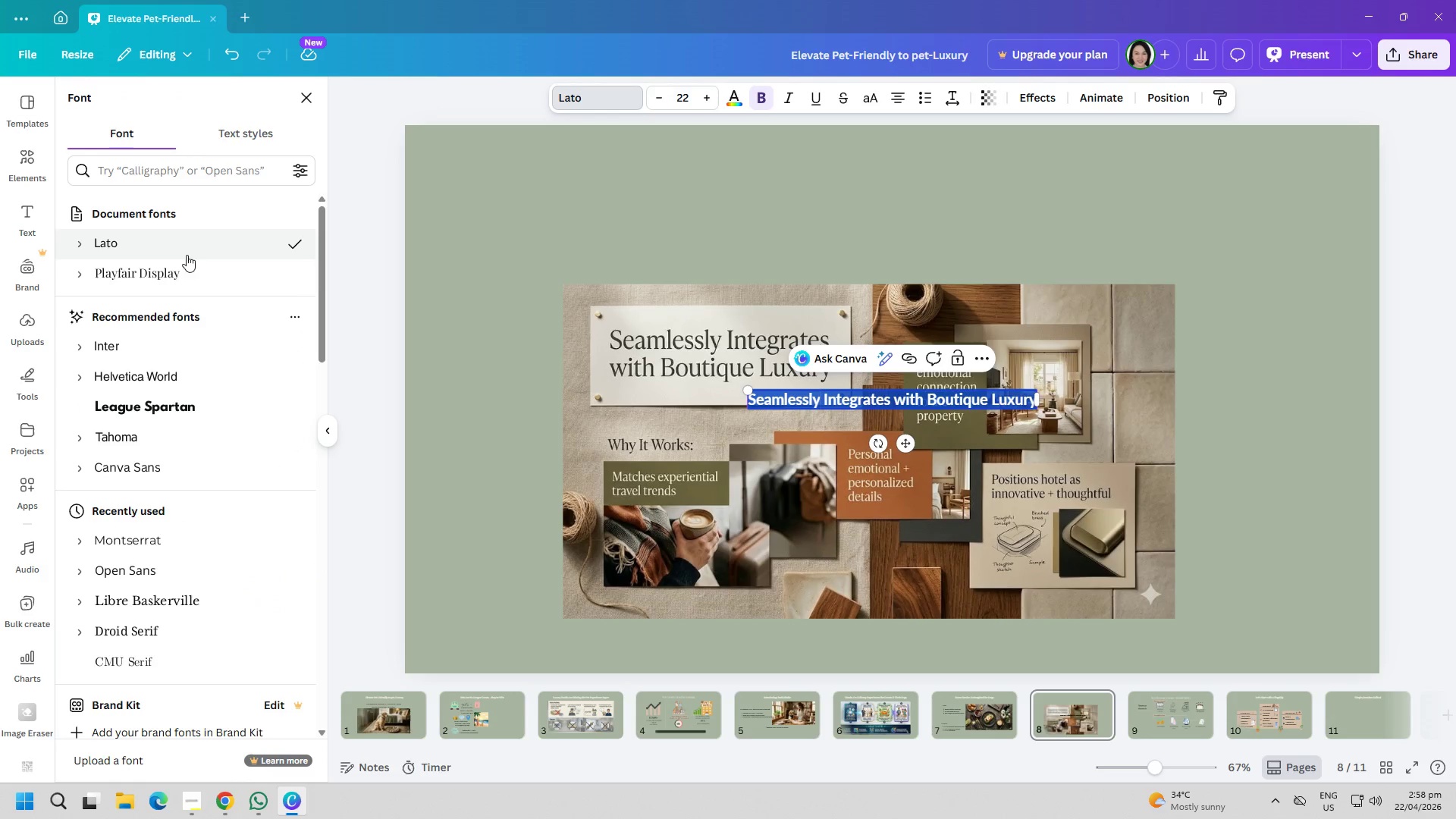 
left_click([168, 271])
 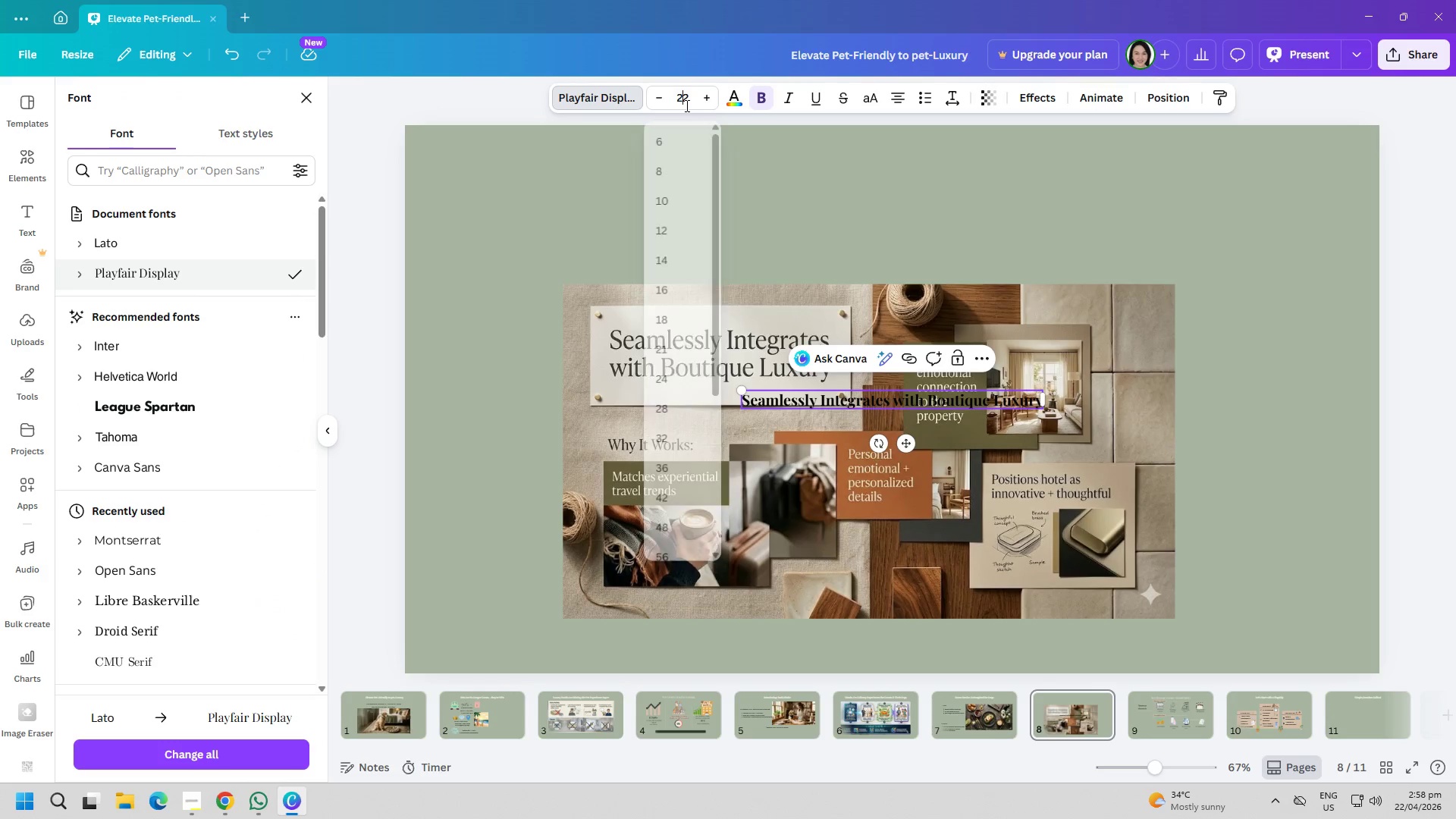 
double_click([686, 105])
 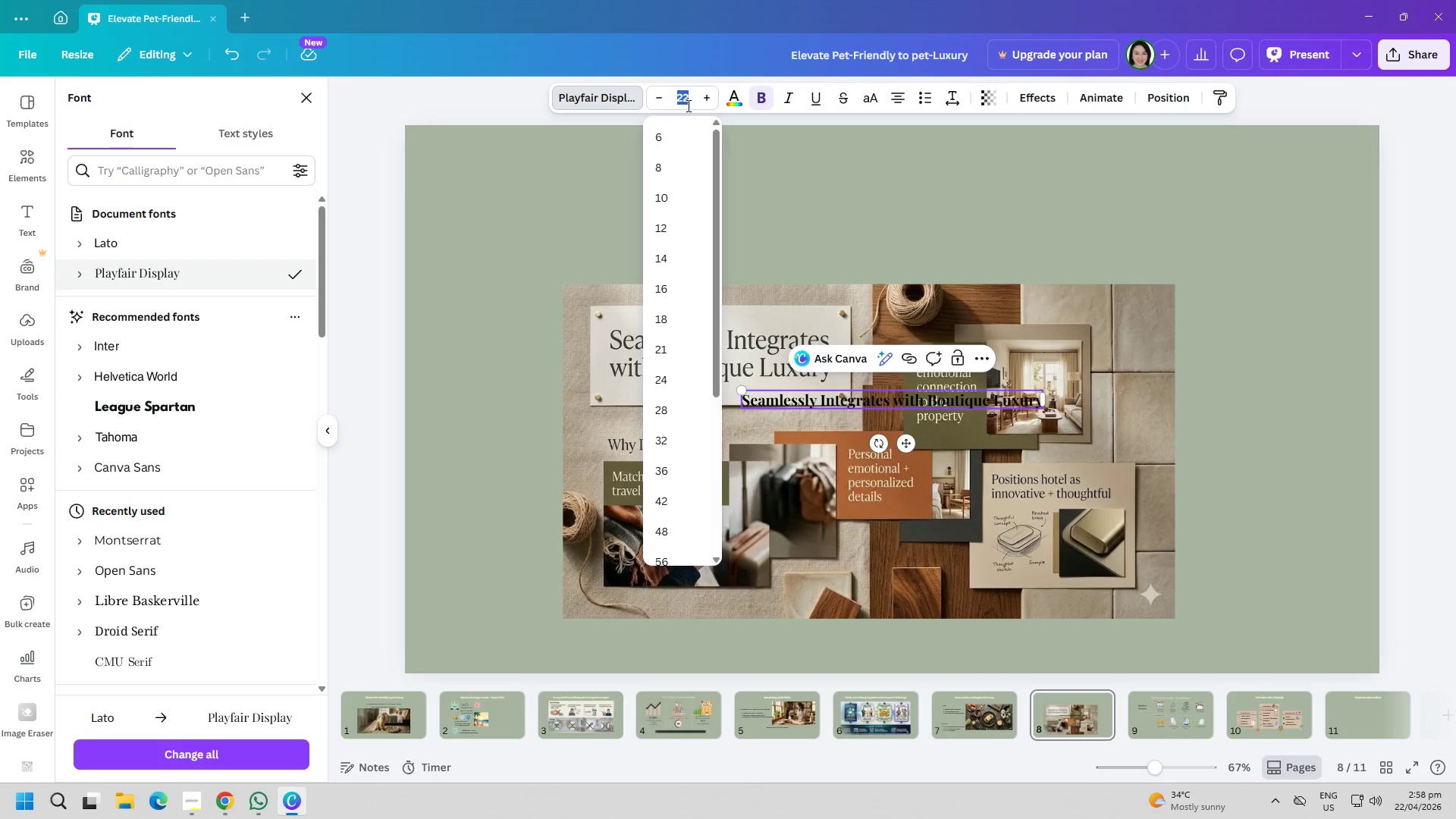 
type(40)
 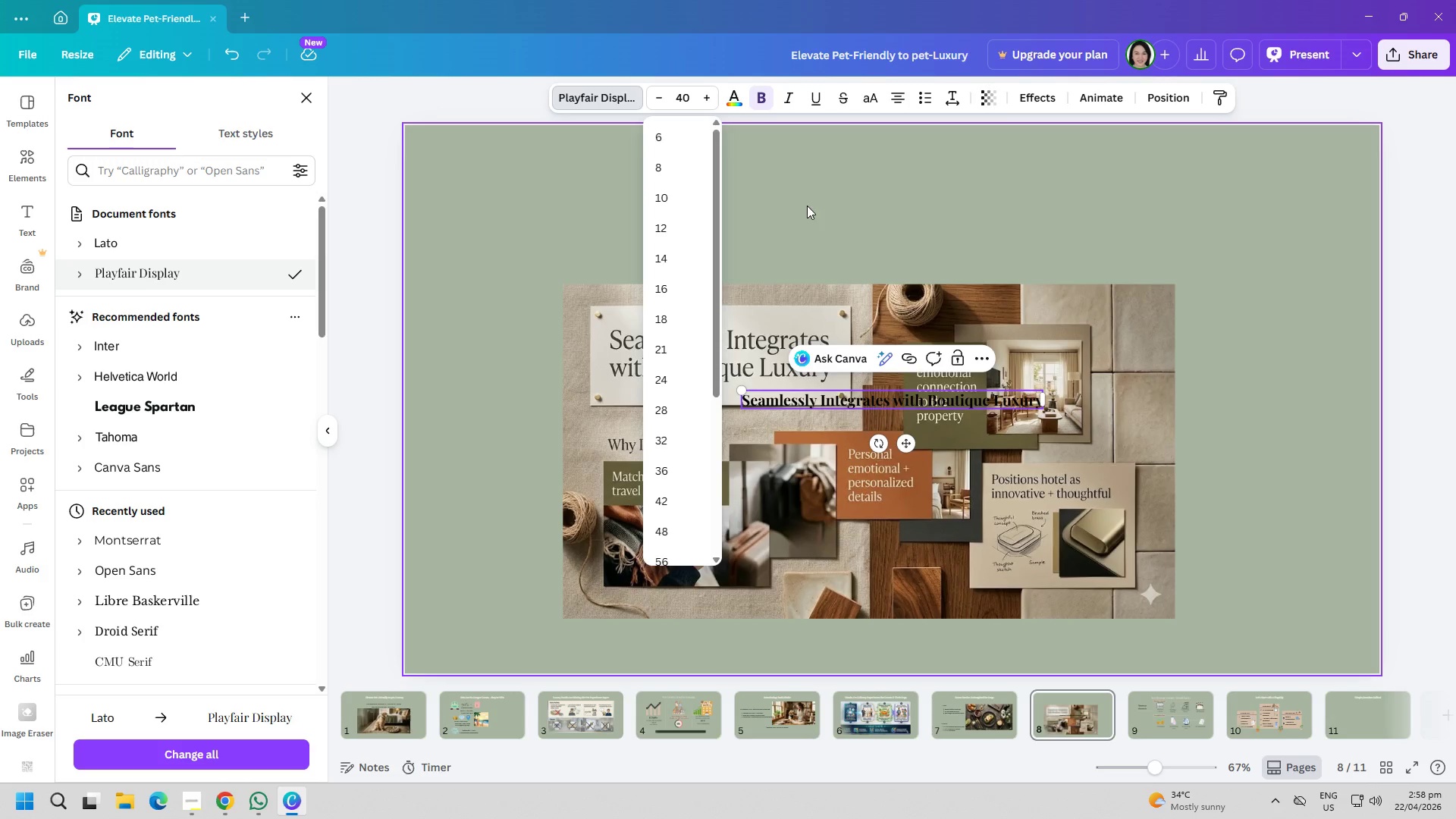 
left_click([858, 205])
 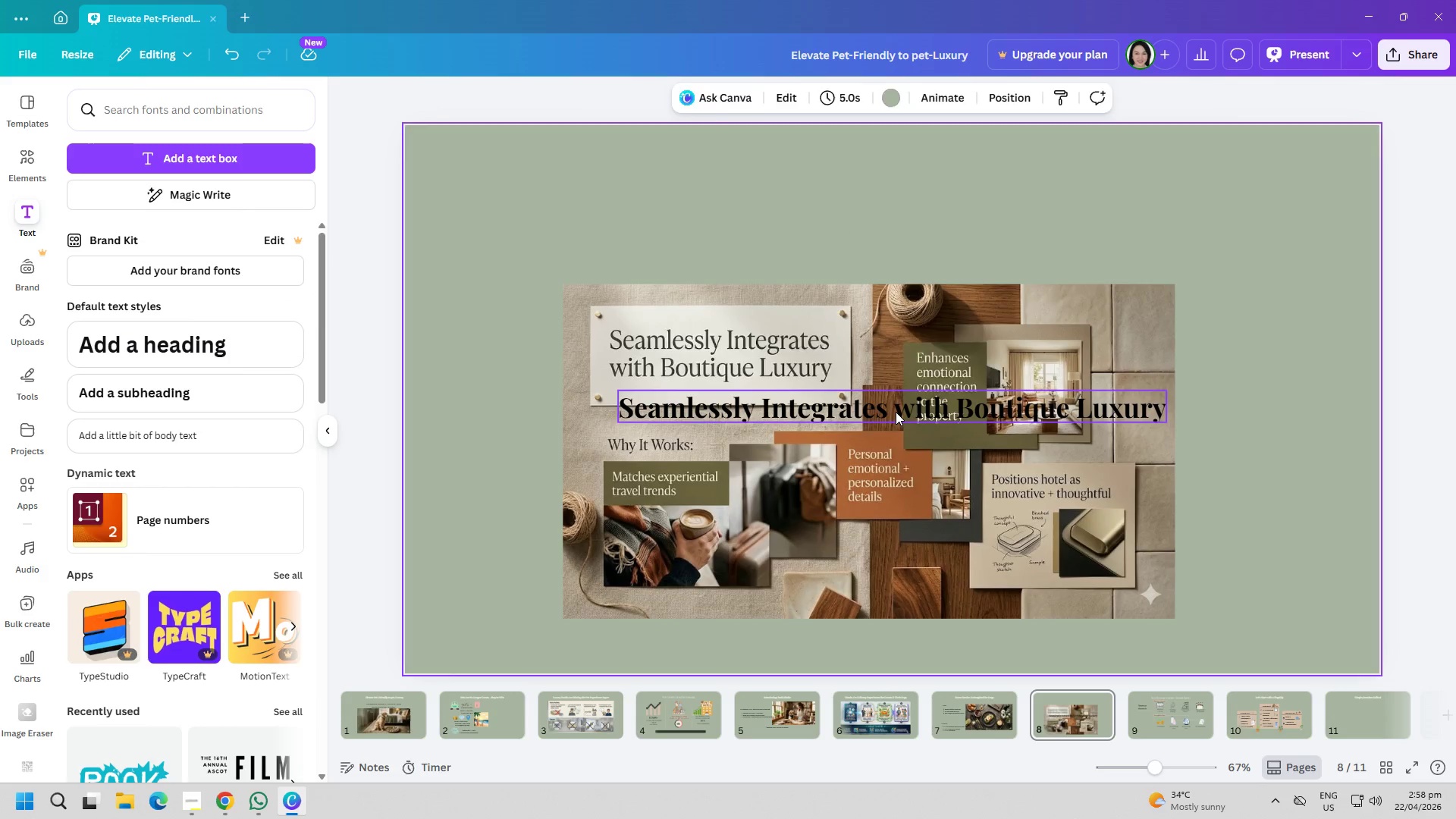 
double_click([896, 412])
 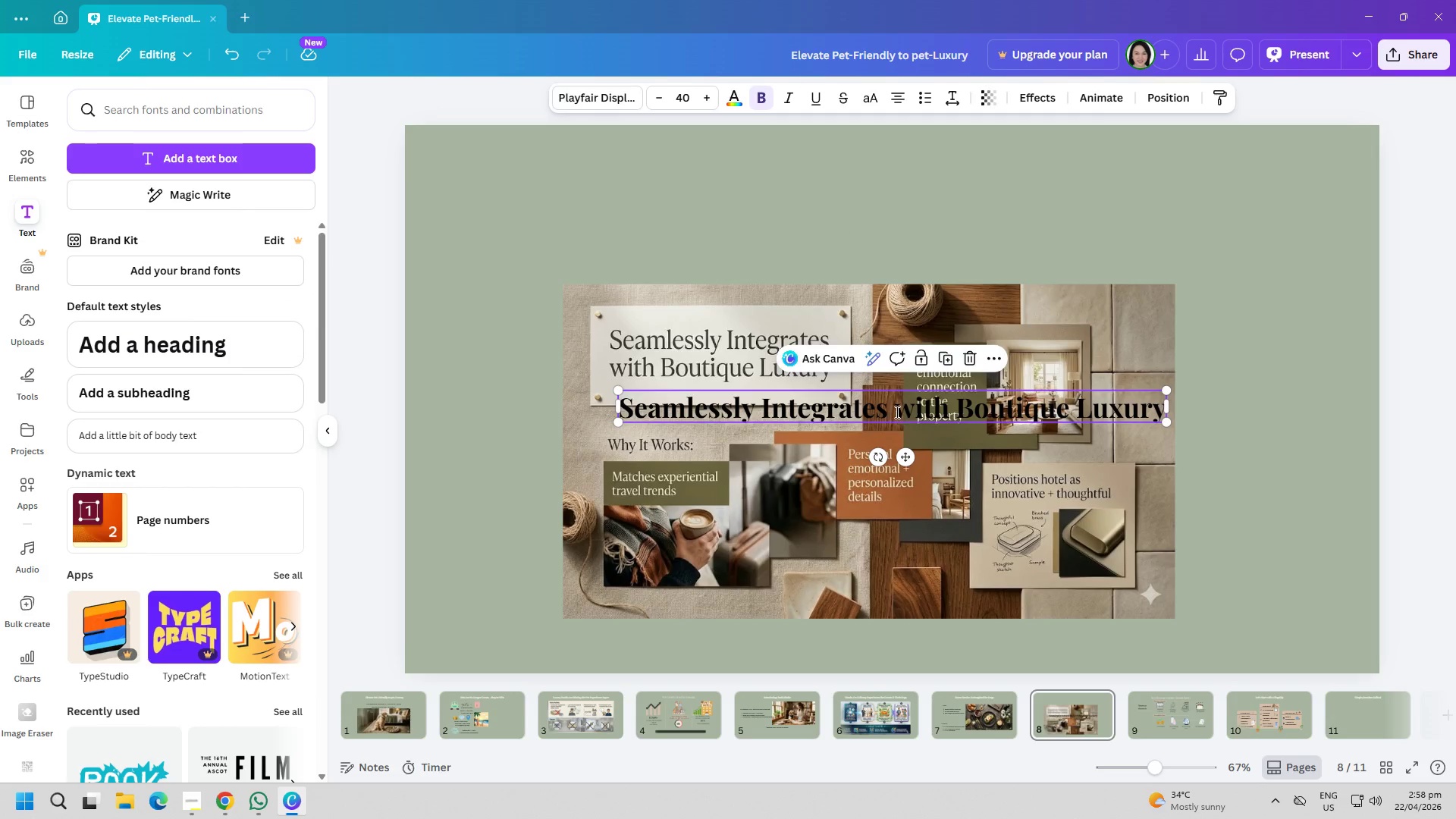 
key(Control+ControlLeft)
 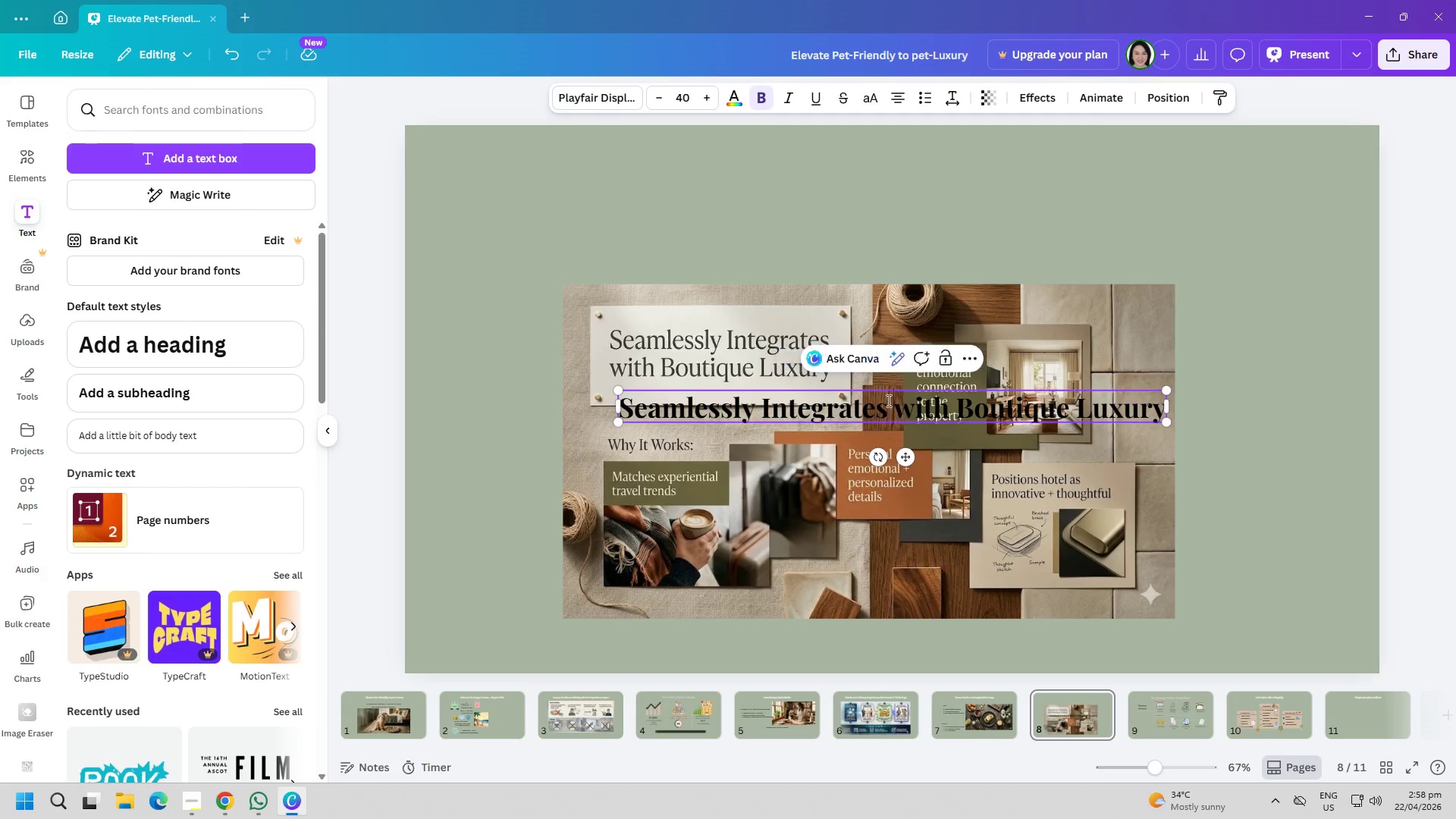 
key(Control+A)
 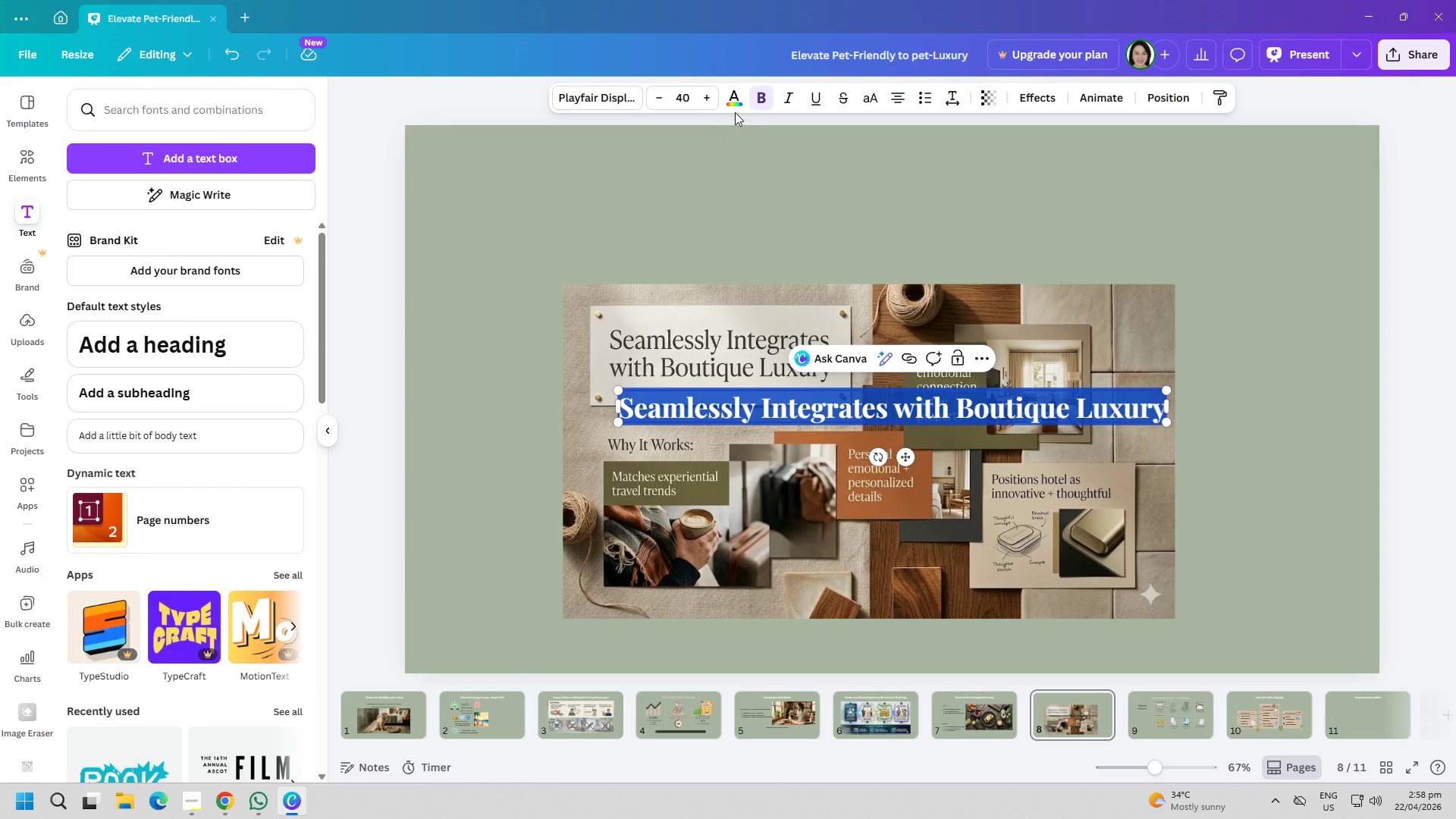 
left_click([737, 104])
 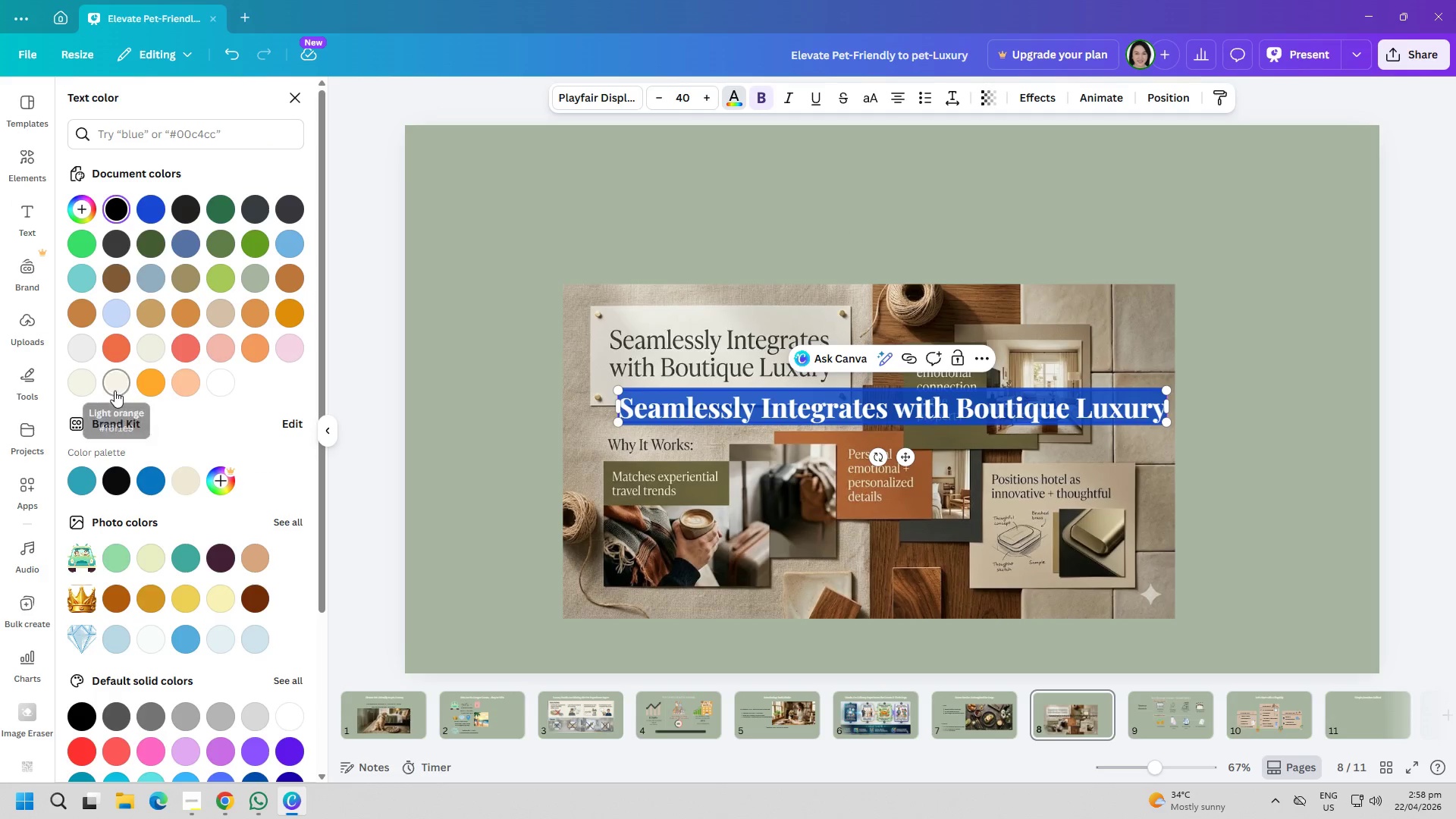 
double_click([553, 208])
 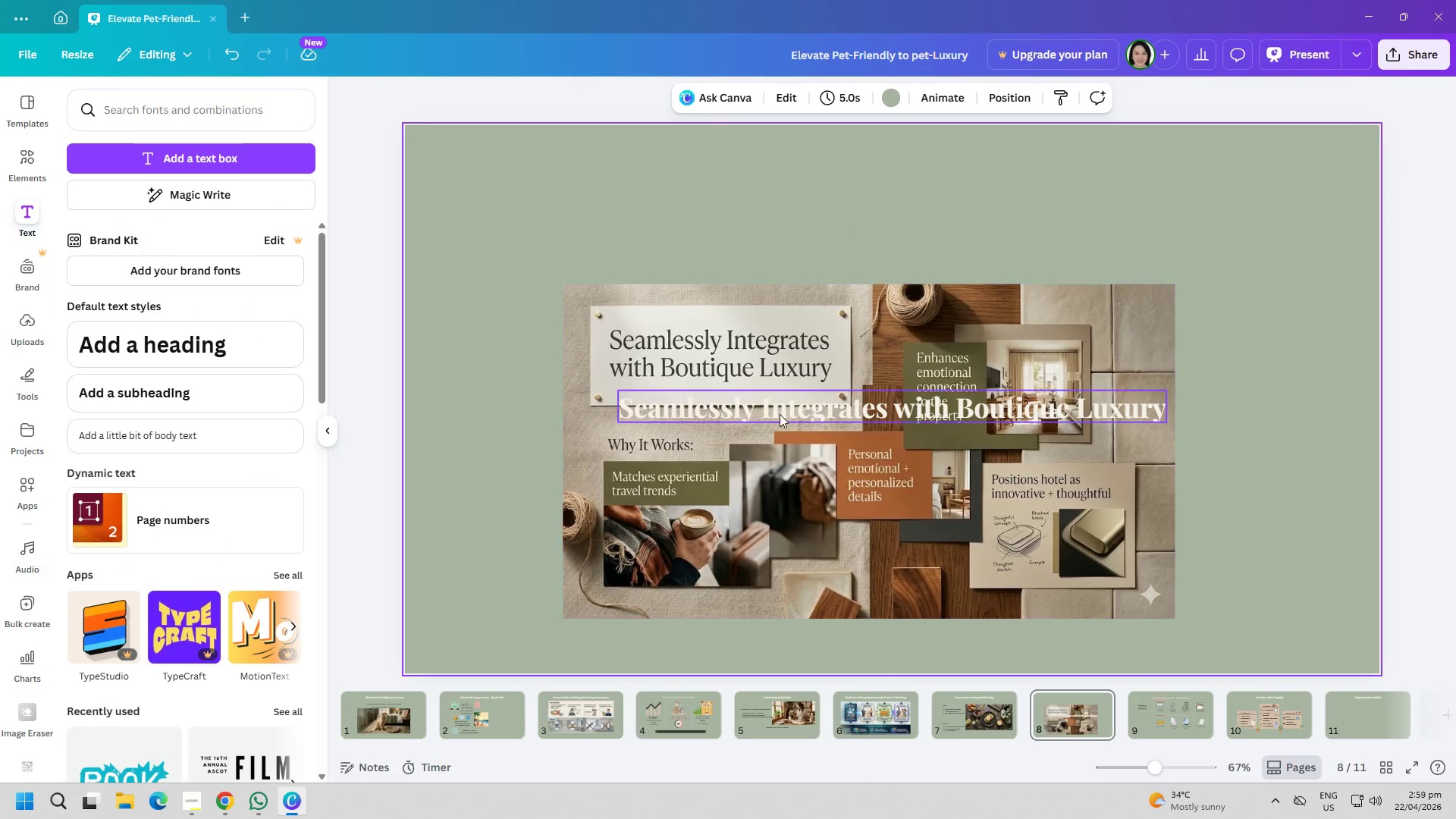 
left_click_drag(start_coordinate=[781, 413], to_coordinate=[792, 205])
 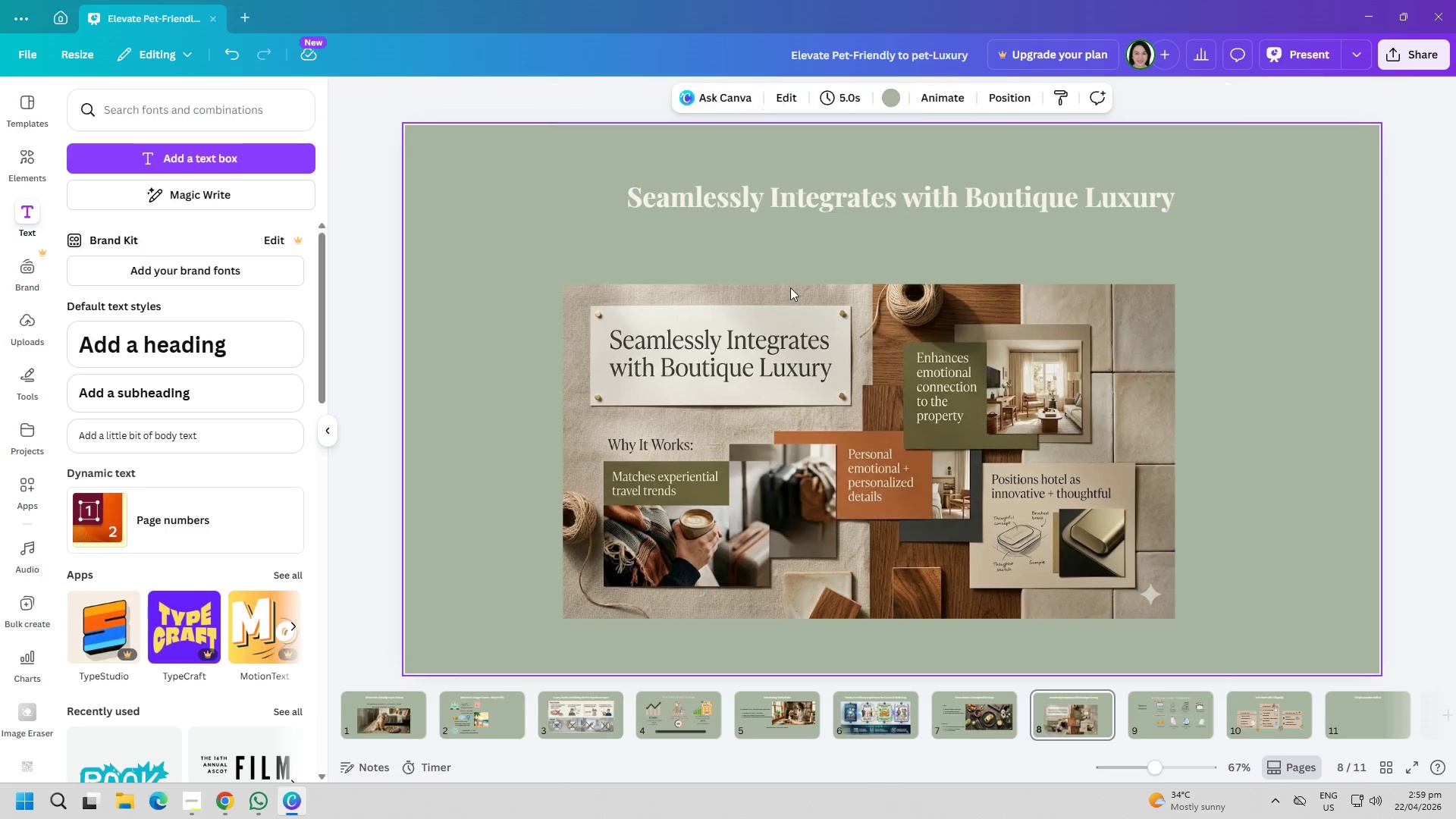 
double_click([749, 347])
 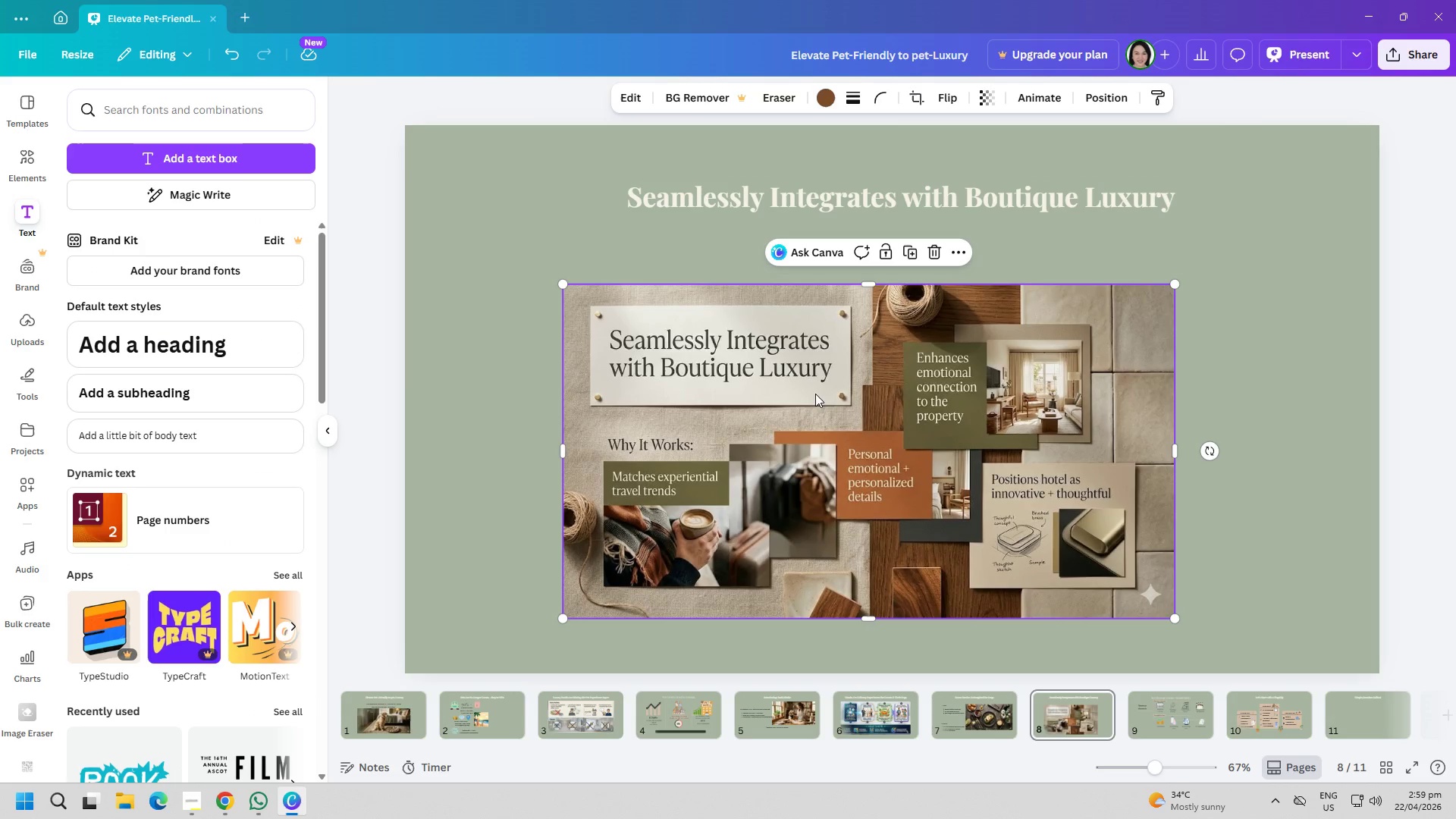 
left_click_drag(start_coordinate=[815, 395], to_coordinate=[768, 350])
 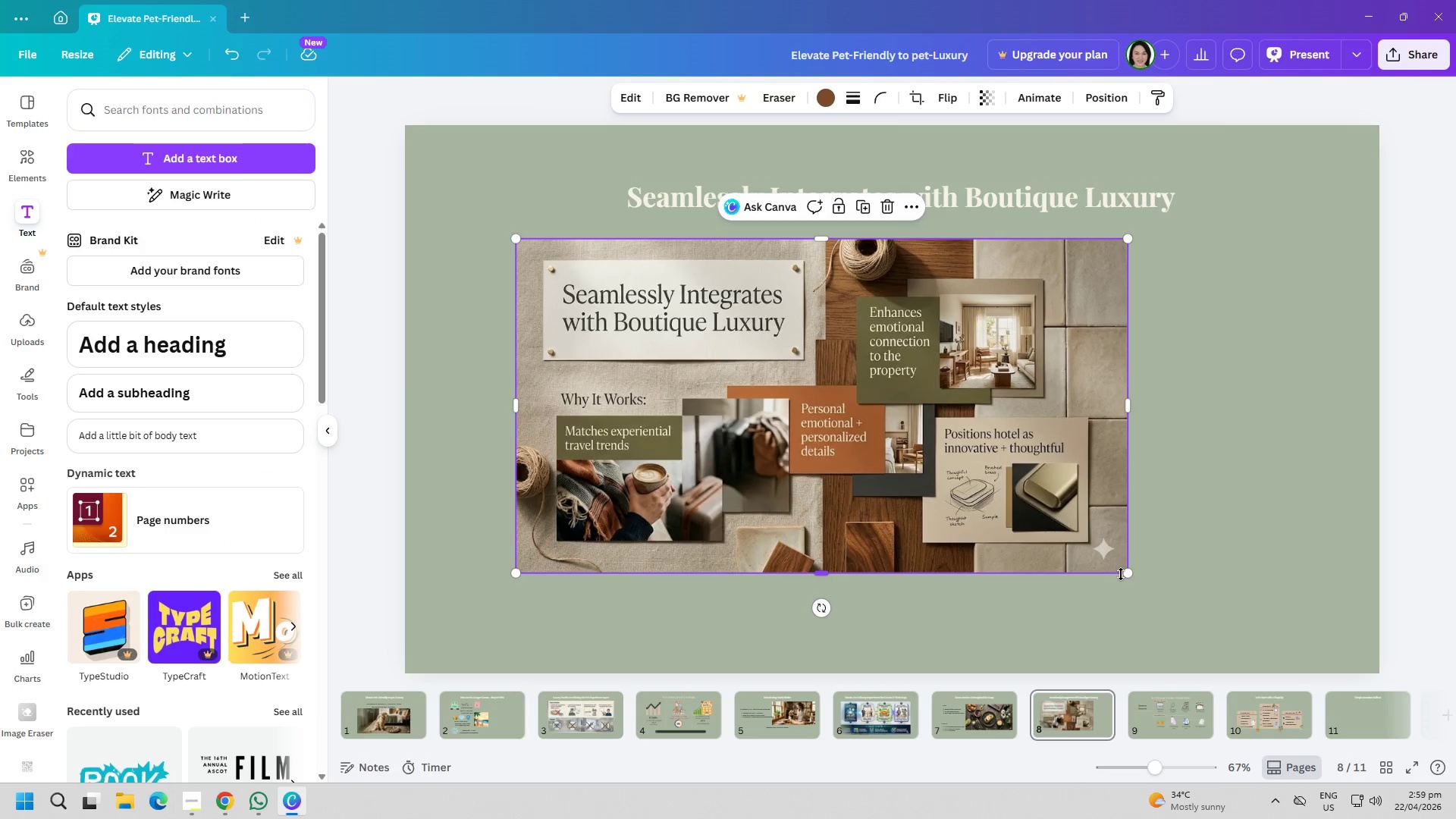 
left_click_drag(start_coordinate=[1128, 574], to_coordinate=[1234, 568])
 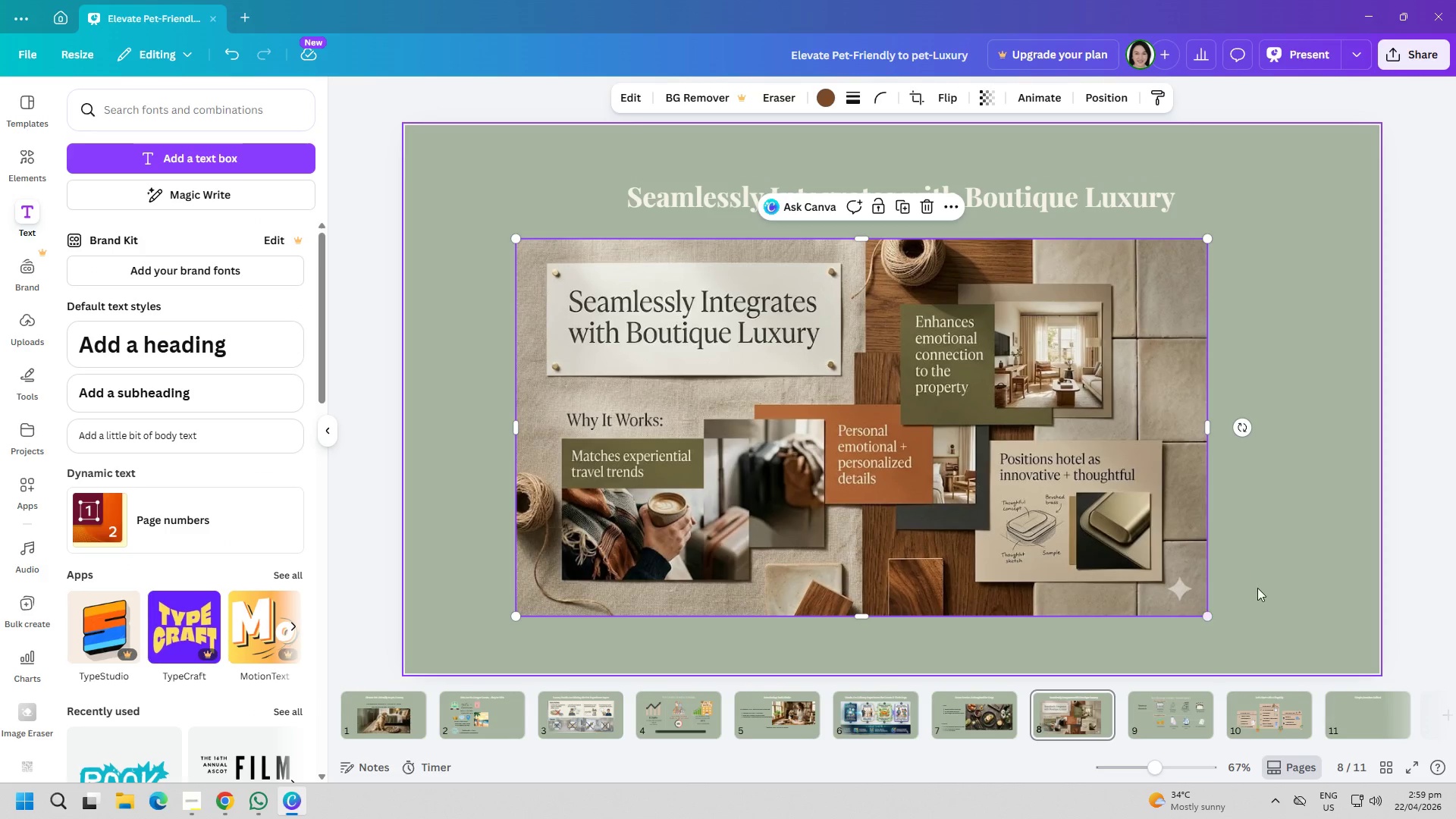 
left_click([1260, 588])
 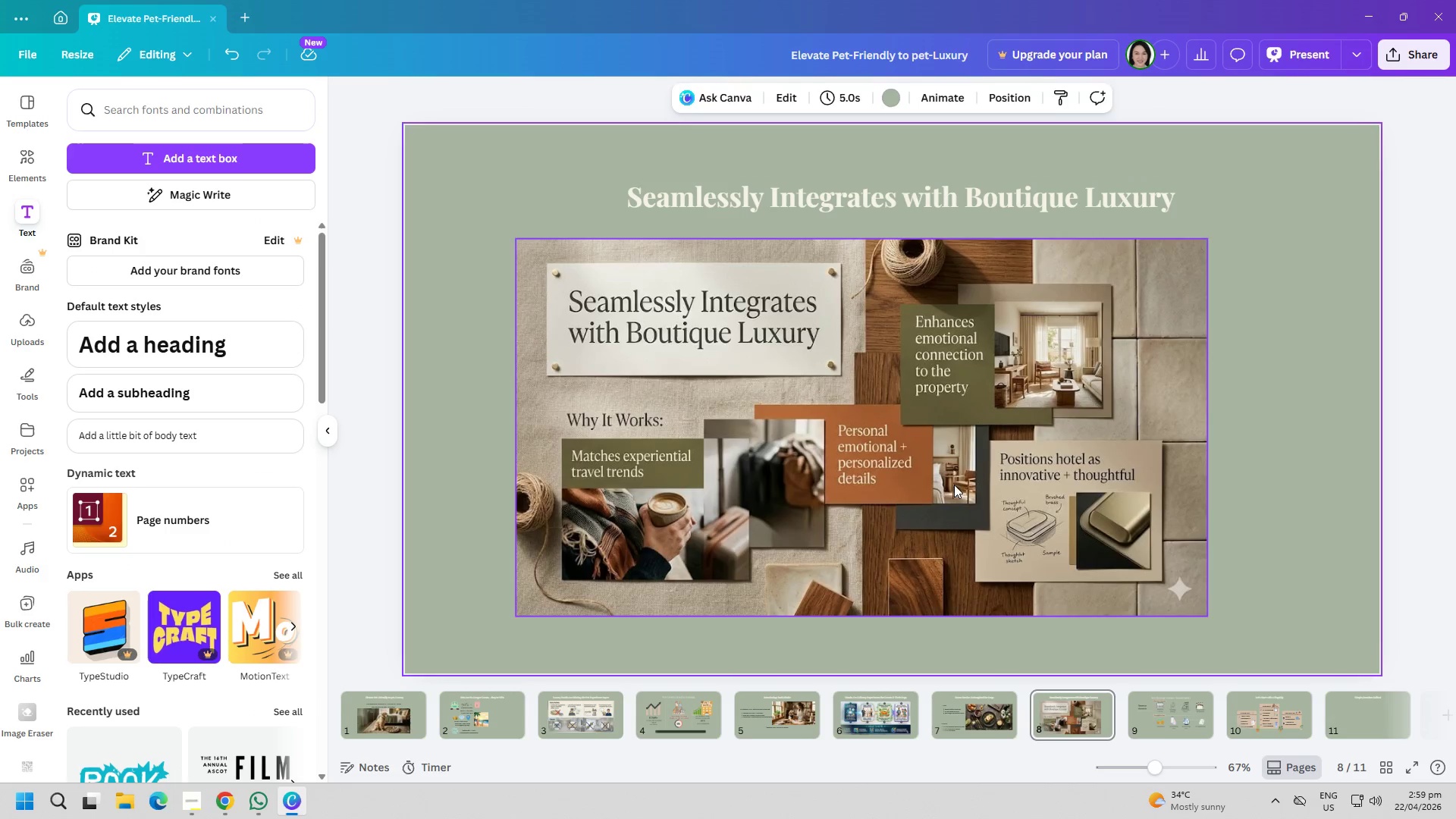 
left_click_drag(start_coordinate=[954, 485], to_coordinate=[983, 489])
 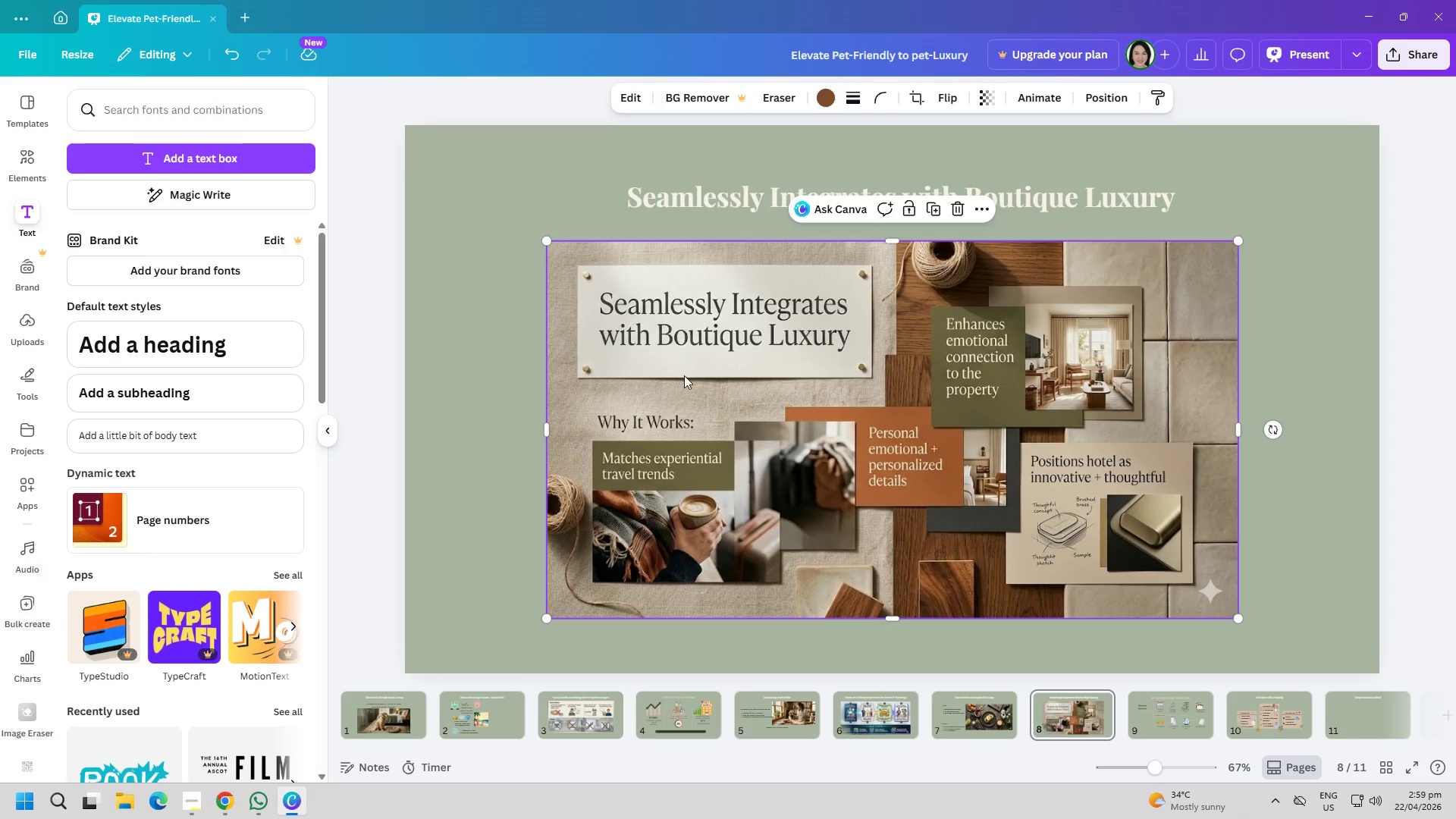 
left_click([684, 370])
 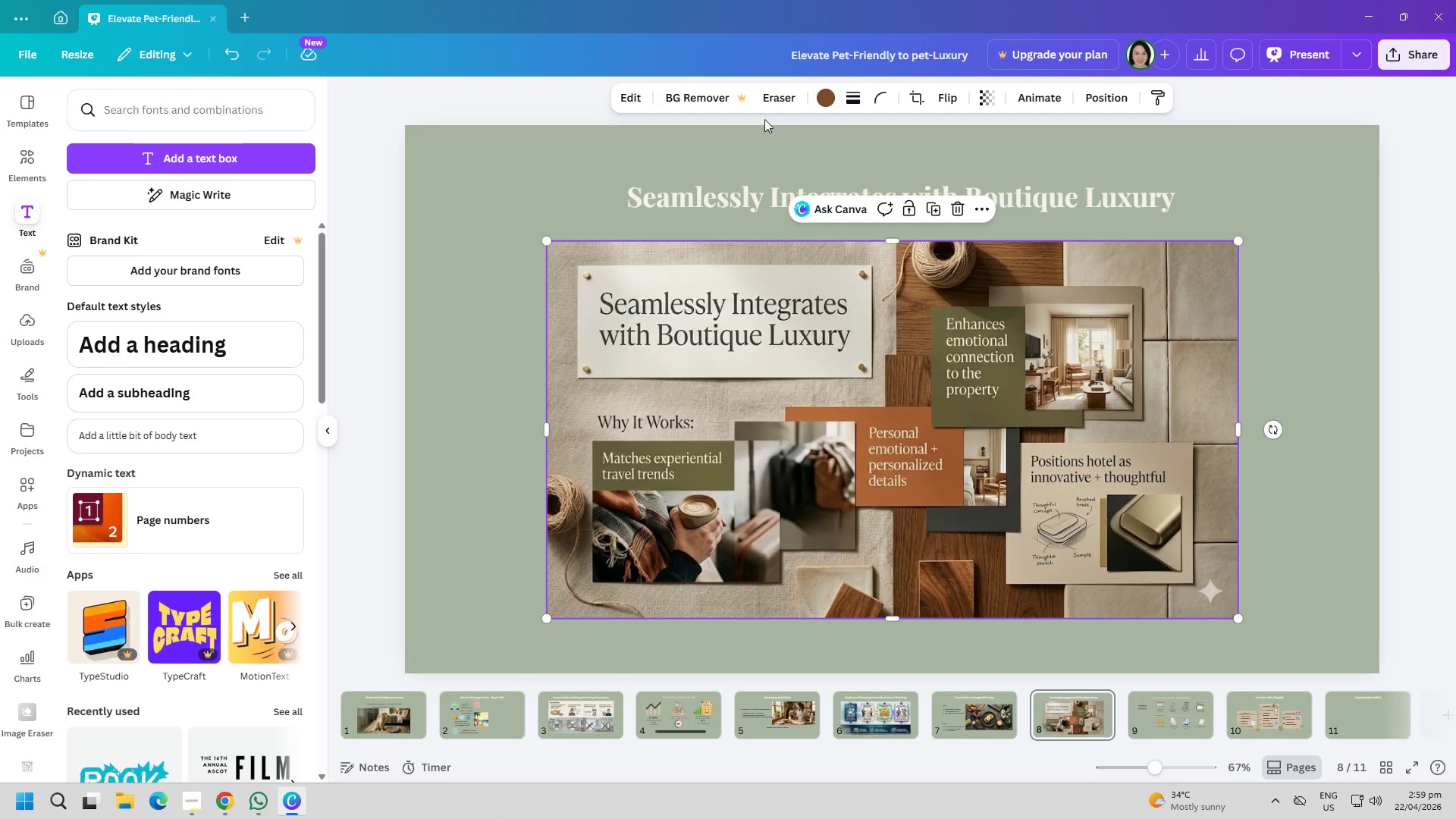 
left_click([785, 97])
 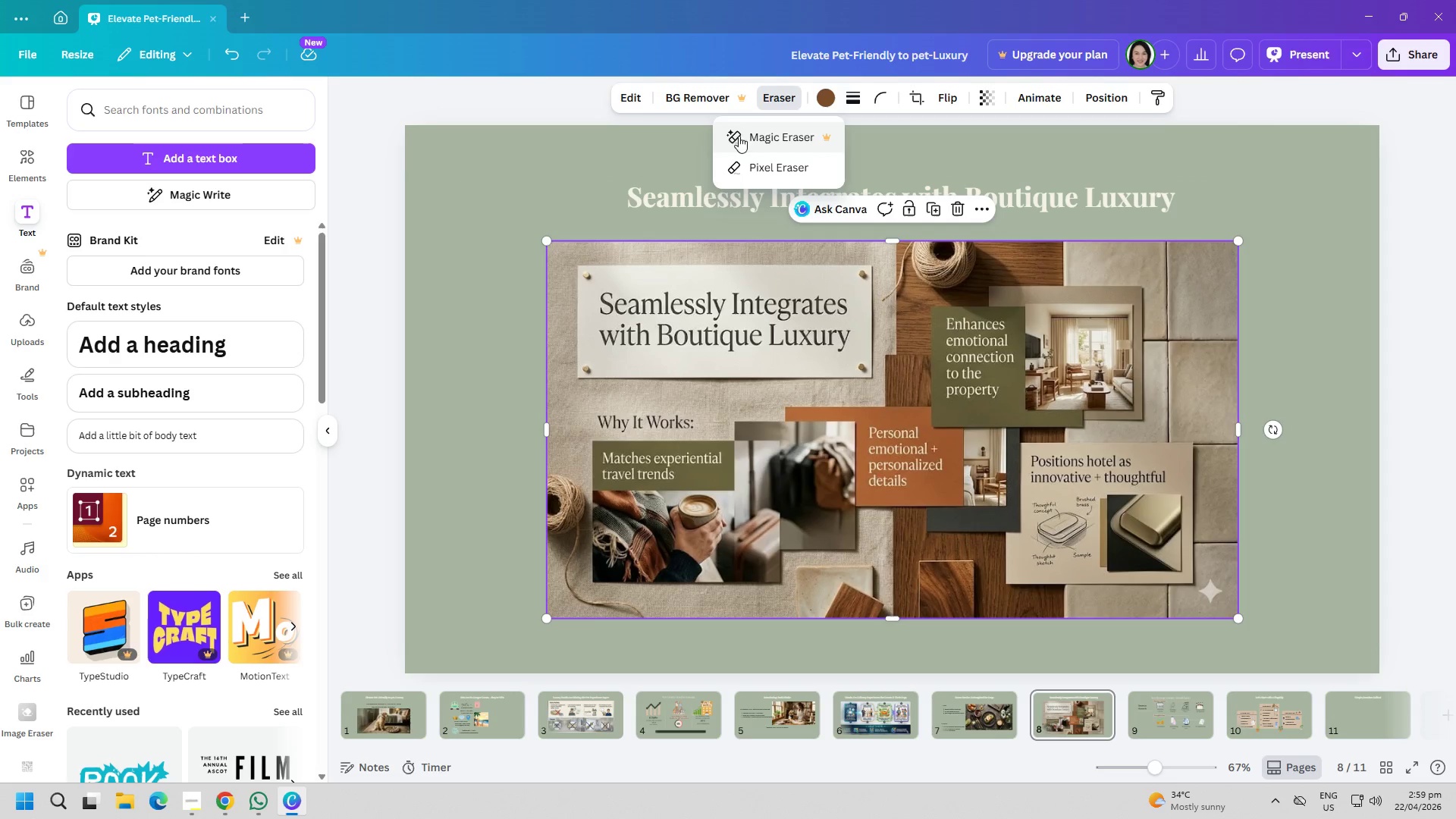 
left_click([774, 173])
 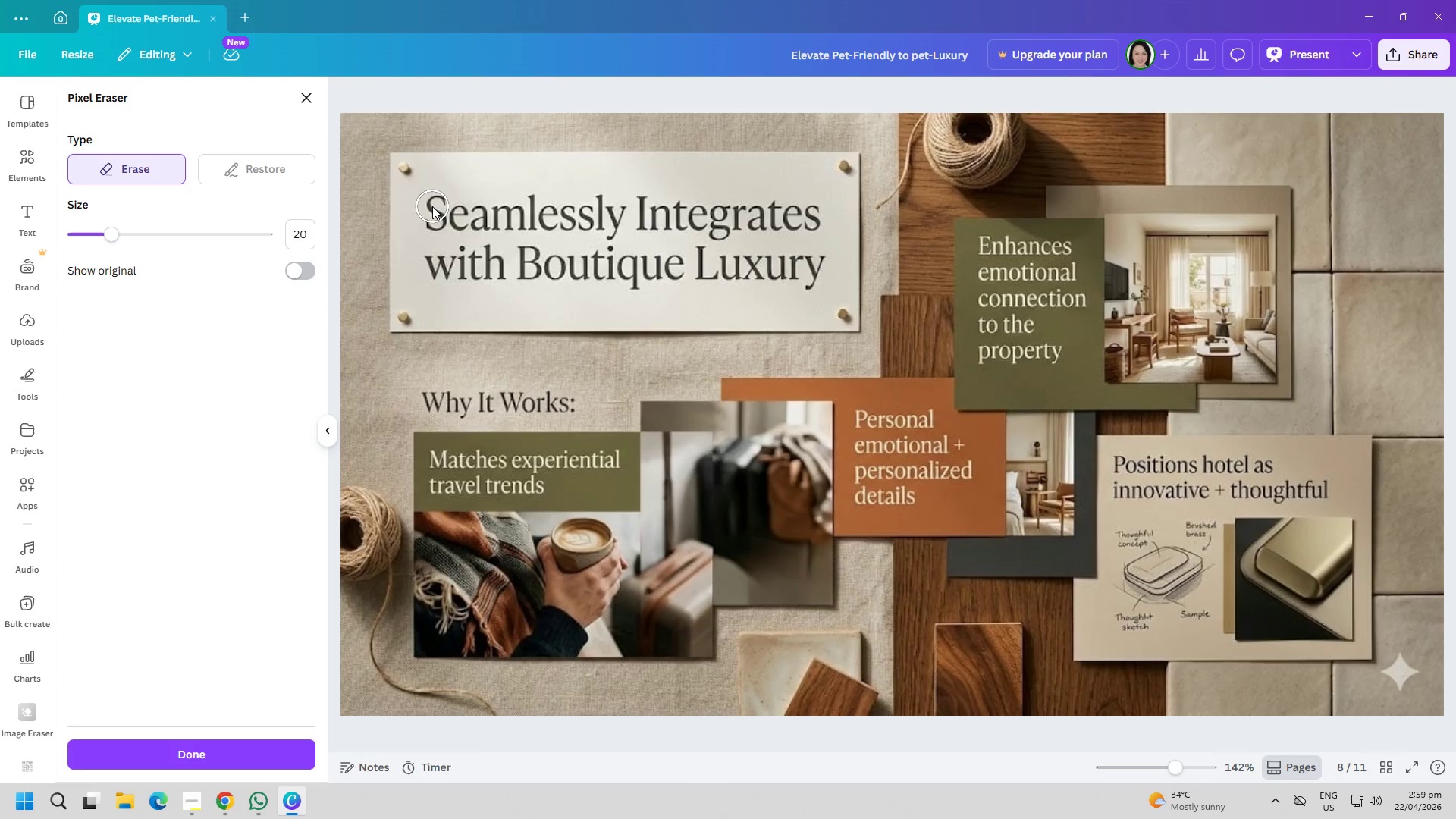 
left_click_drag(start_coordinate=[430, 205], to_coordinate=[521, 206])
 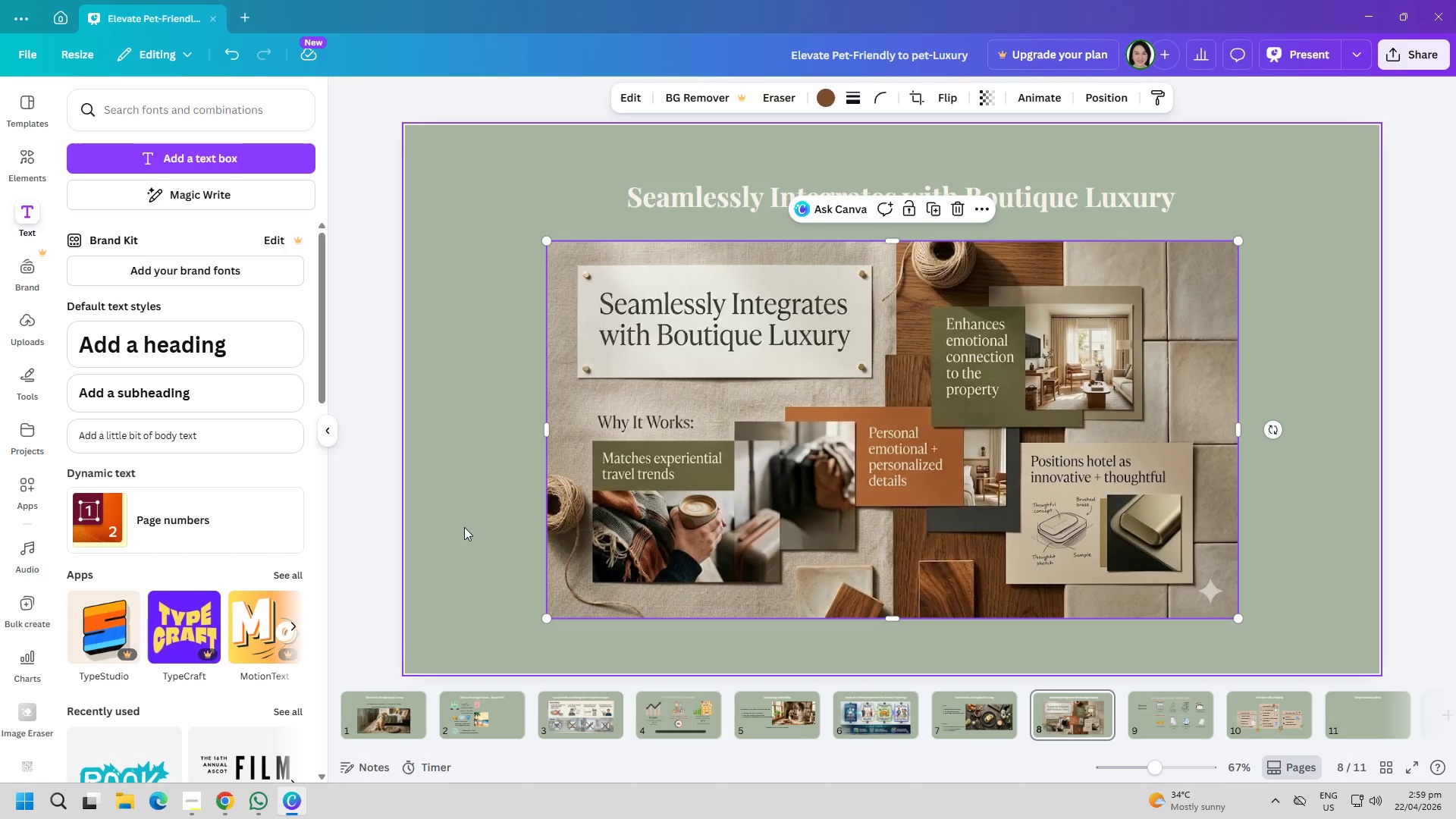 
left_click([456, 522])
 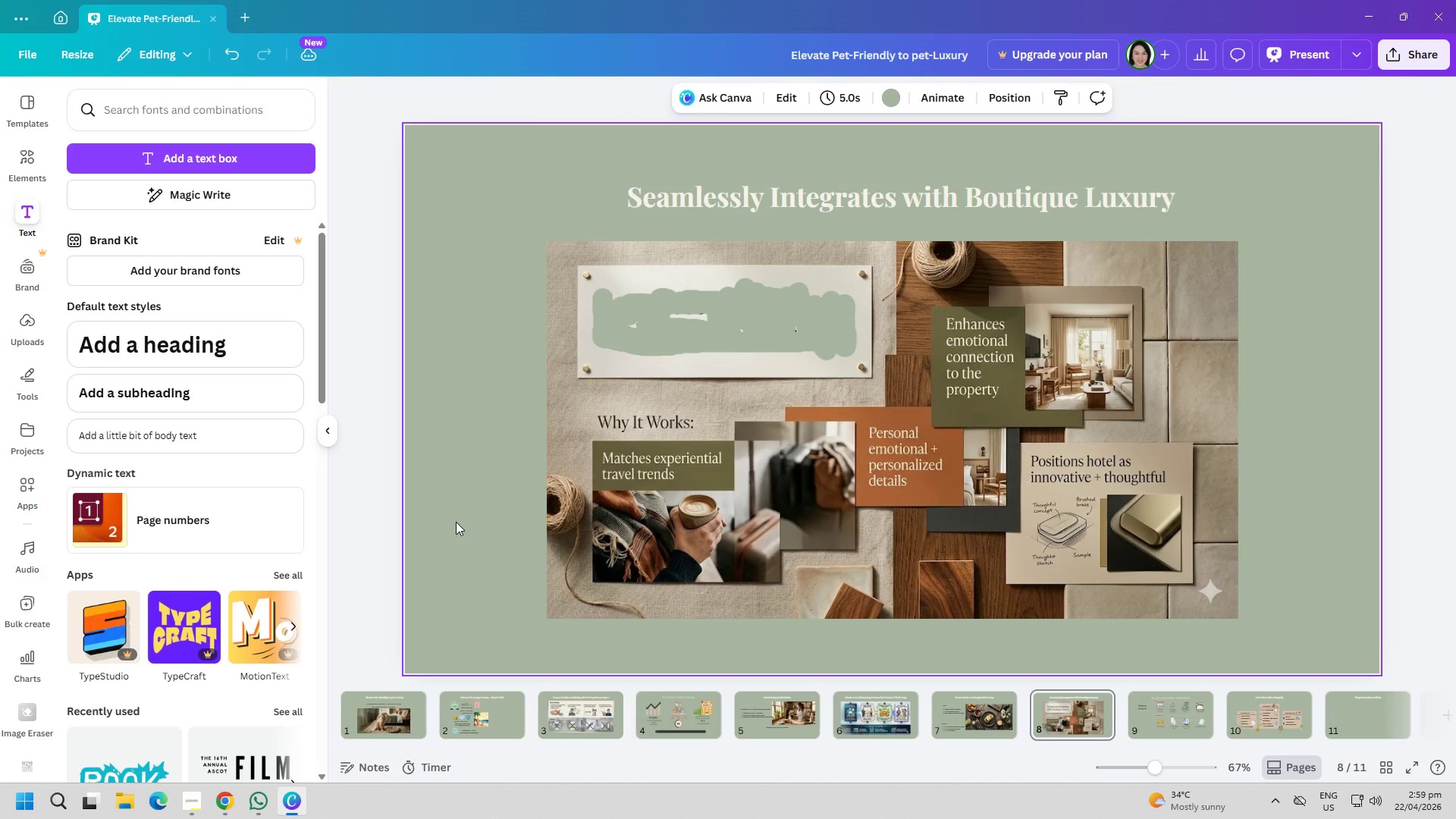 
left_click([689, 431])
 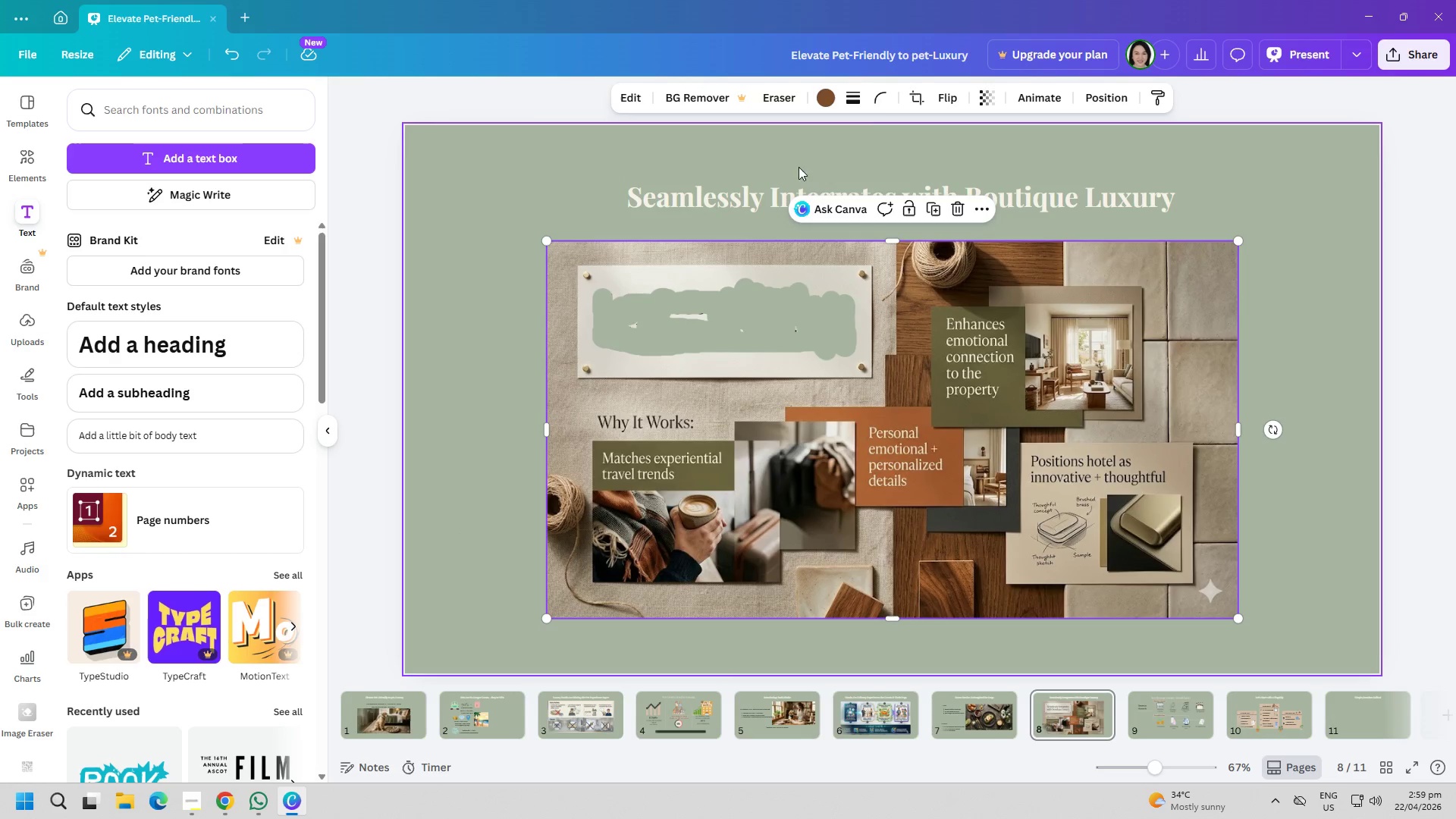 
left_click([911, 102])
 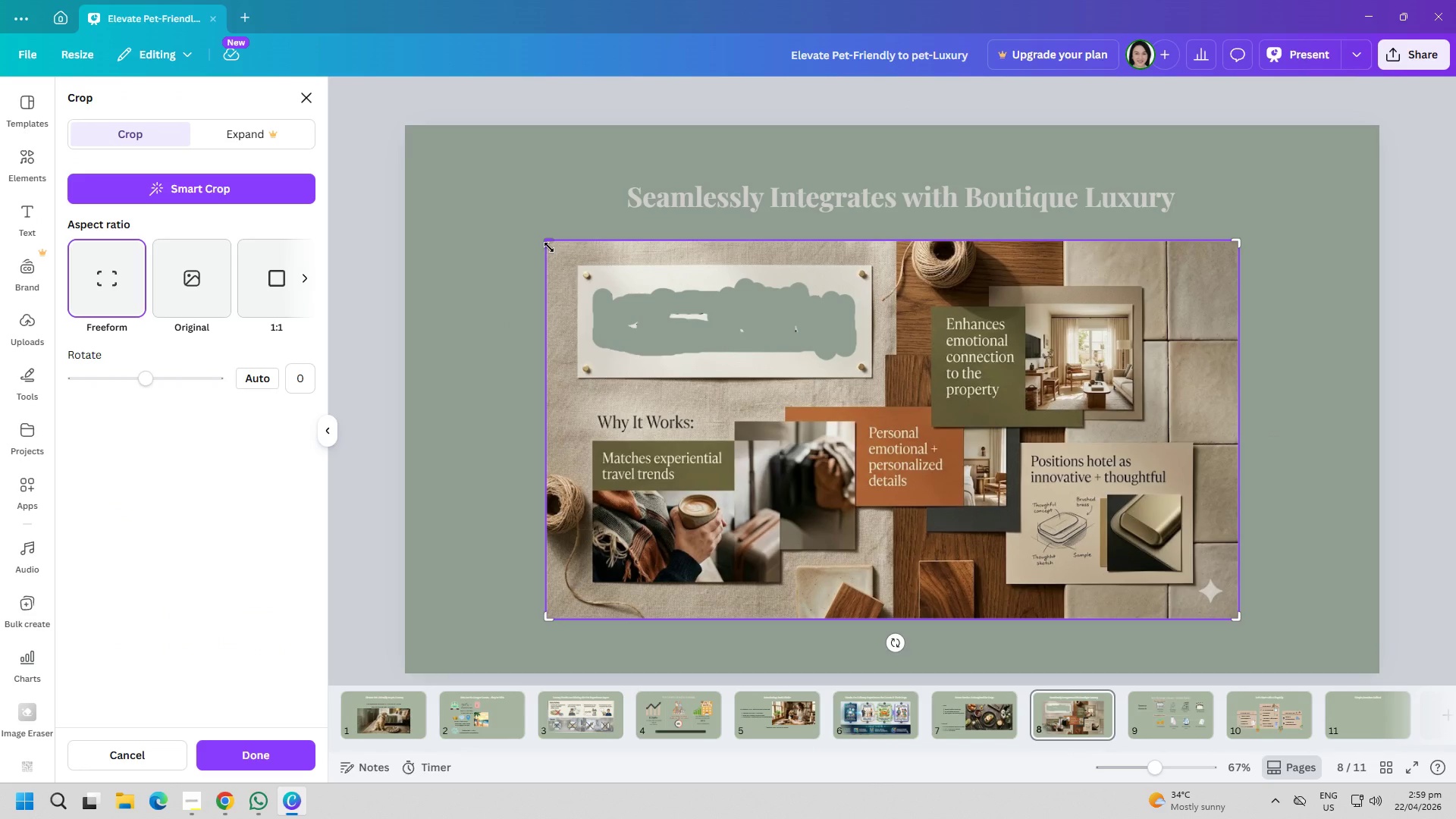 
left_click_drag(start_coordinate=[556, 250], to_coordinate=[657, 312])
 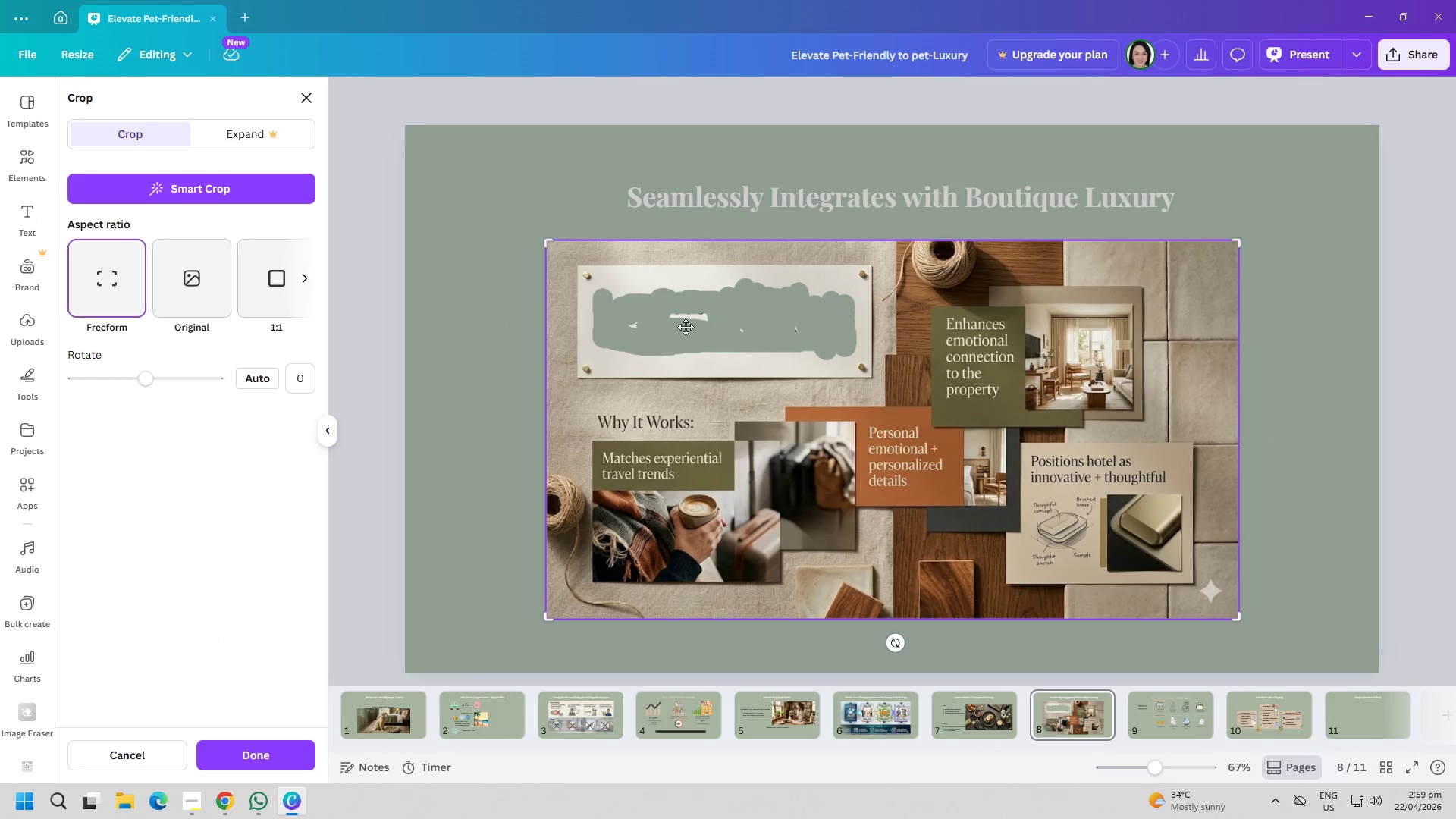 
left_click([692, 330])
 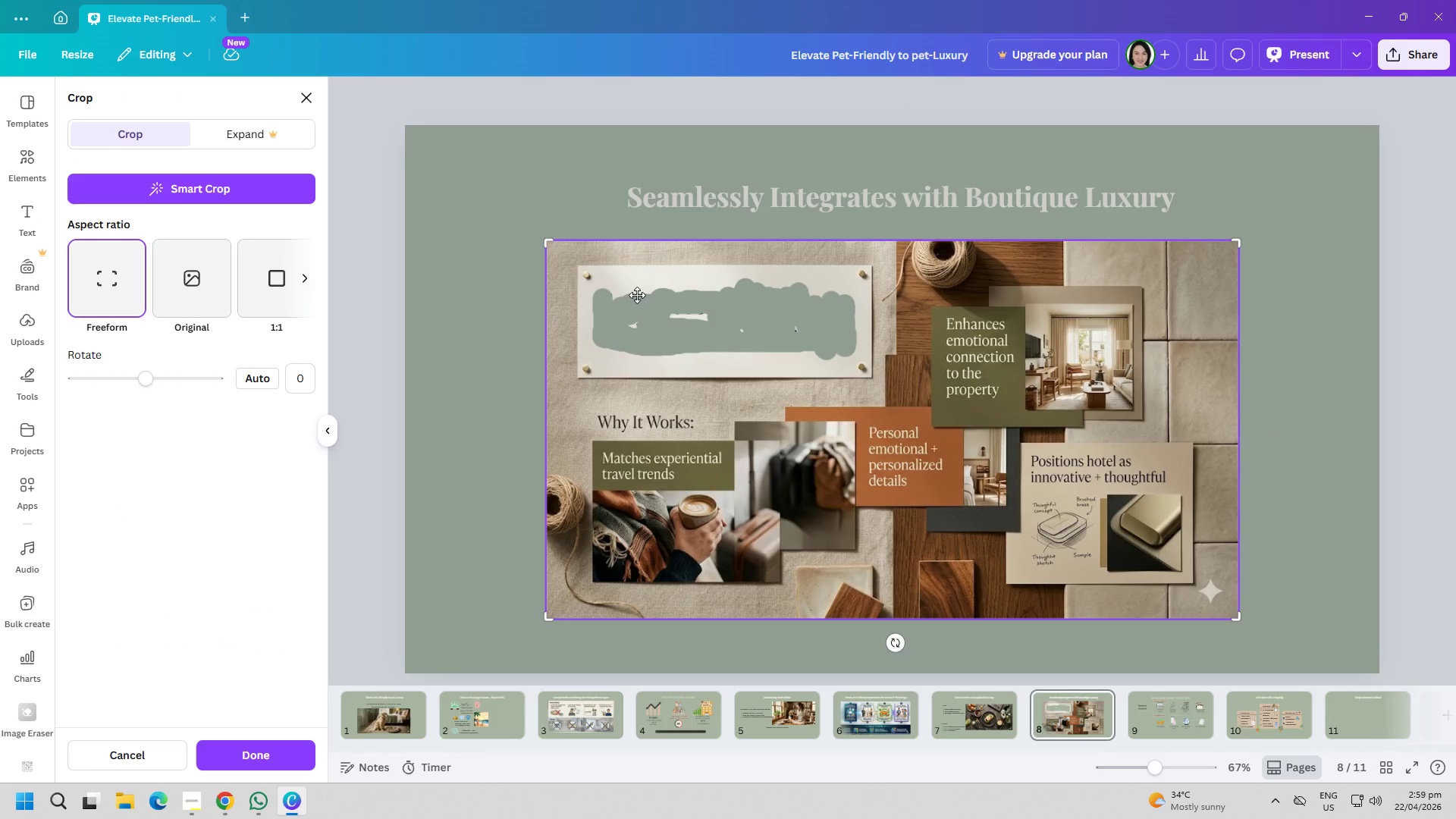 
left_click_drag(start_coordinate=[621, 288], to_coordinate=[714, 337])
 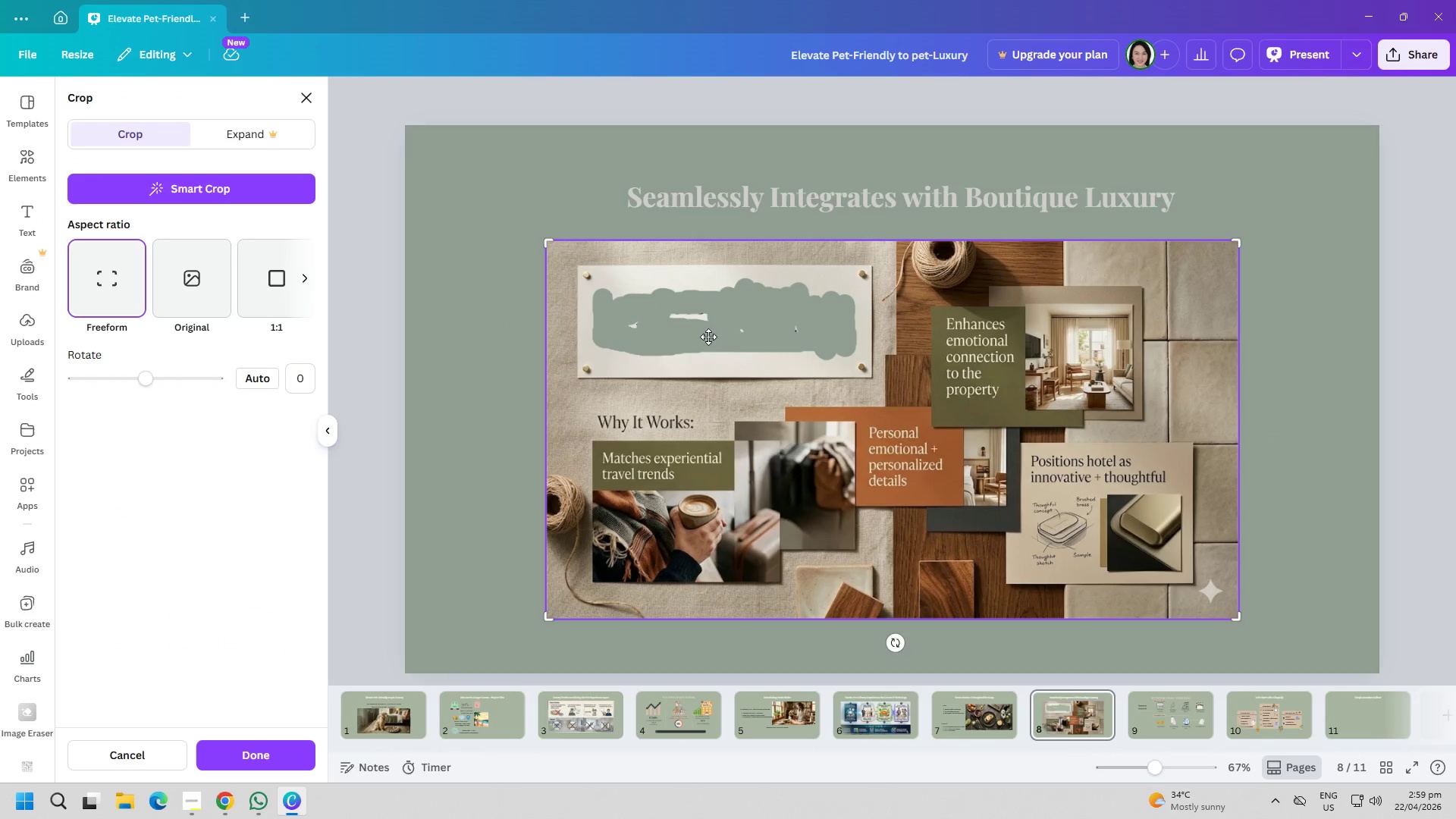 
double_click([705, 336])
 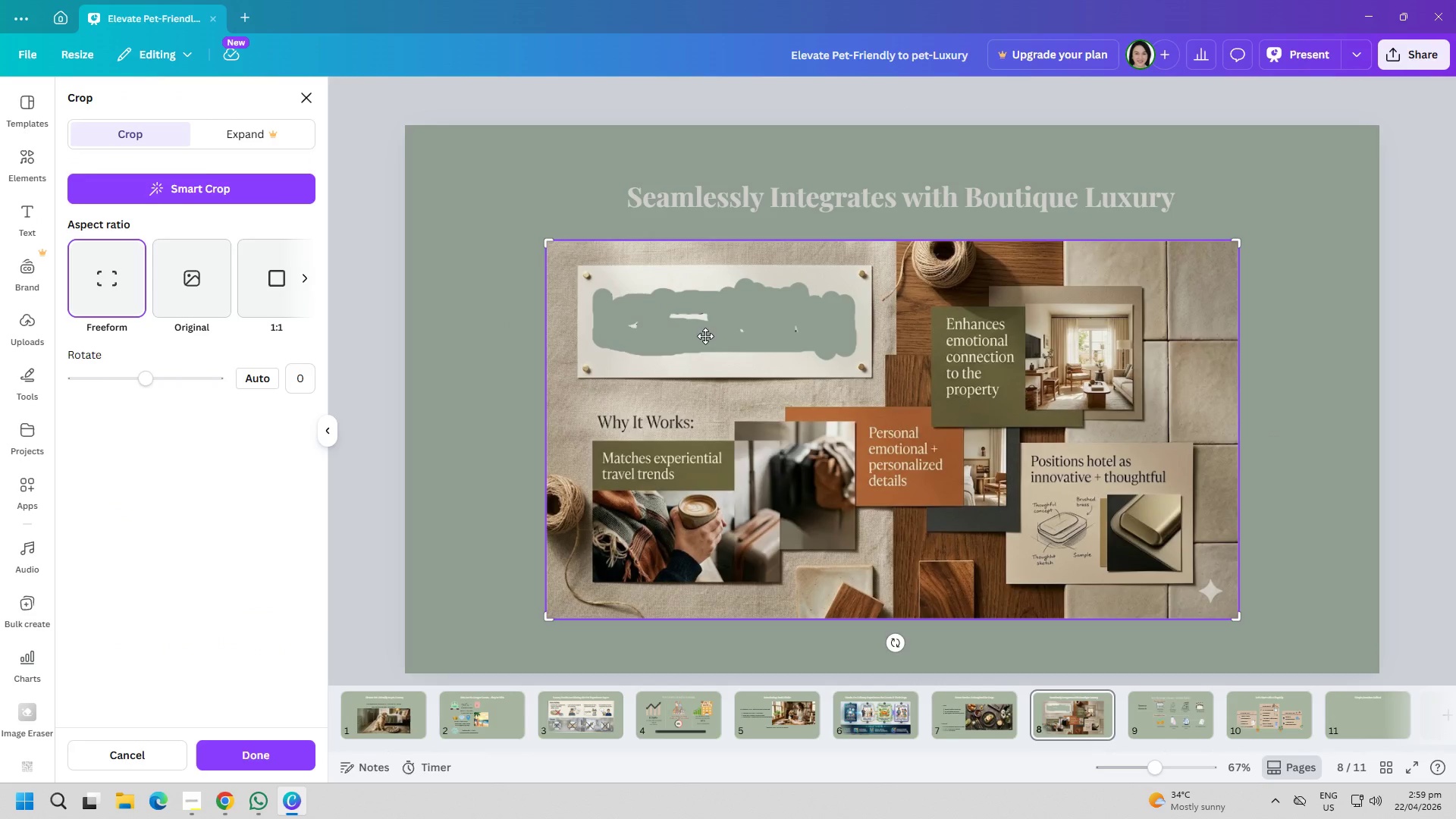 
triple_click([705, 336])
 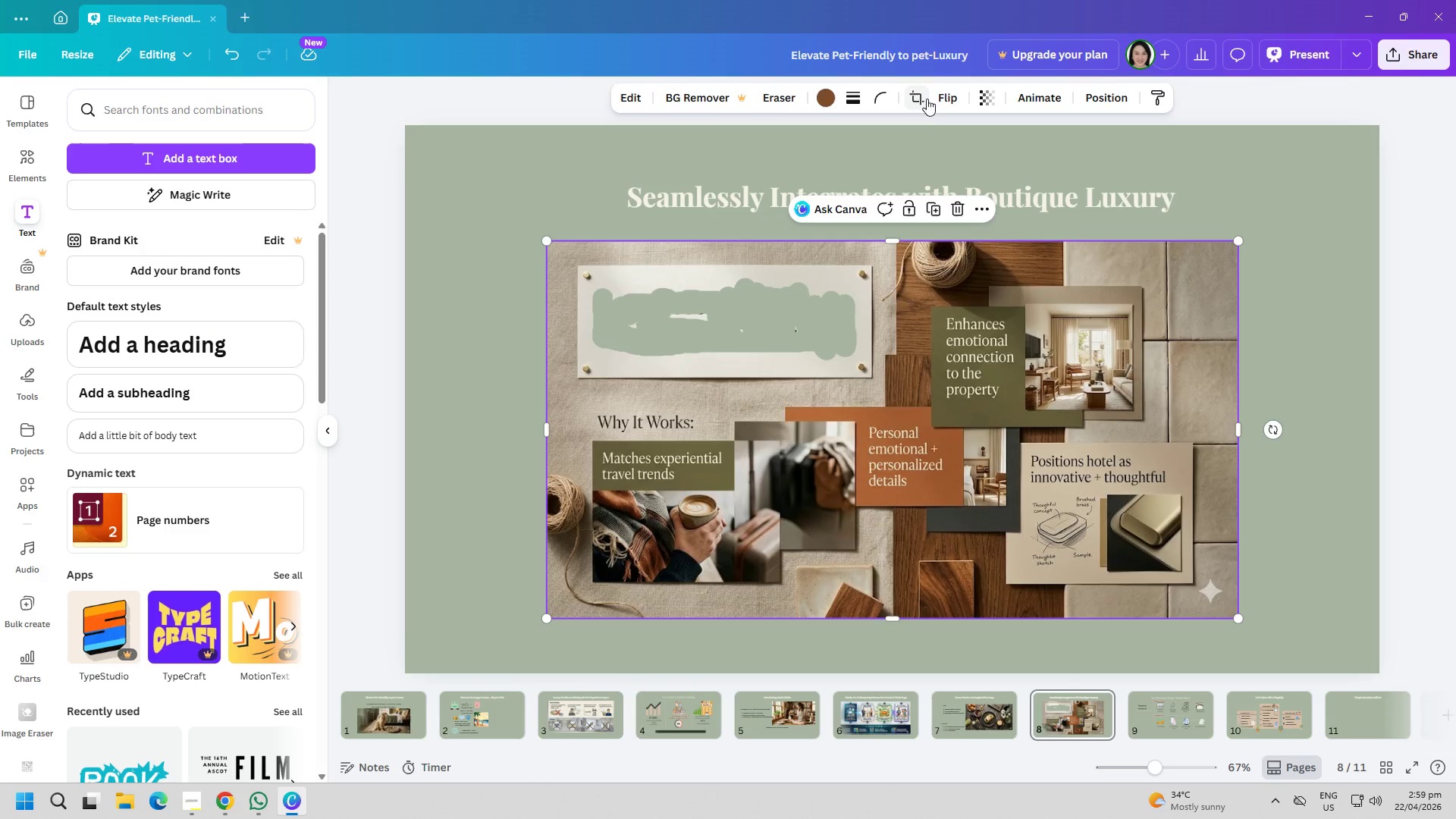 
left_click([920, 99])
 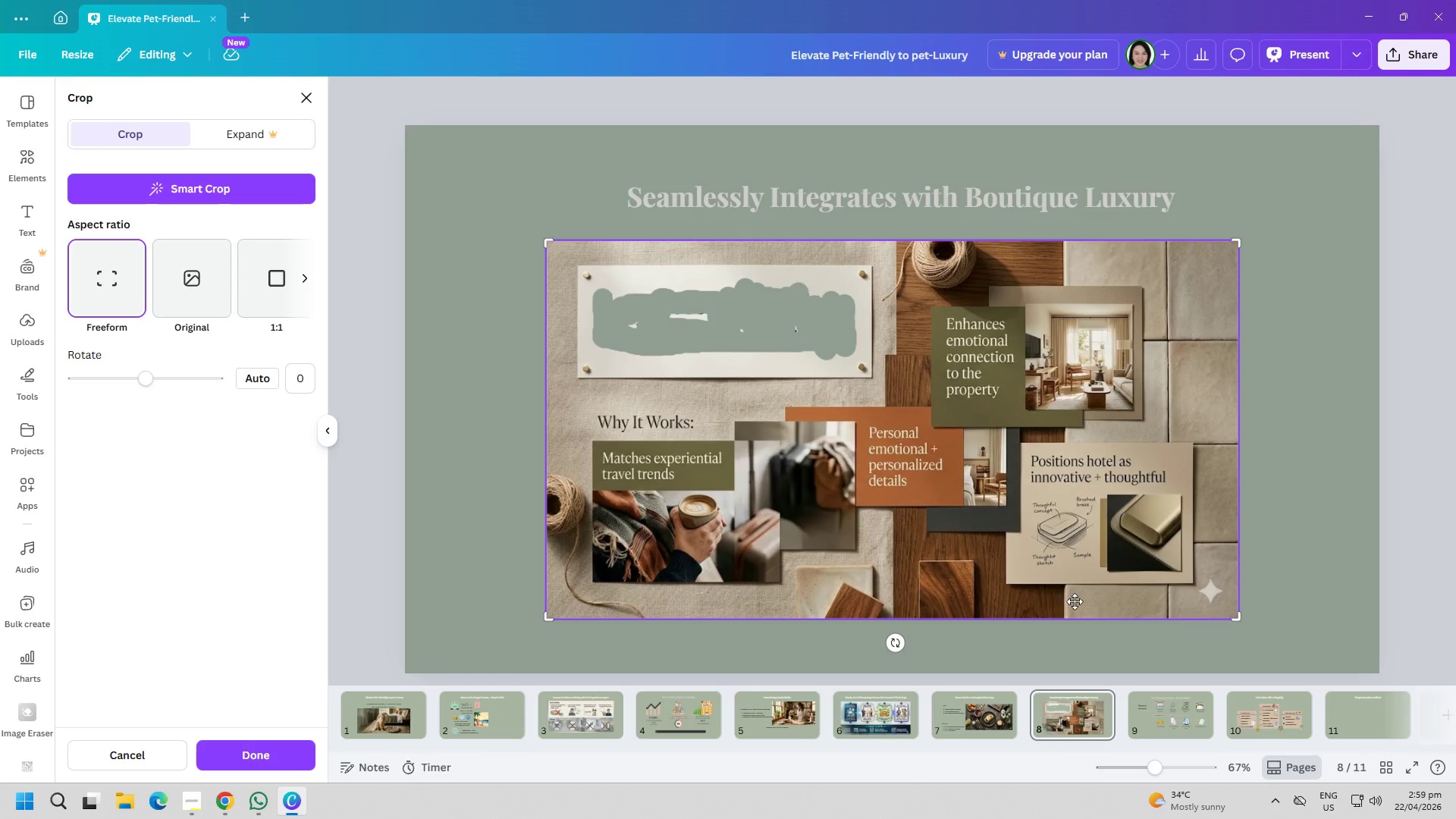 
left_click_drag(start_coordinate=[1233, 619], to_coordinate=[889, 400])
 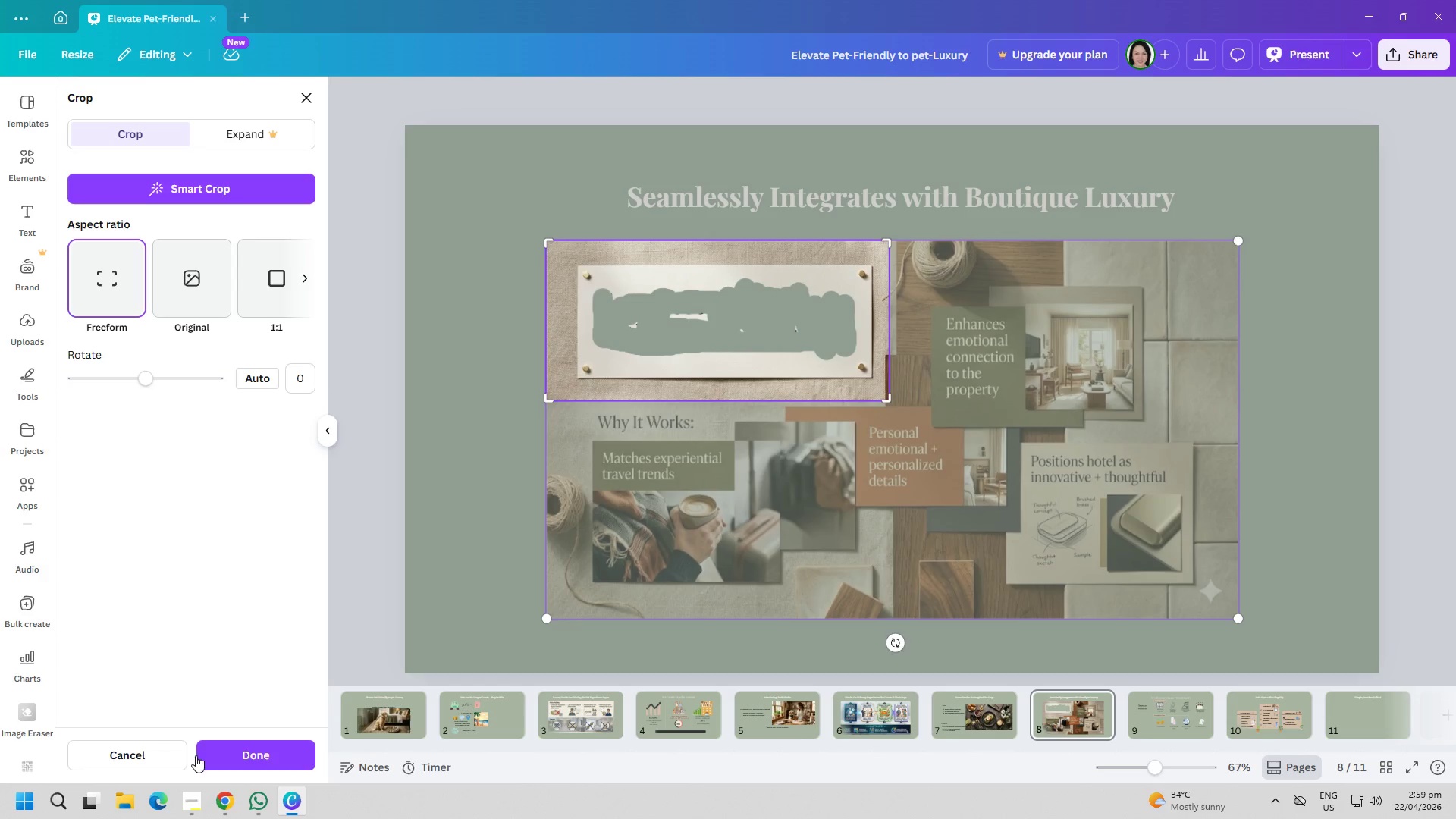 
left_click([262, 751])
 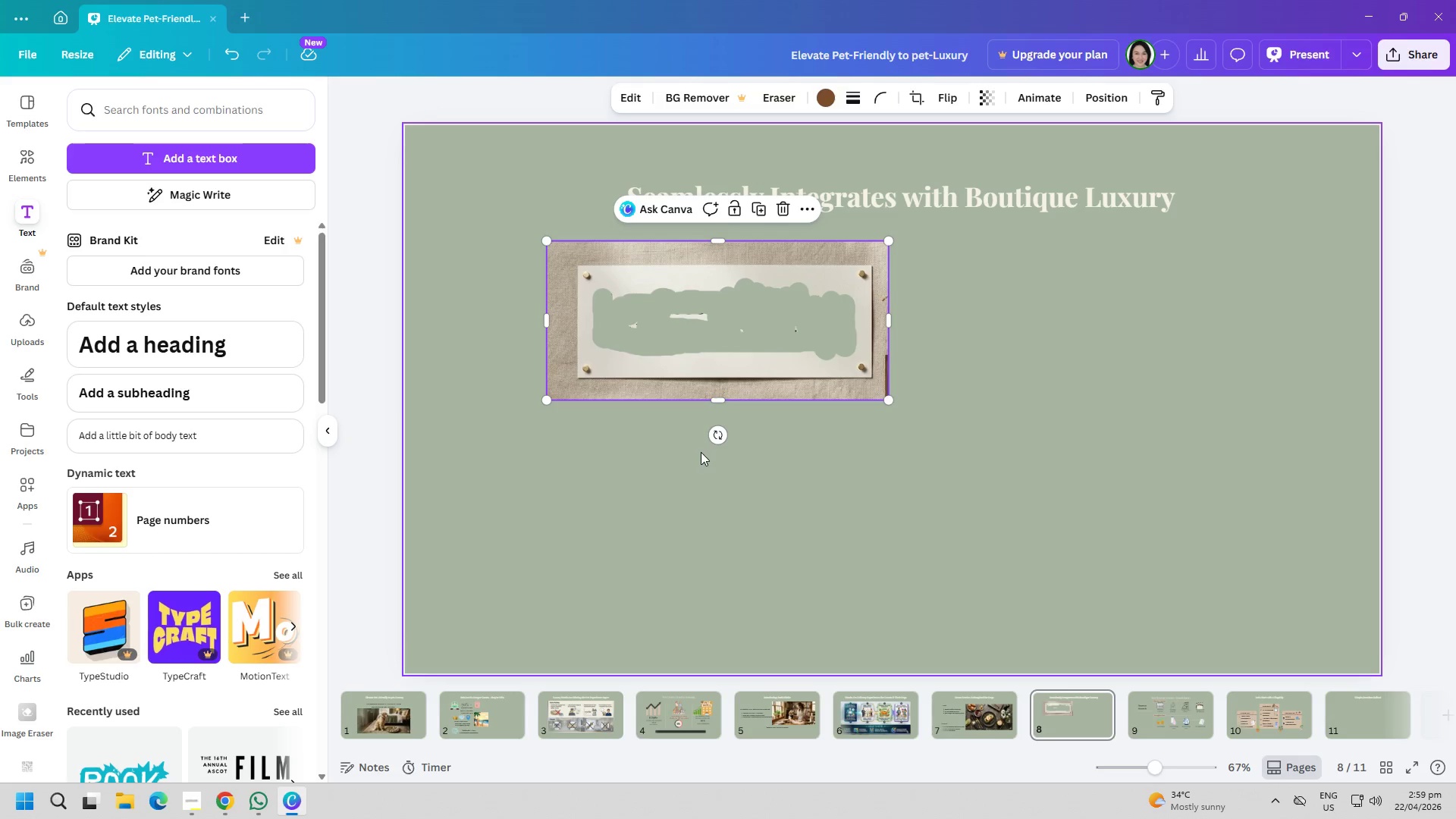 
left_click([228, 52])
 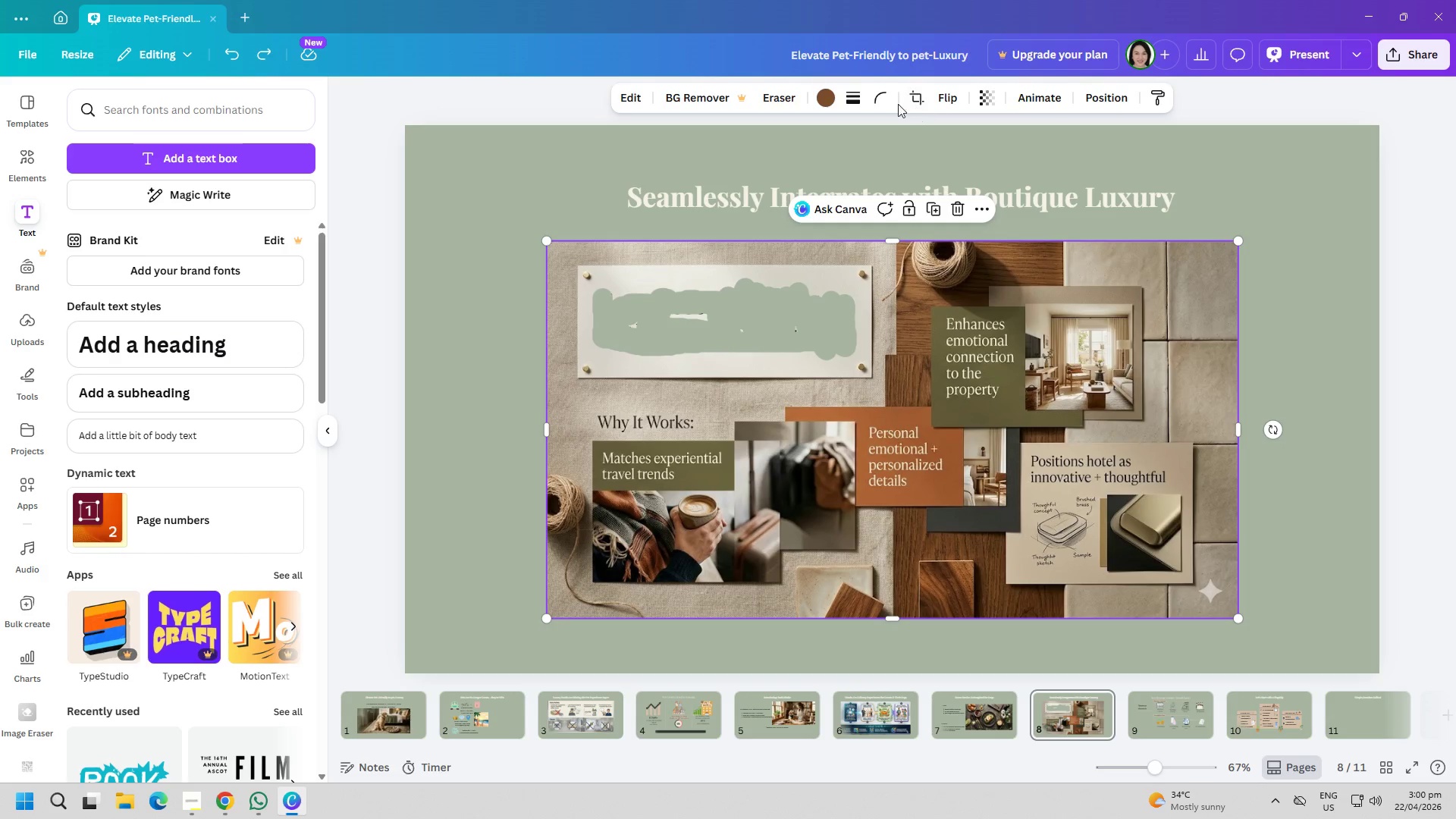 
wait(5.11)
 